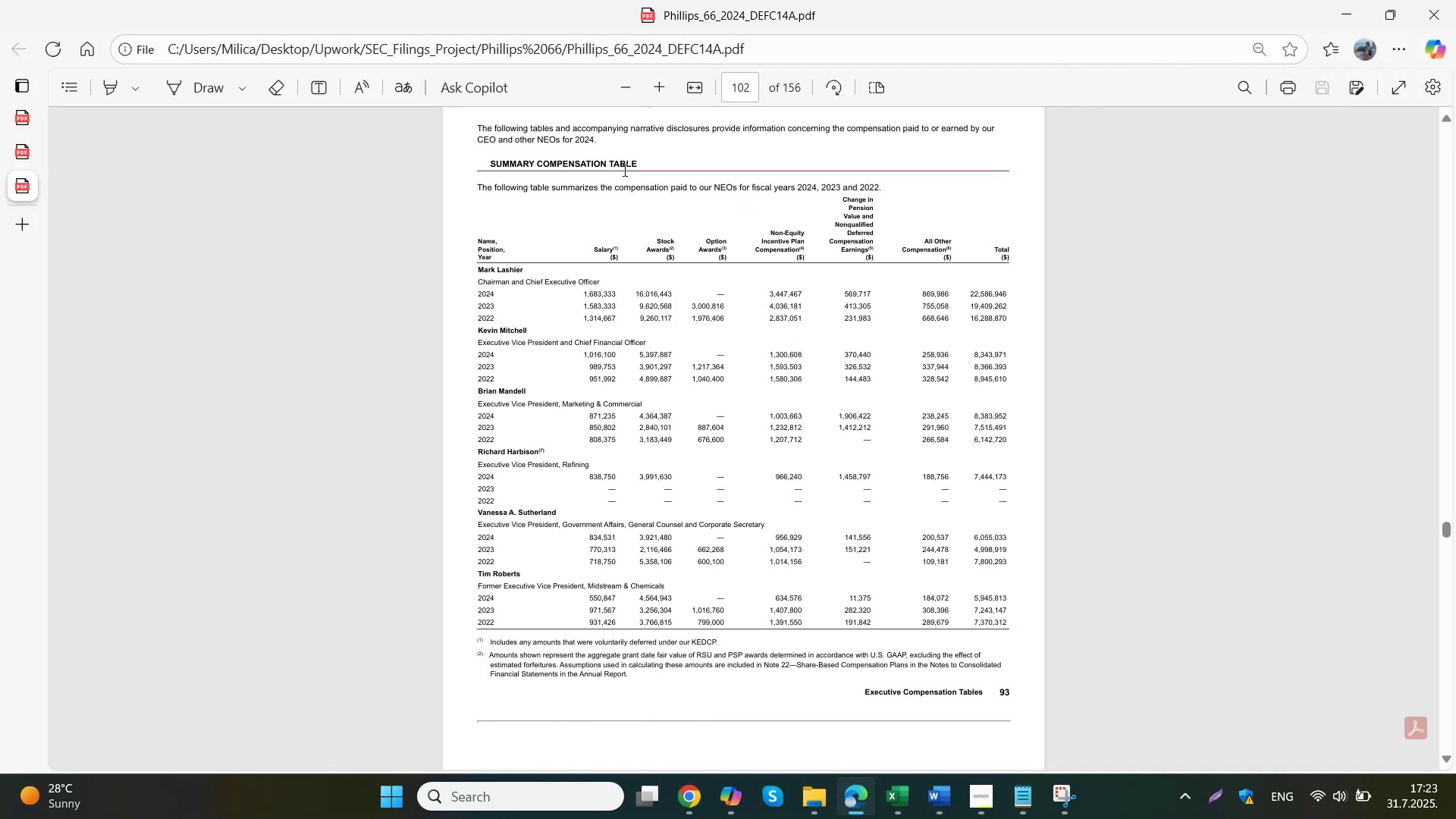 
double_click([666, 96])
 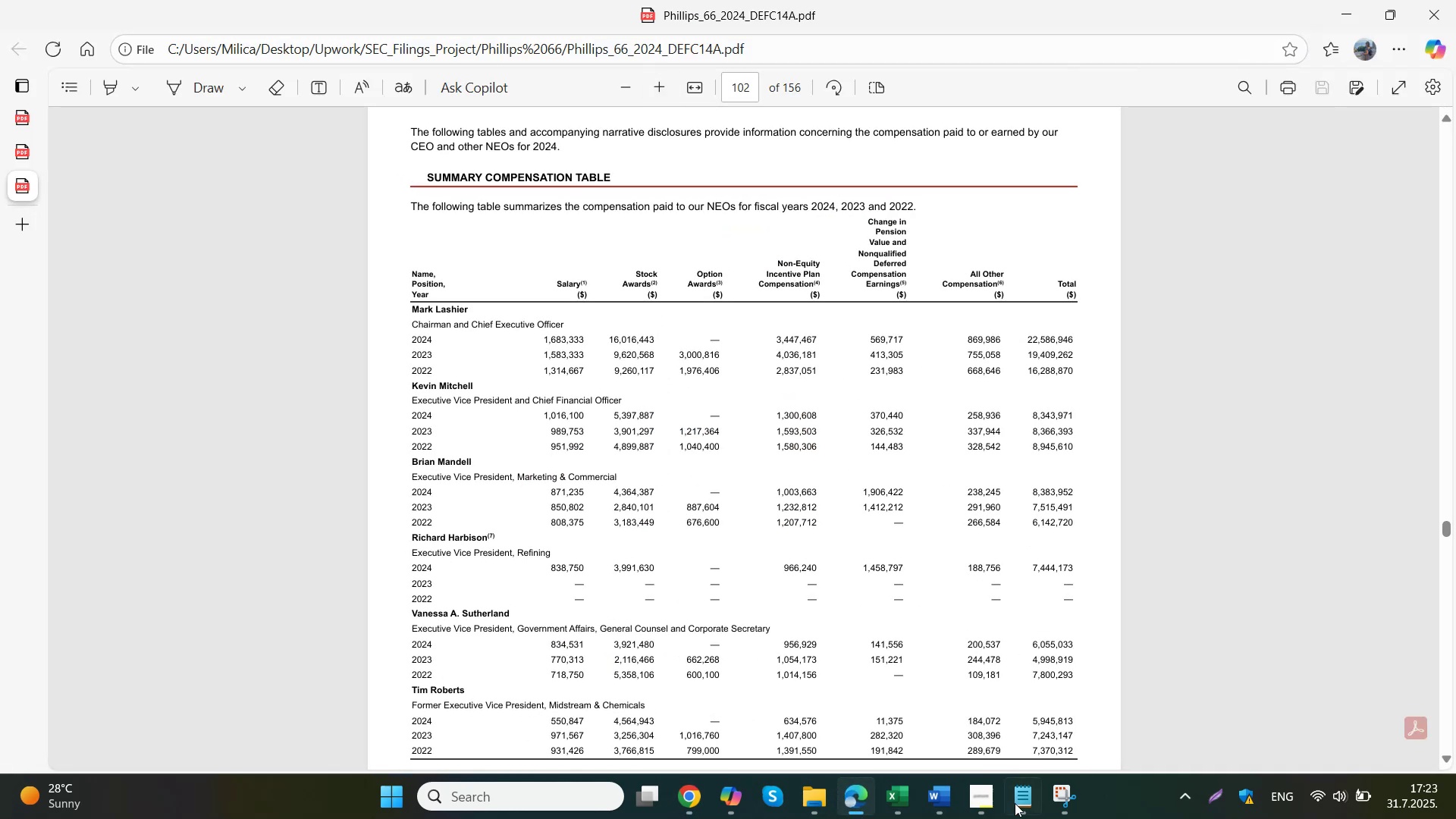 
left_click([893, 790])
 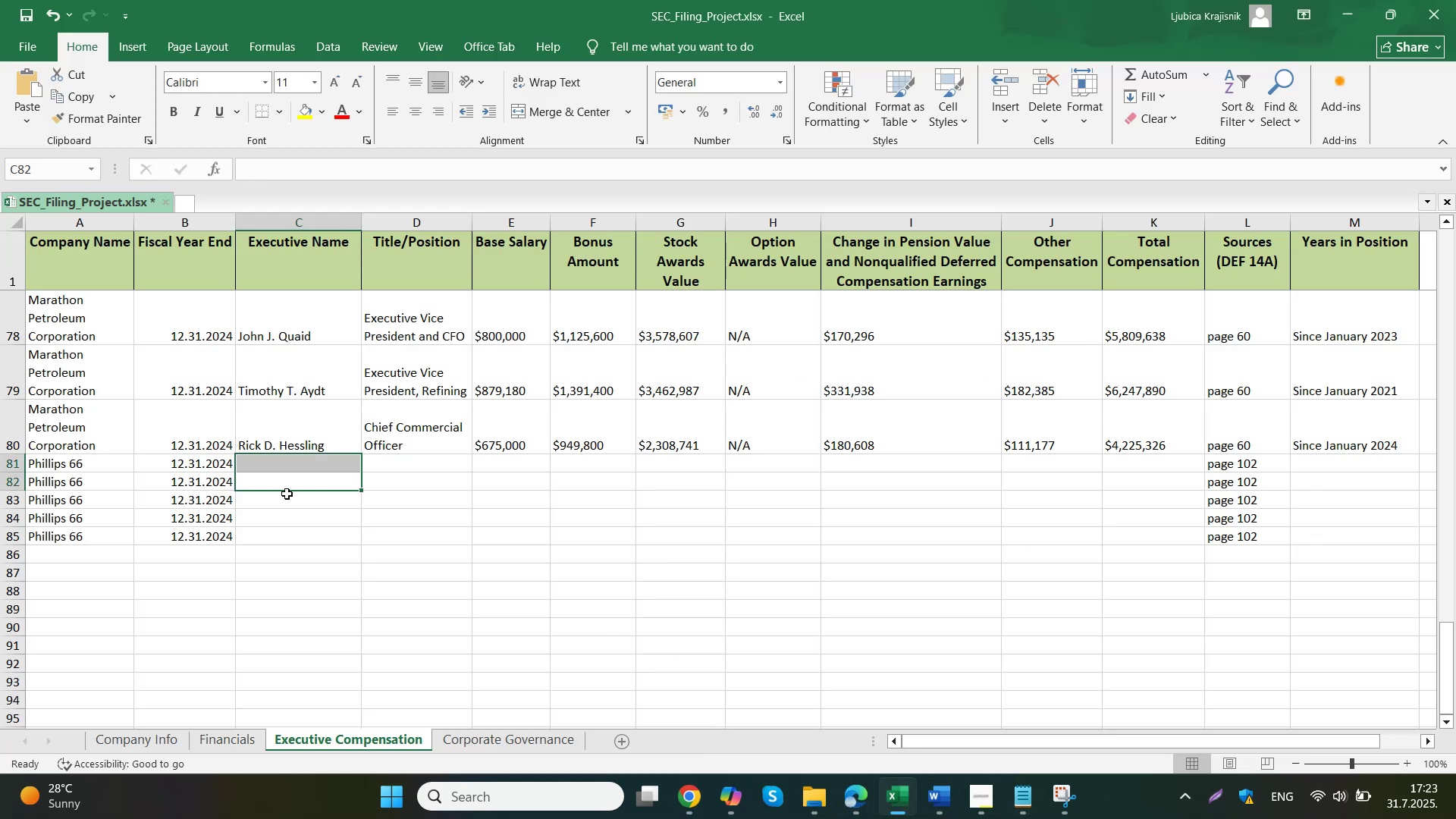 
double_click([287, 463])
 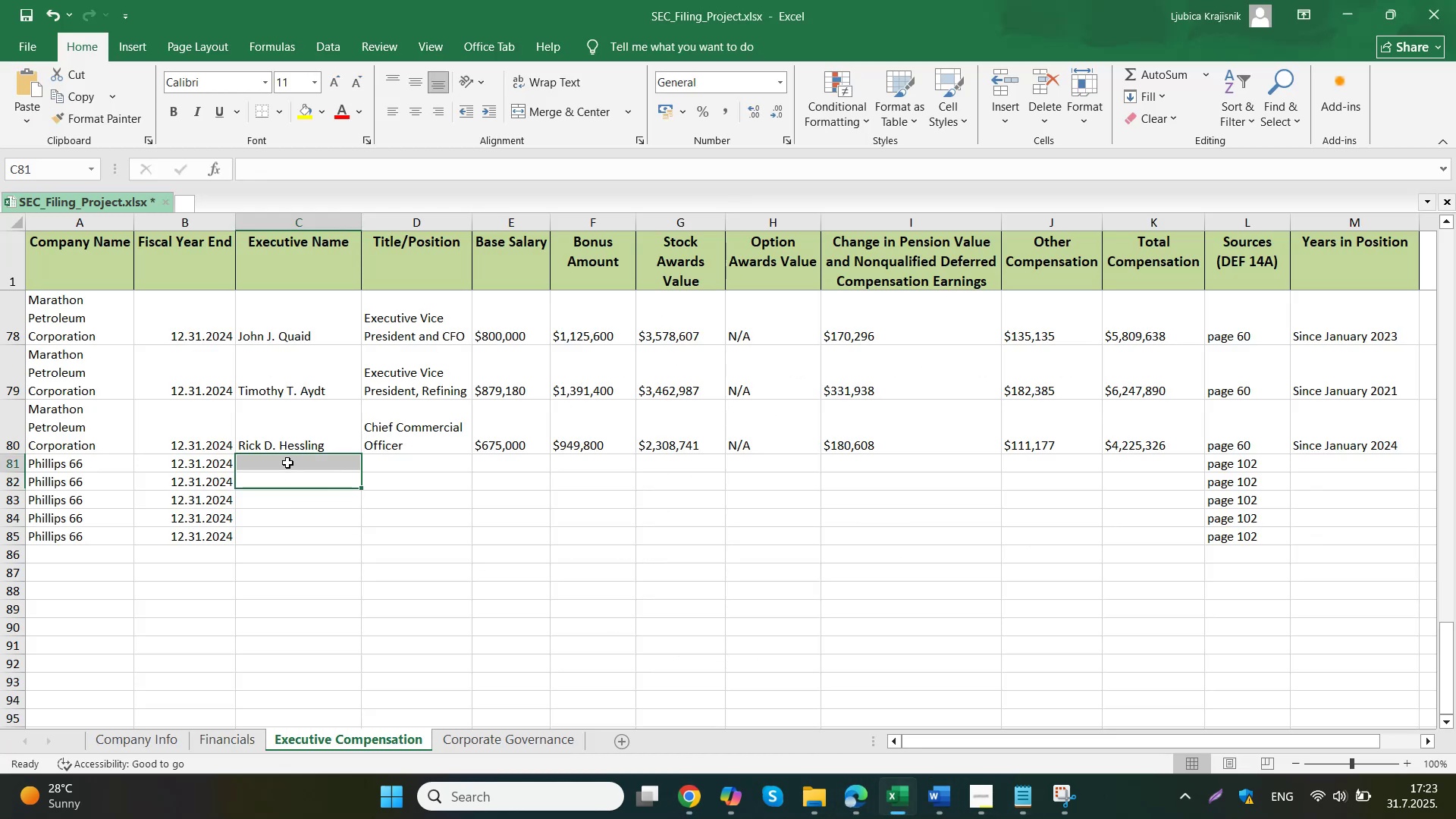 
key(Control+ControlLeft)
 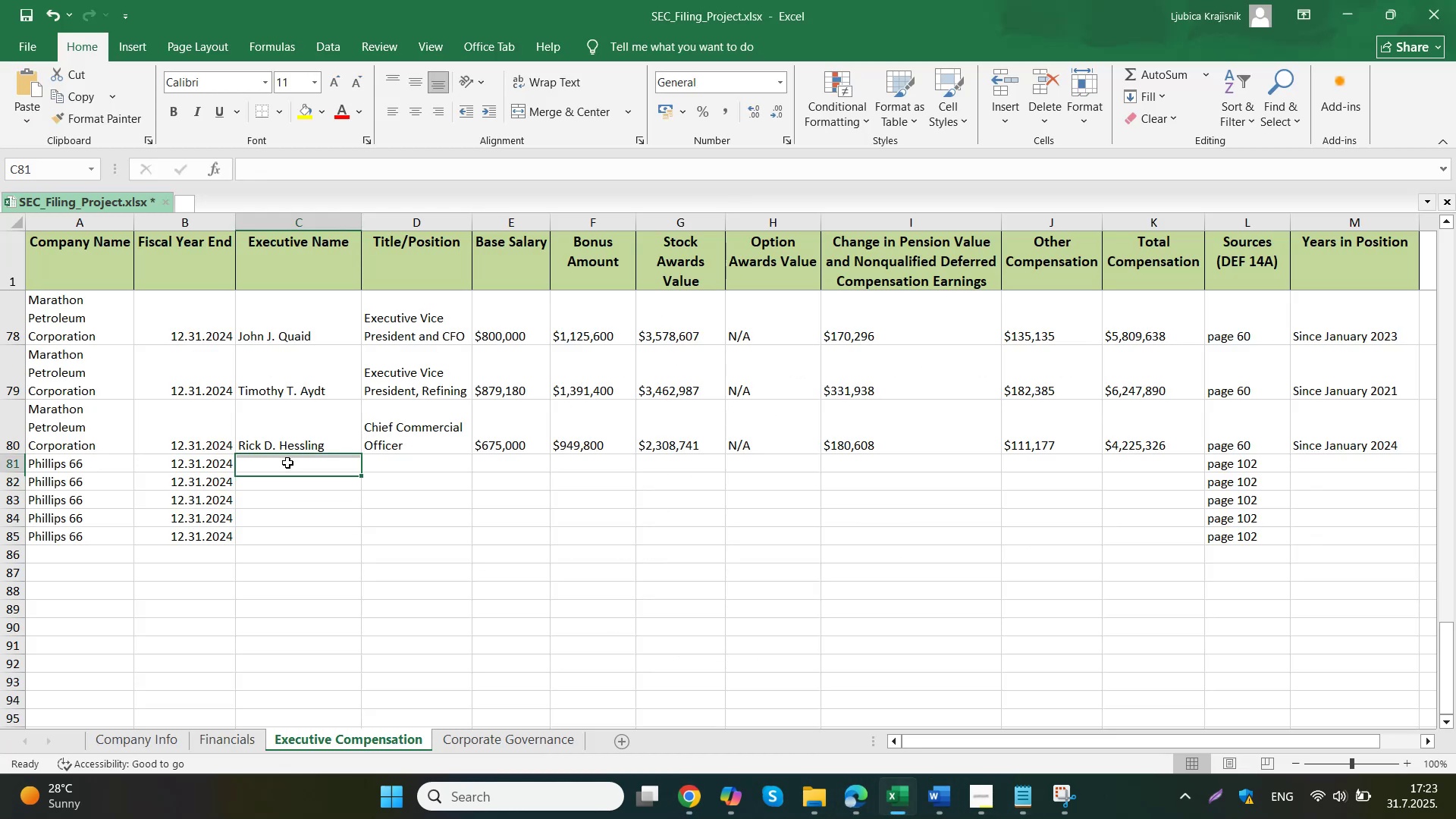 
key(Control+V)
 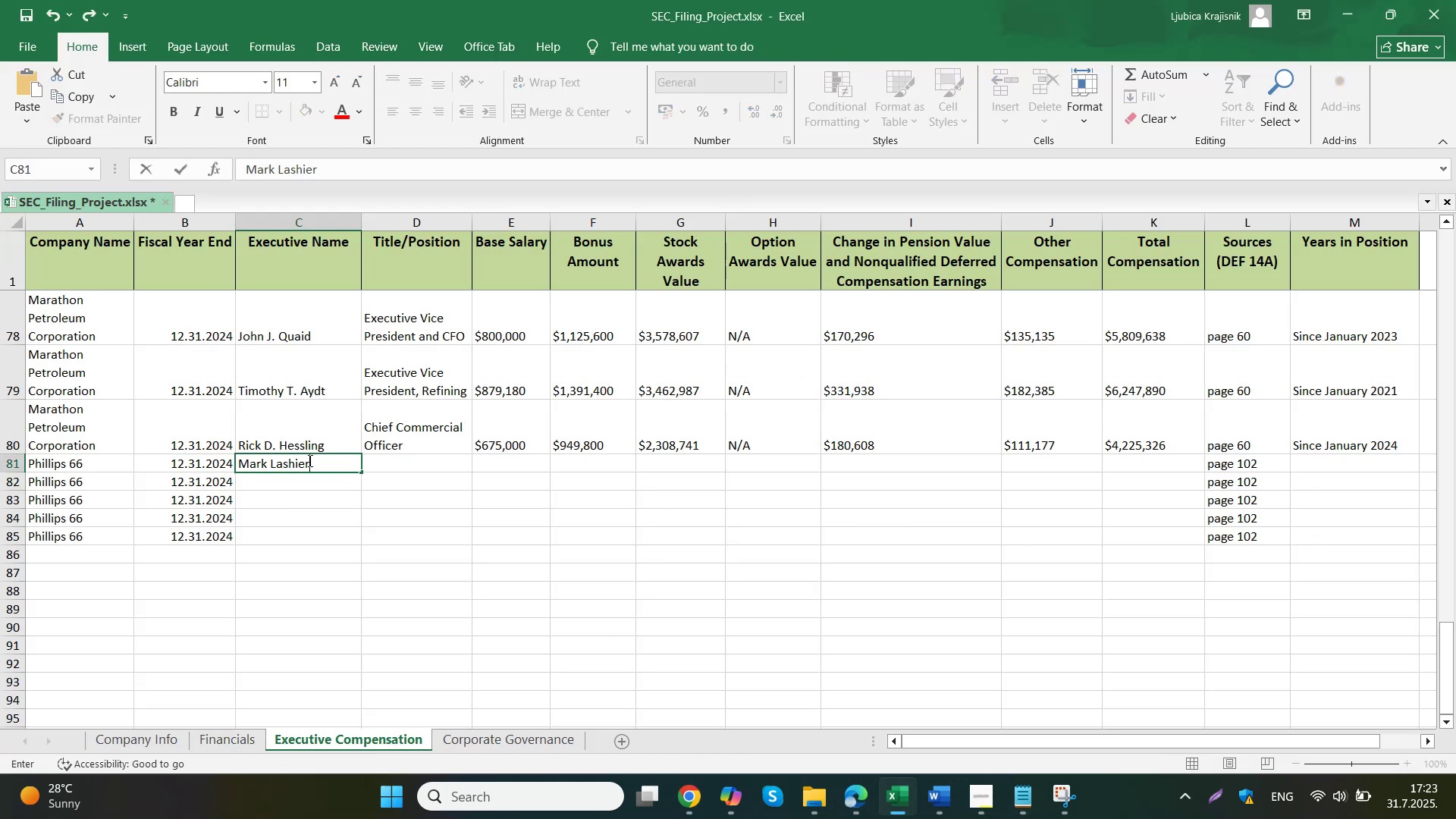 
left_click([384, 466])
 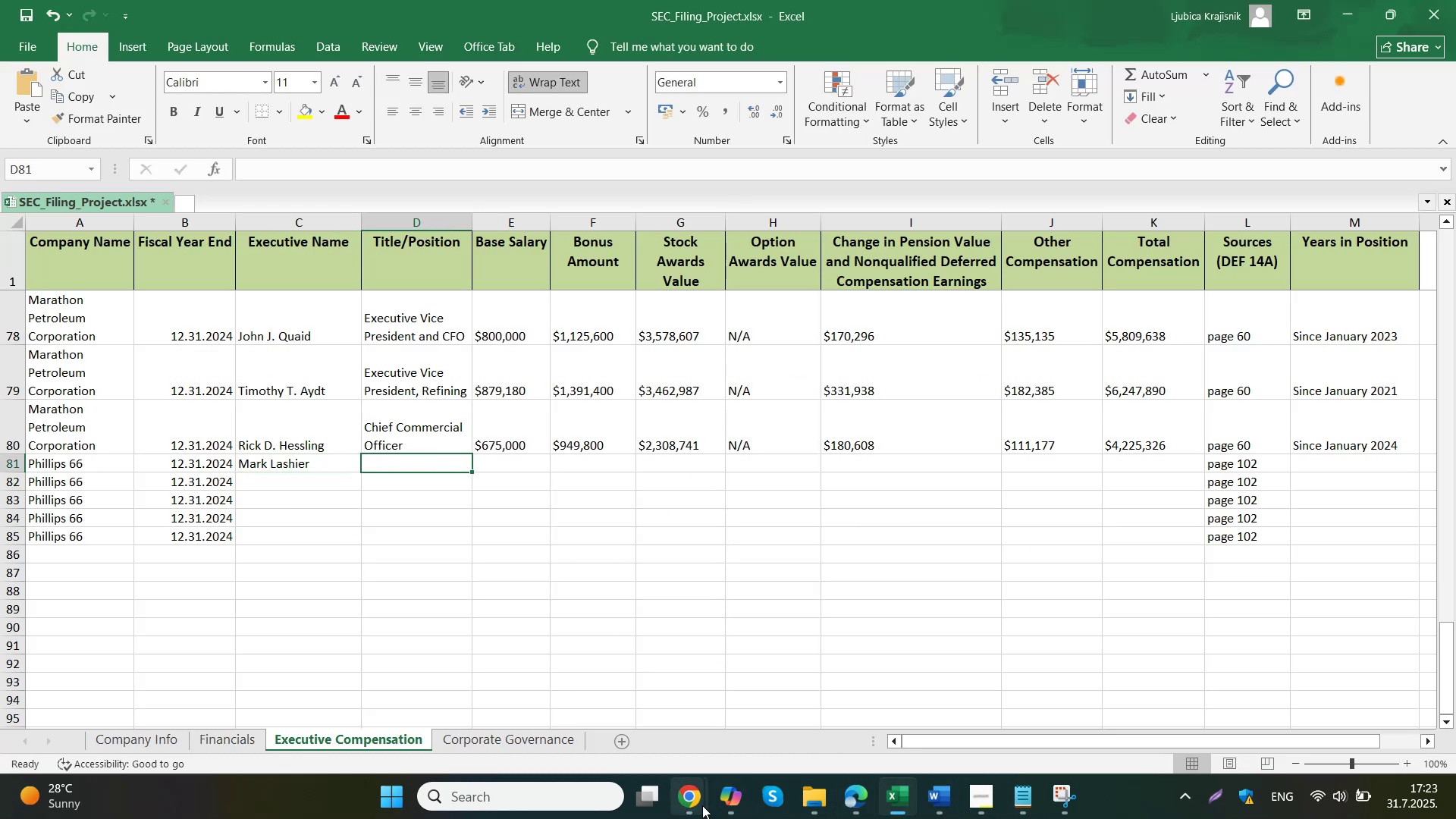 
left_click([628, 718])
 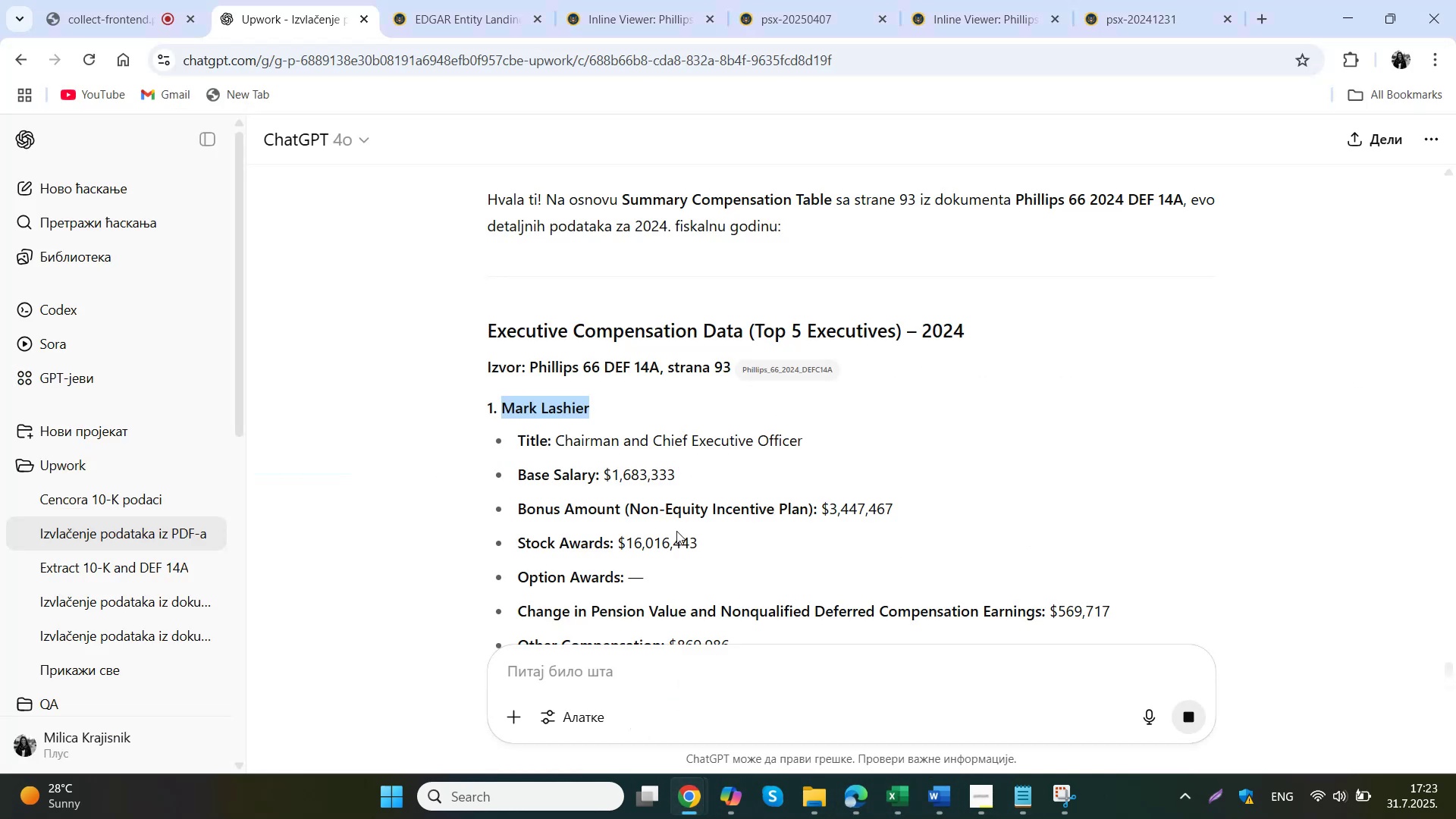 
left_click_drag(start_coordinate=[819, 443], to_coordinate=[635, 442])
 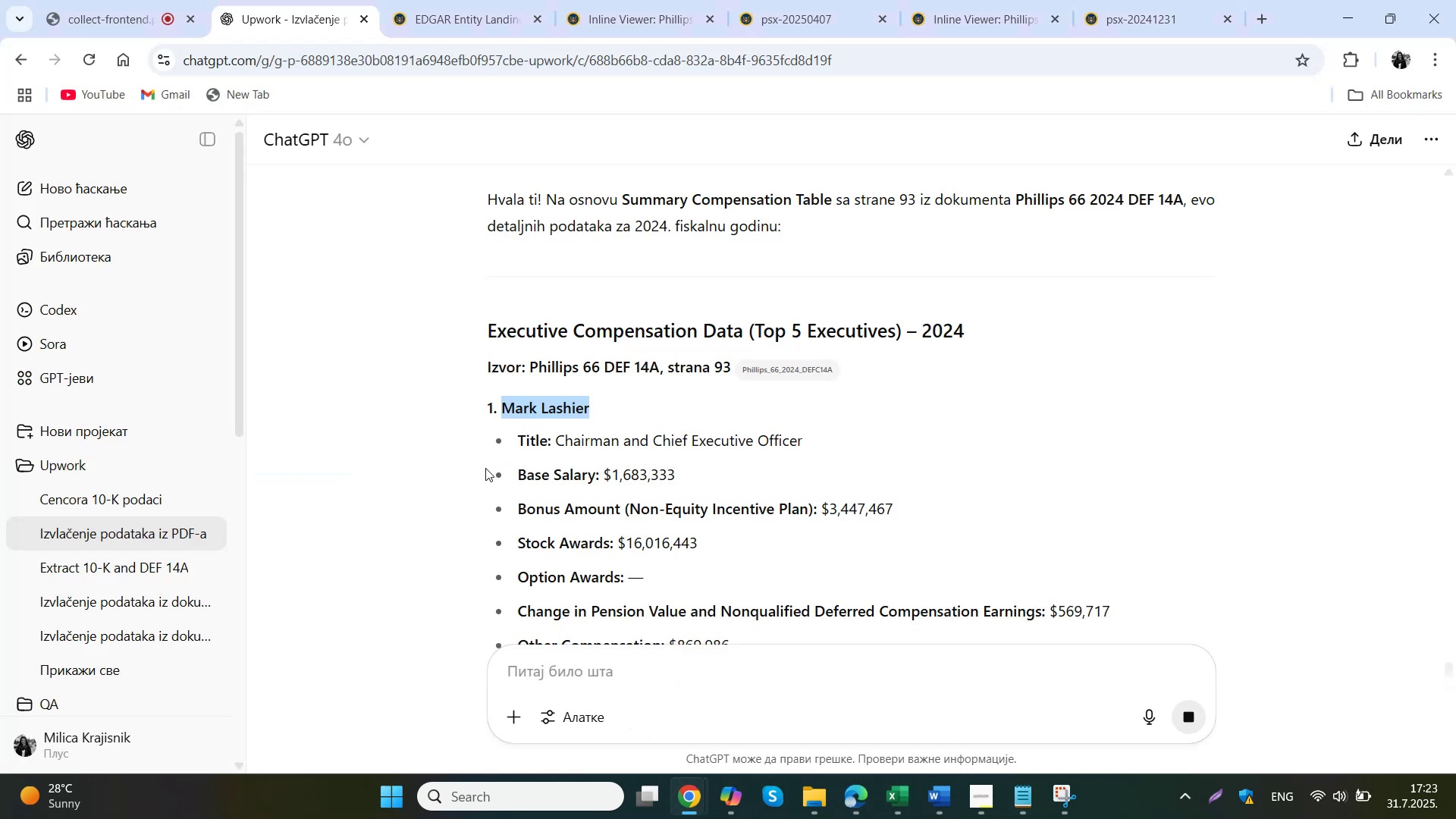 
left_click([632, 451])
 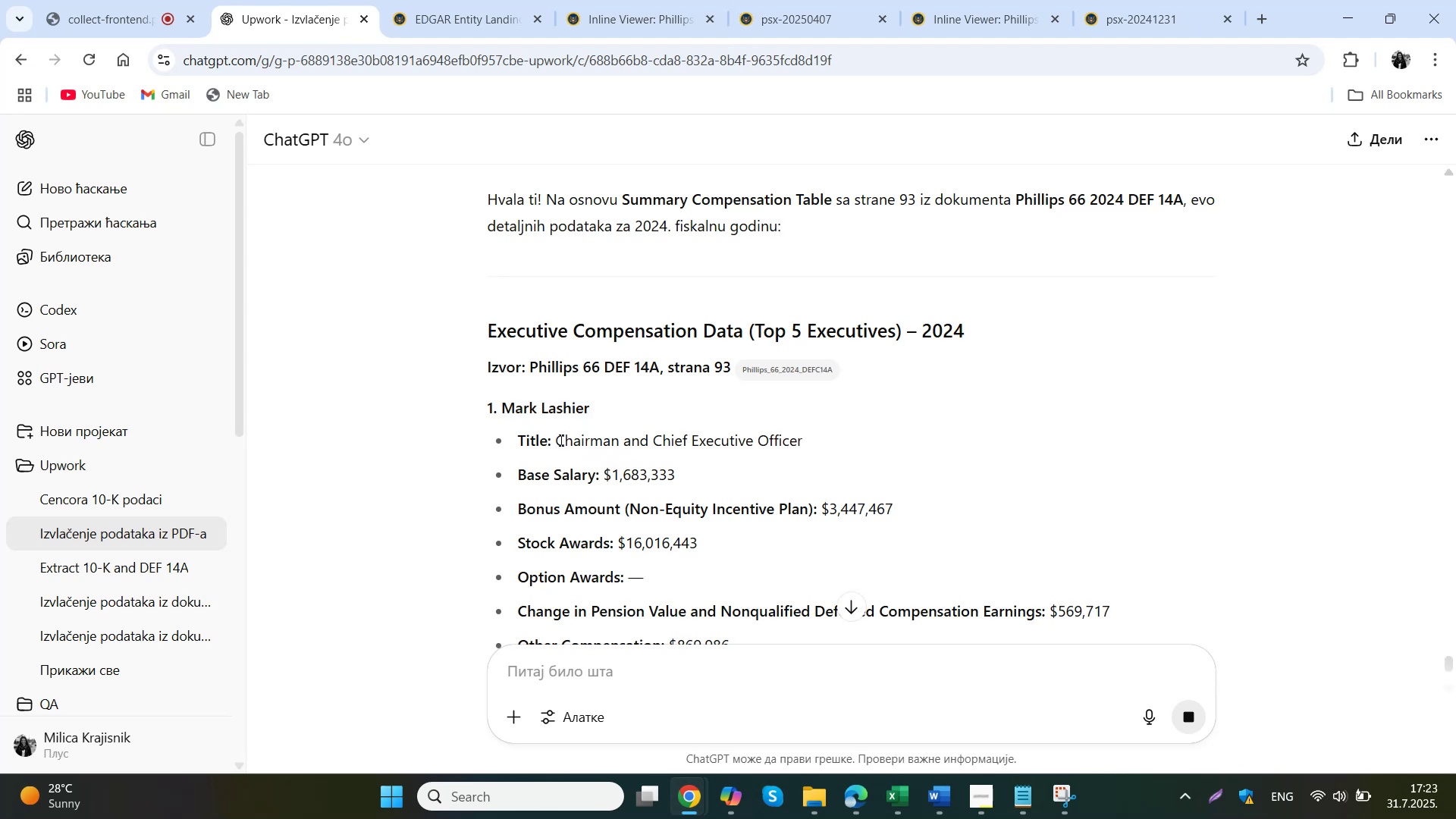 
left_click_drag(start_coordinate=[555, 442], to_coordinate=[744, 445])
 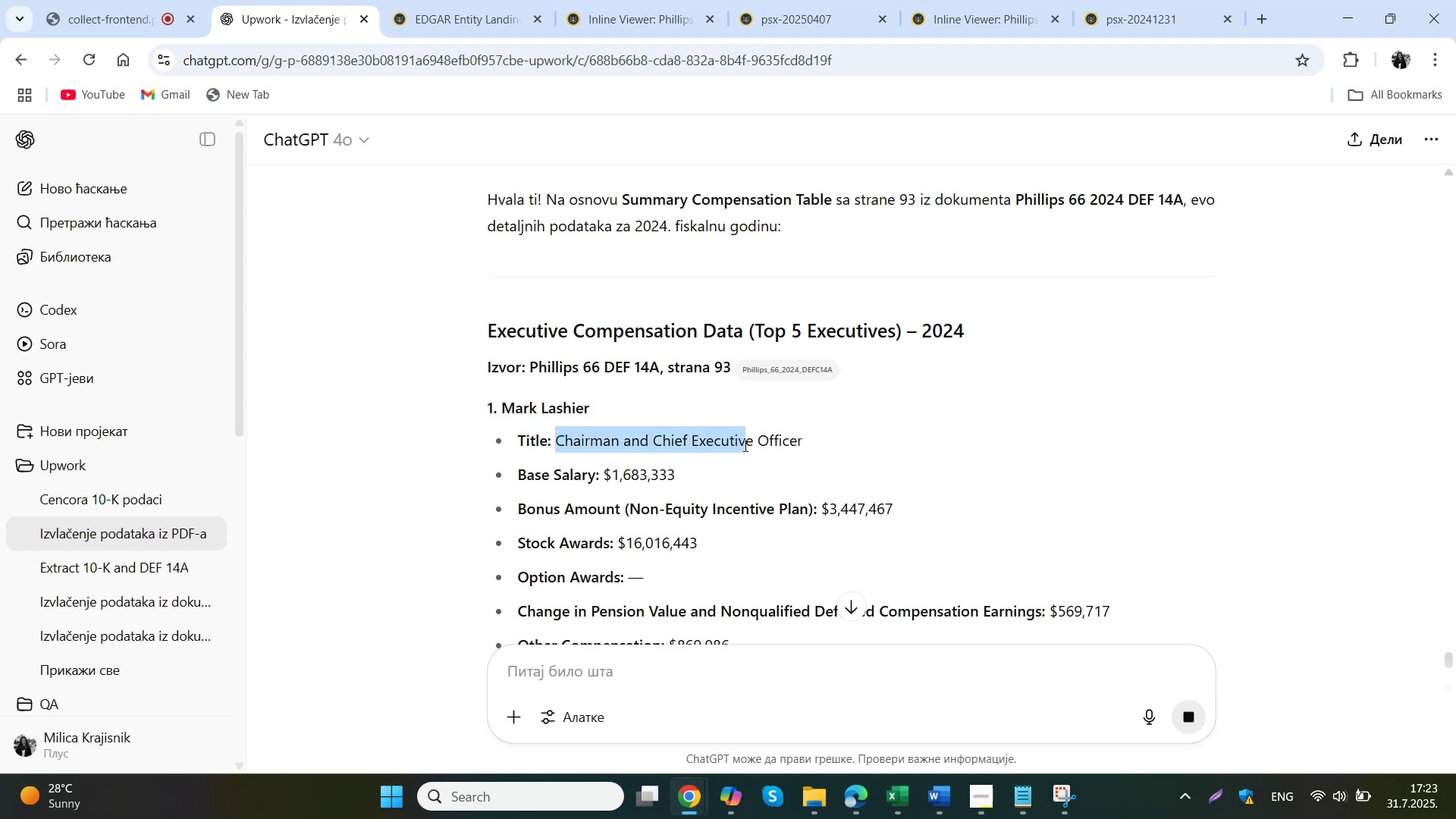 
left_click([839, 441])
 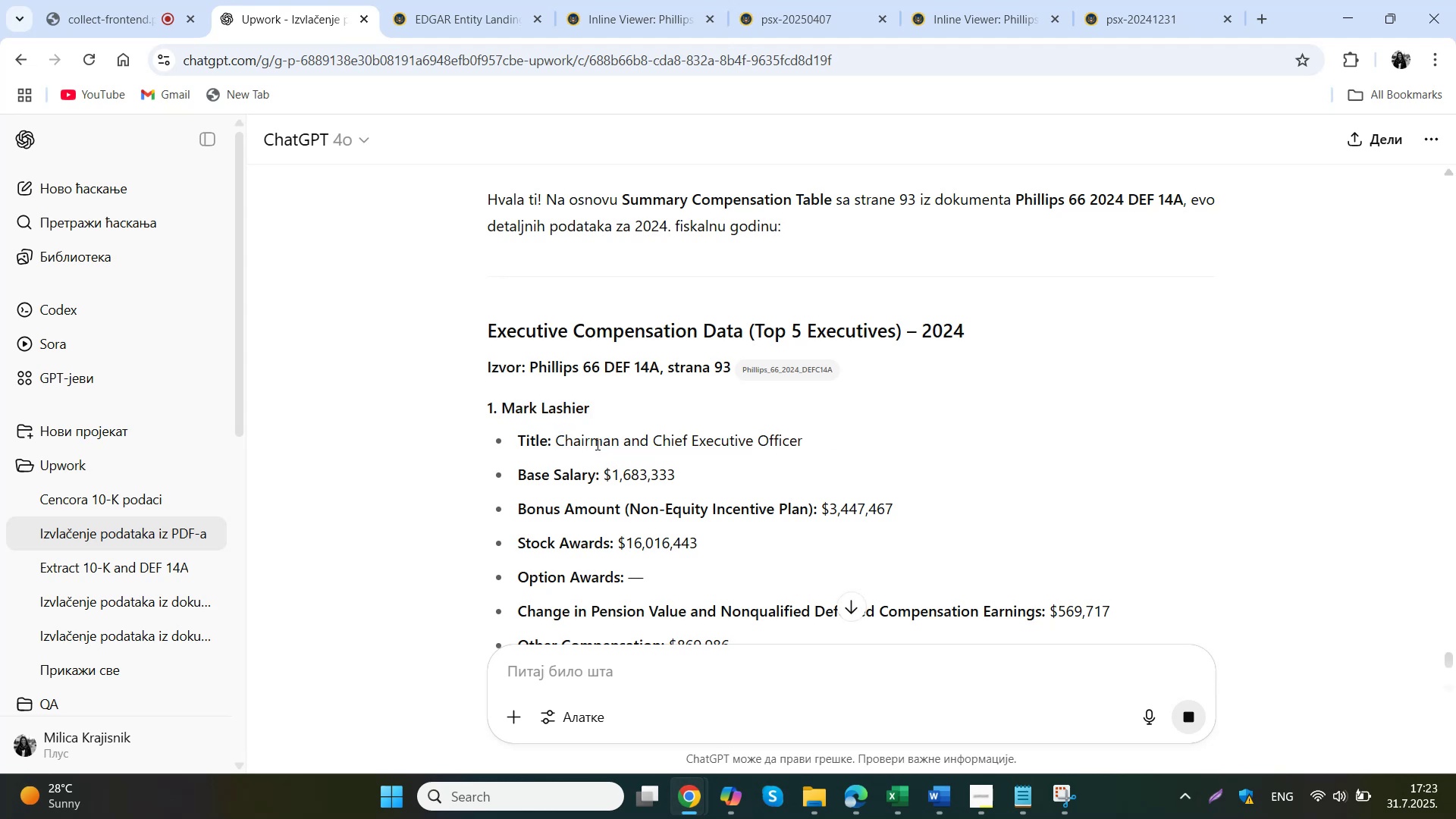 
left_click_drag(start_coordinate=[557, 441], to_coordinate=[802, 442])
 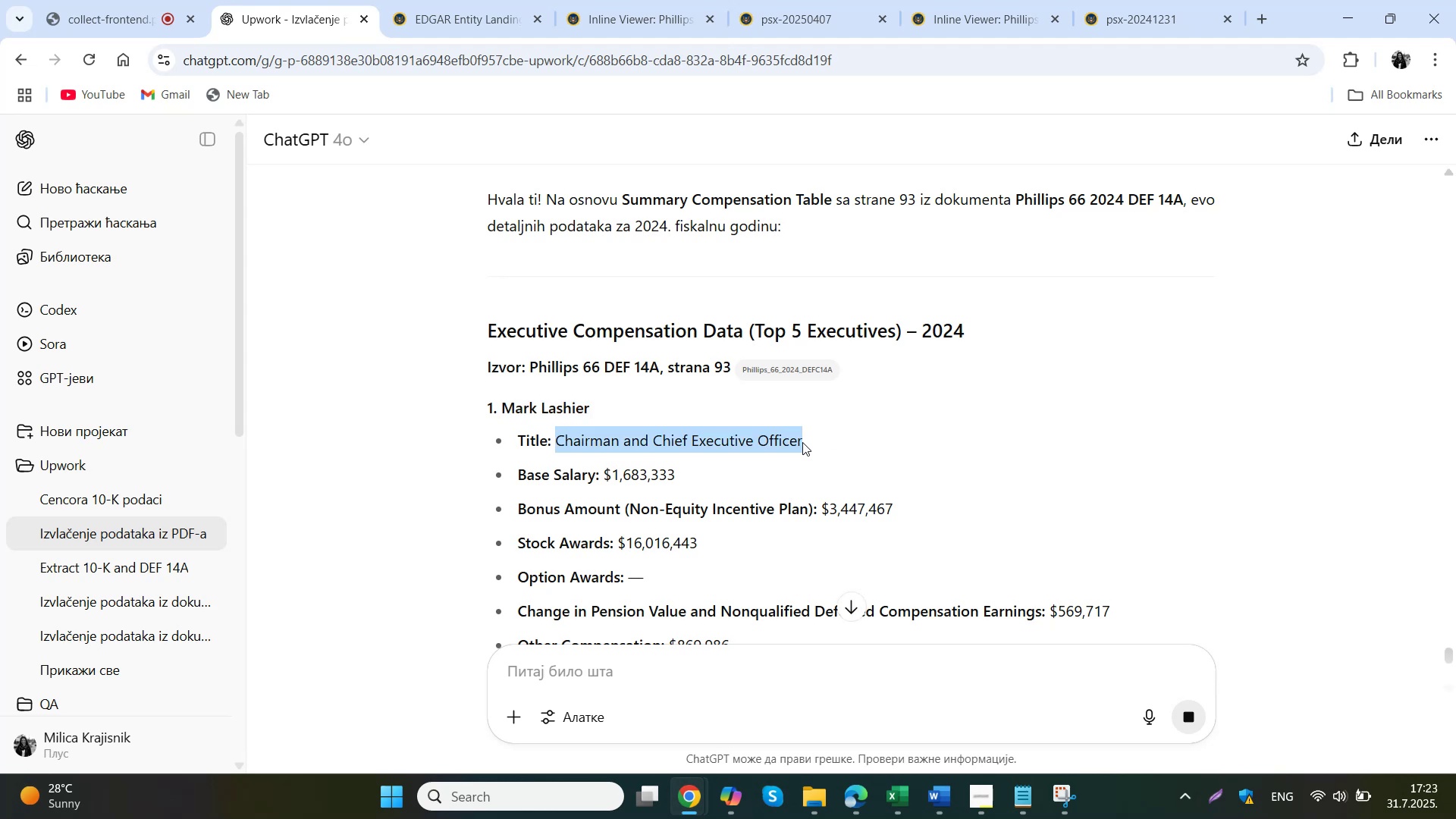 
key(Control+ControlLeft)
 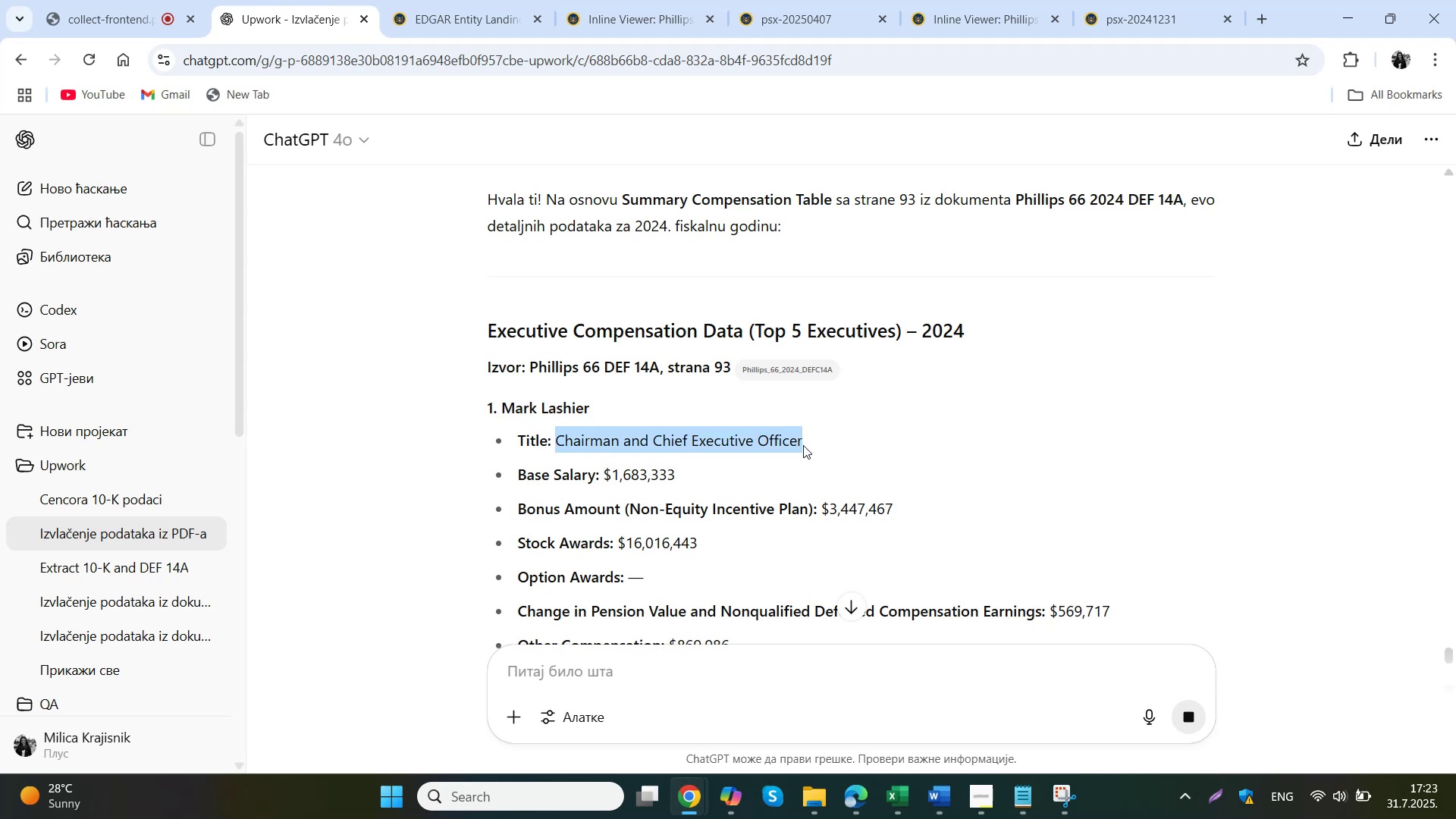 
key(Control+C)
 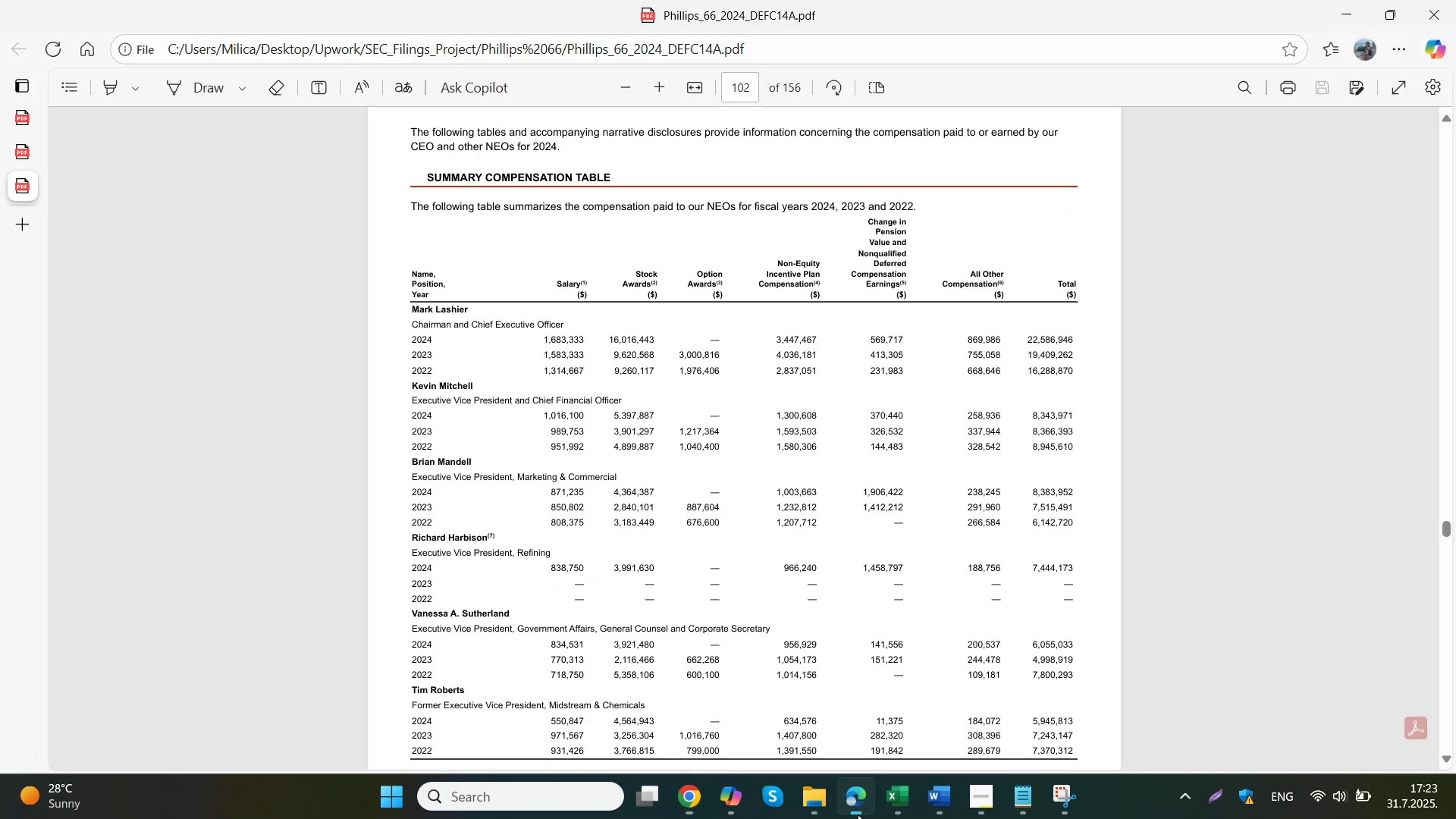 
left_click([890, 810])
 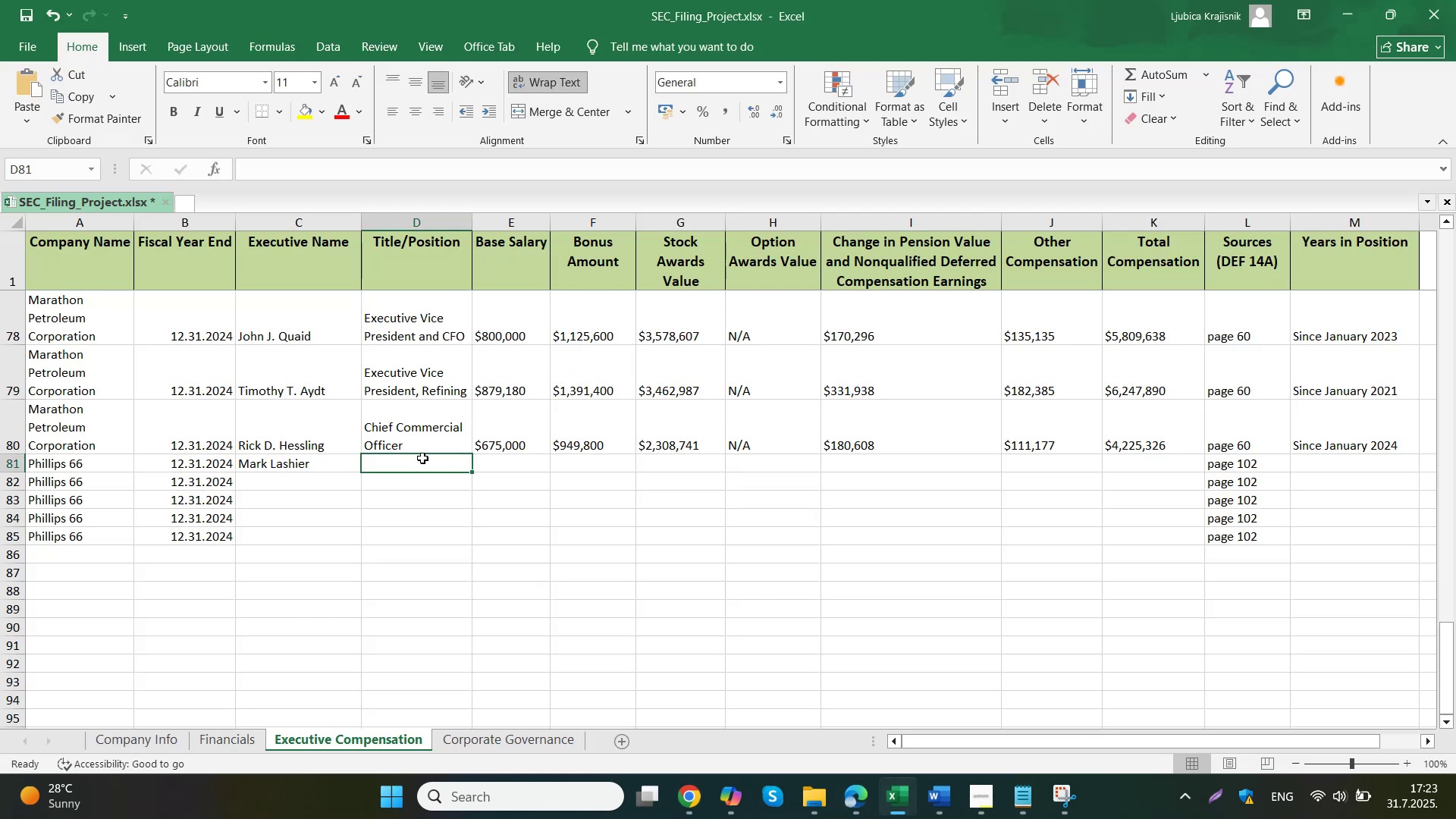 
double_click([419, 460])
 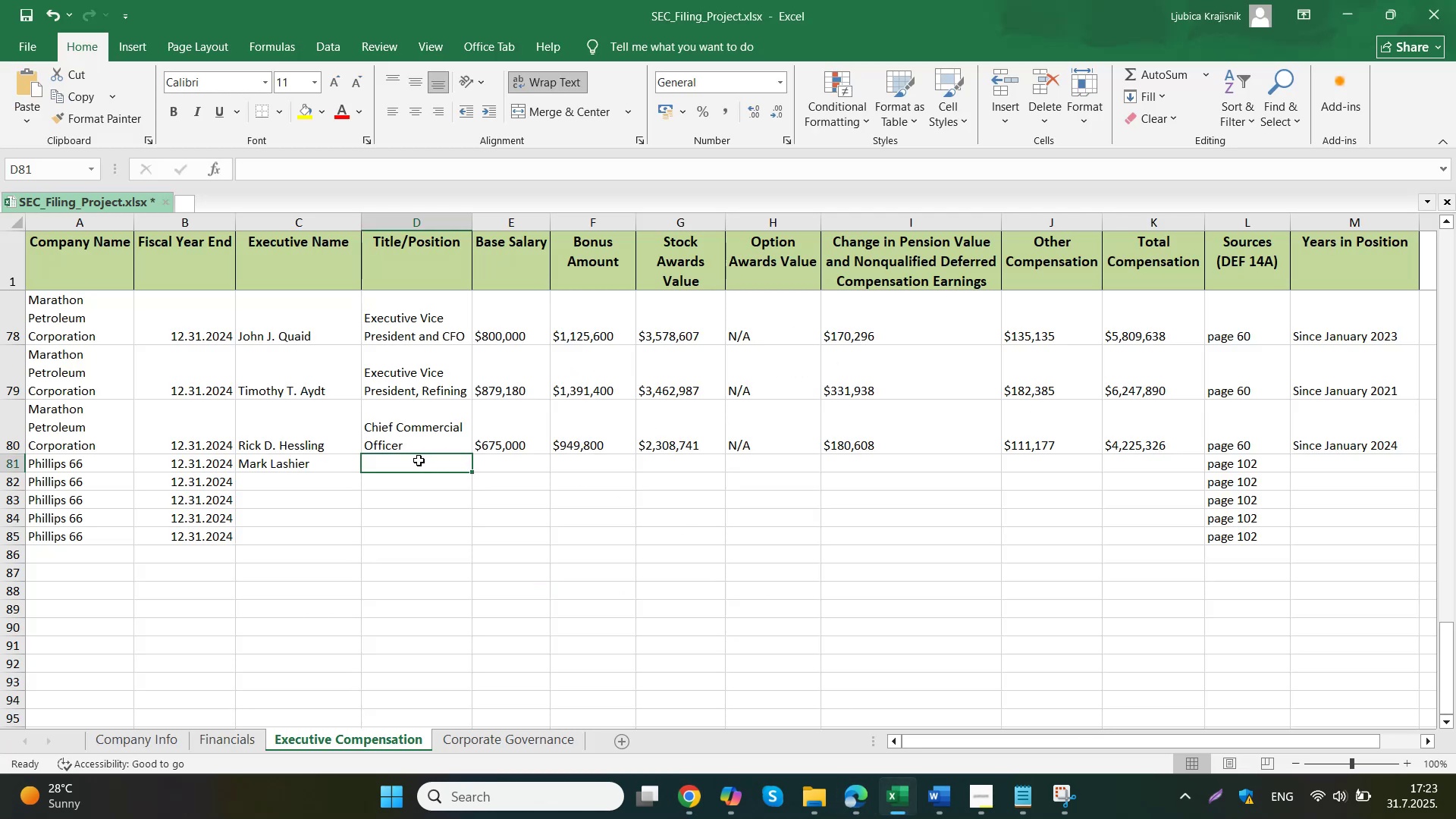 
key(Control+ControlLeft)
 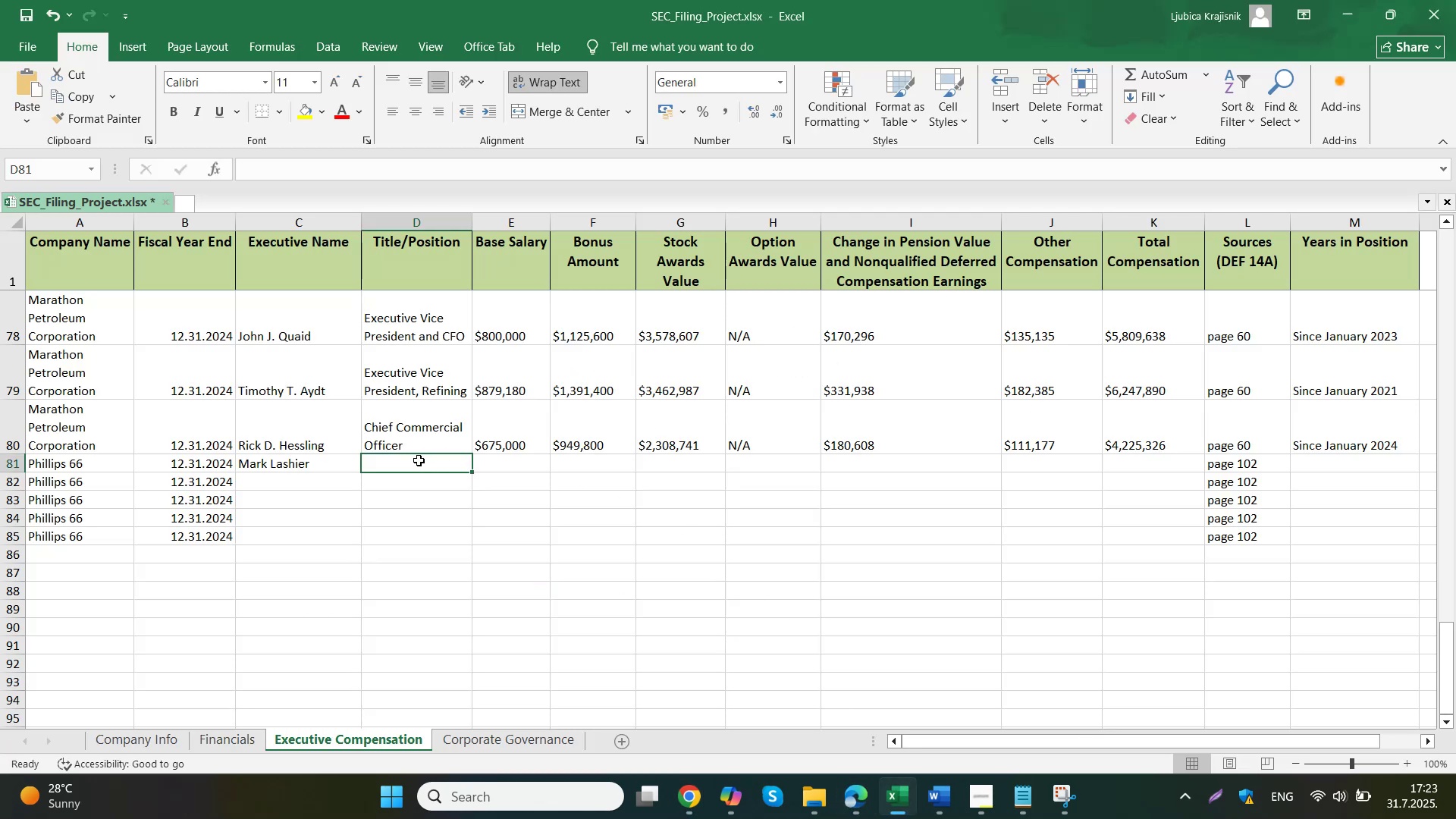 
key(Control+V)
 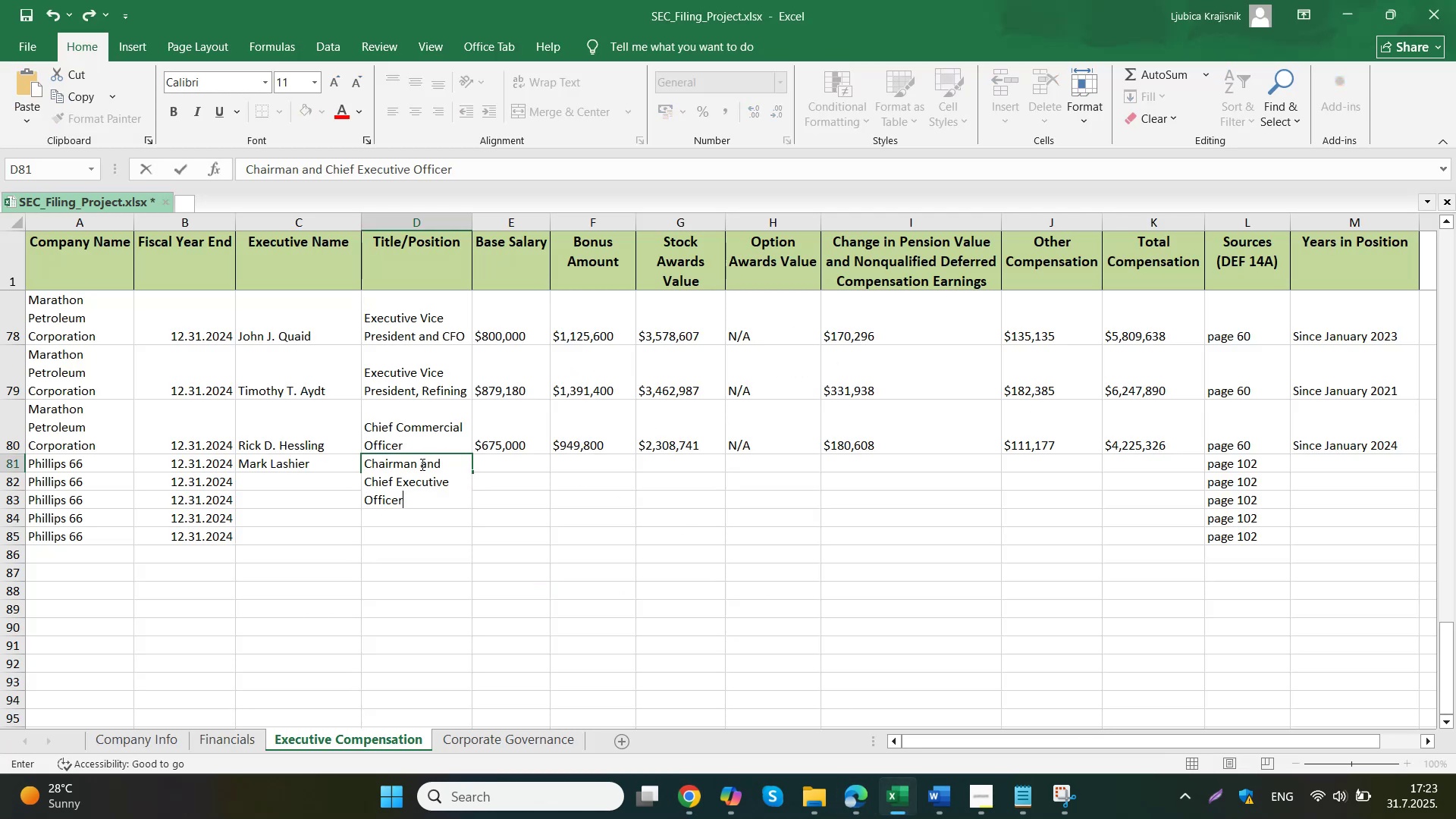 
left_click([514, 460])
 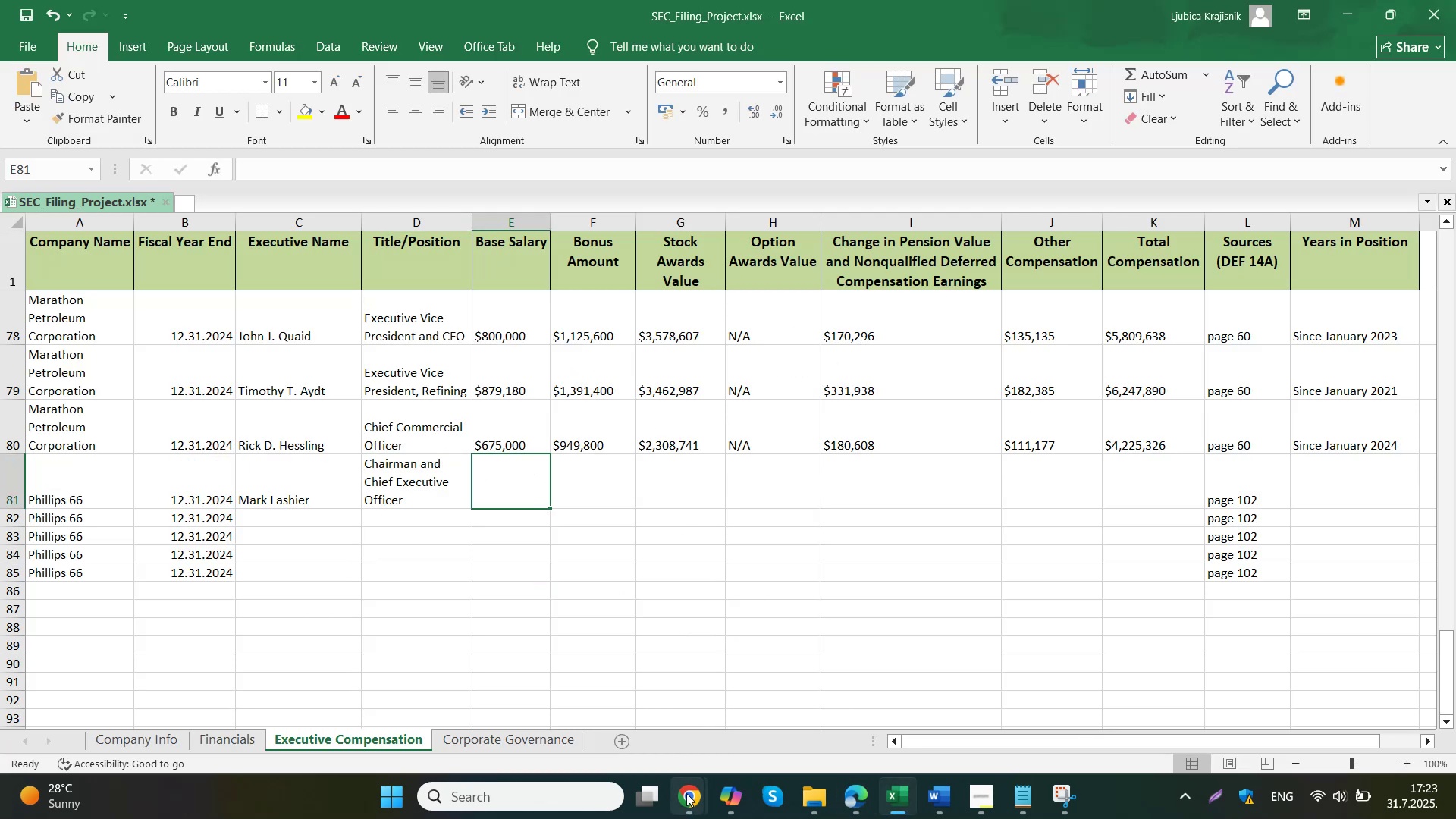 
left_click([654, 725])
 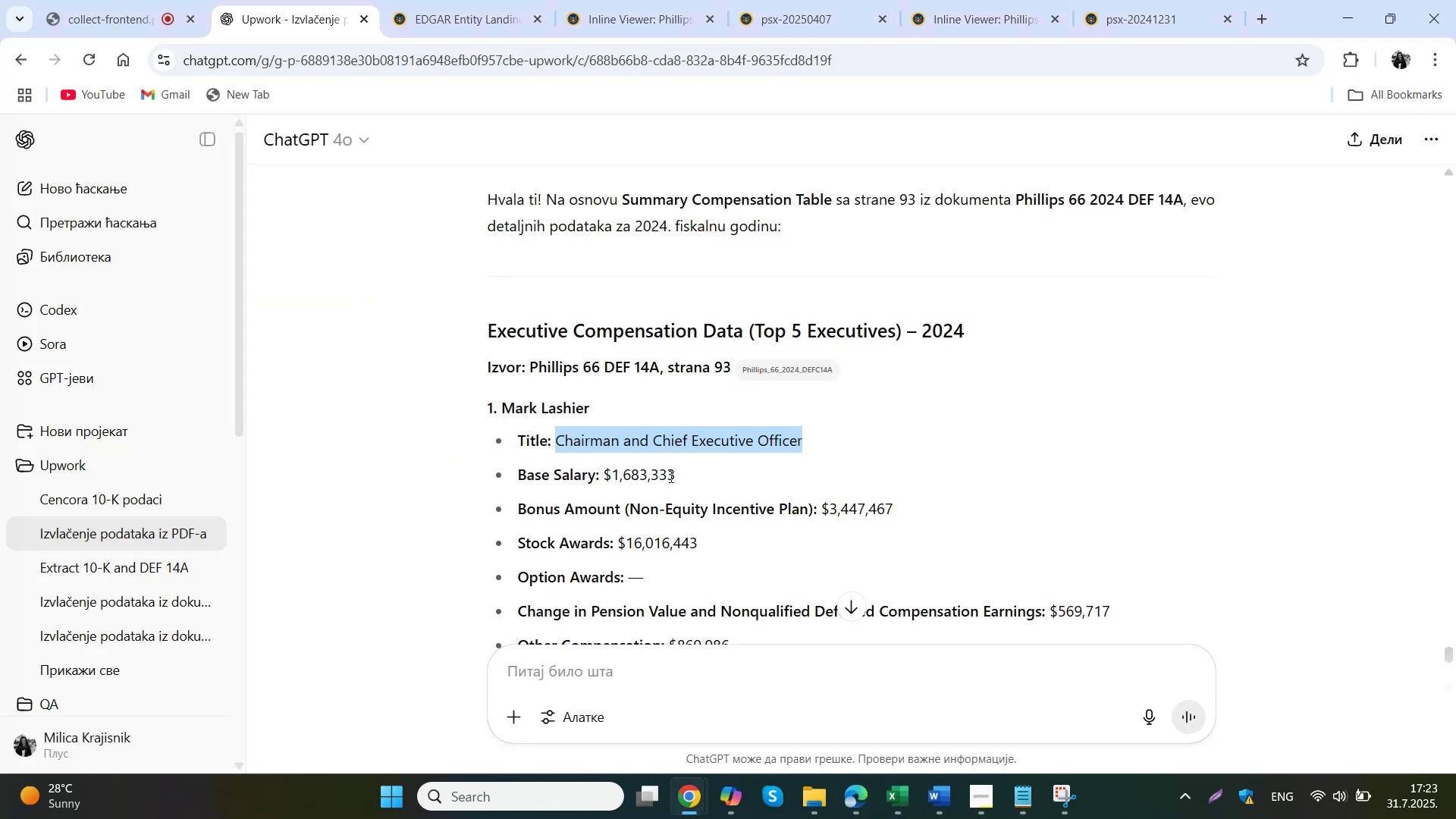 
left_click_drag(start_coordinate=[684, 474], to_coordinate=[606, 479])
 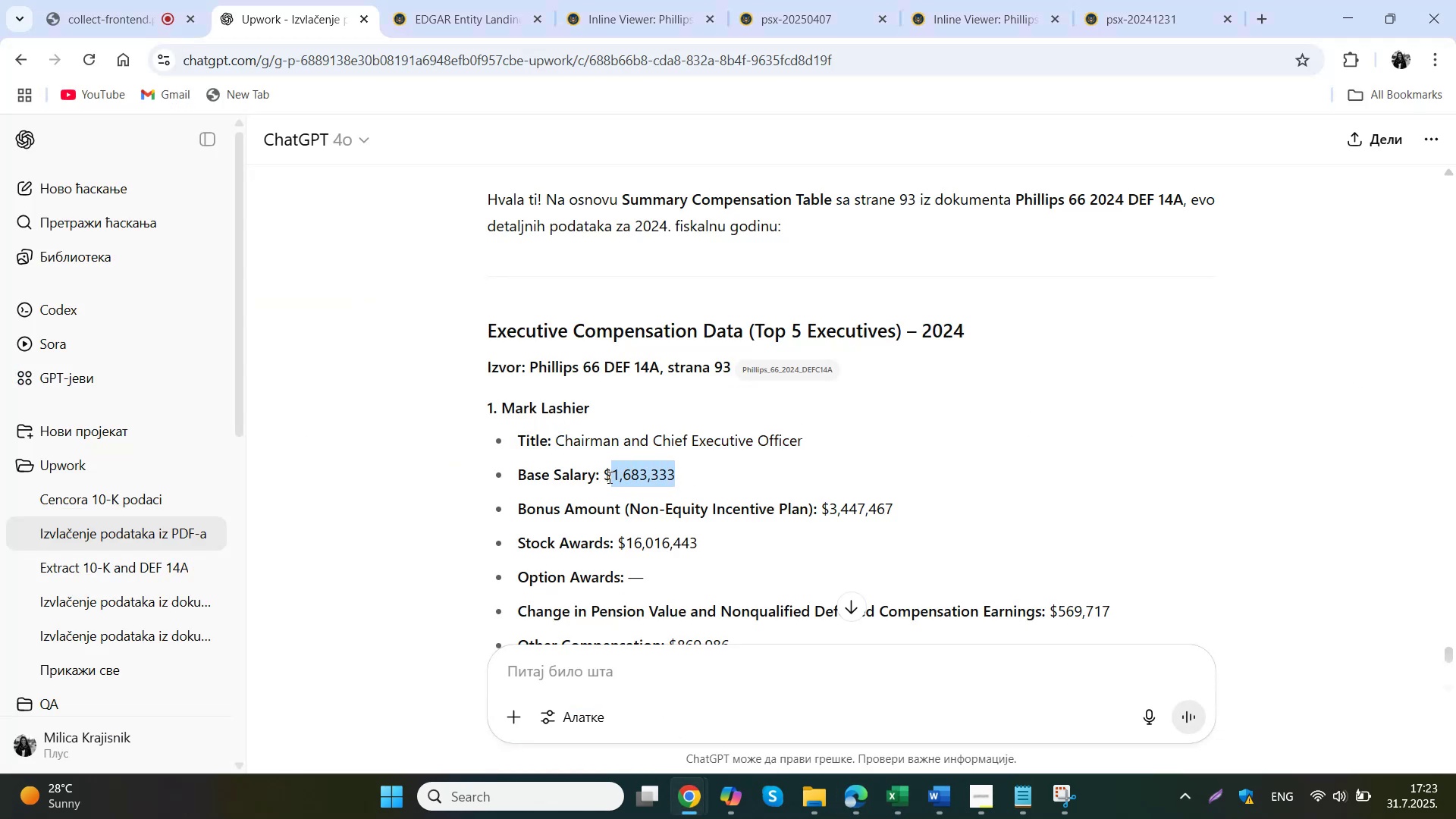 
key(Control+ControlLeft)
 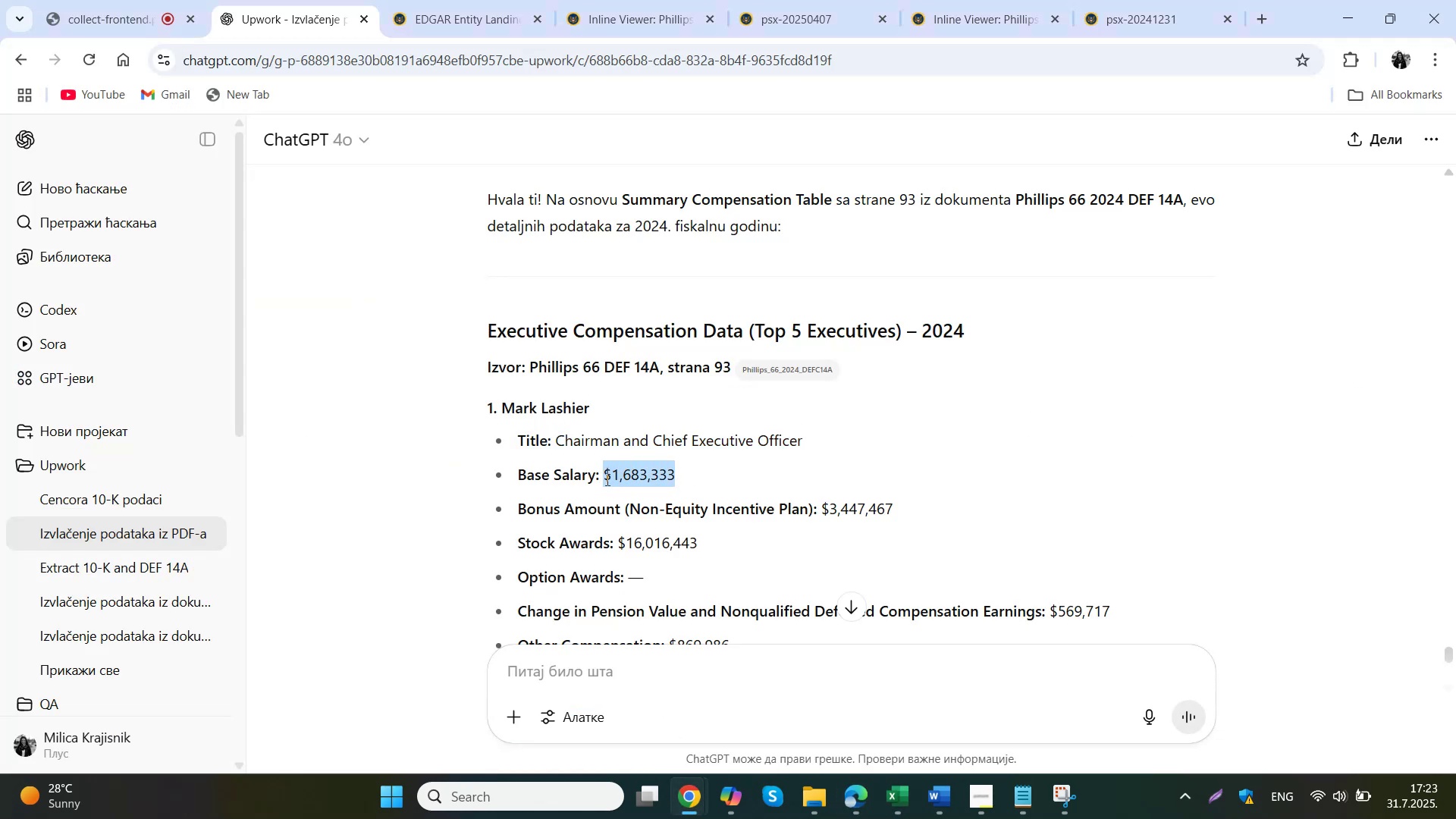 
key(Control+C)
 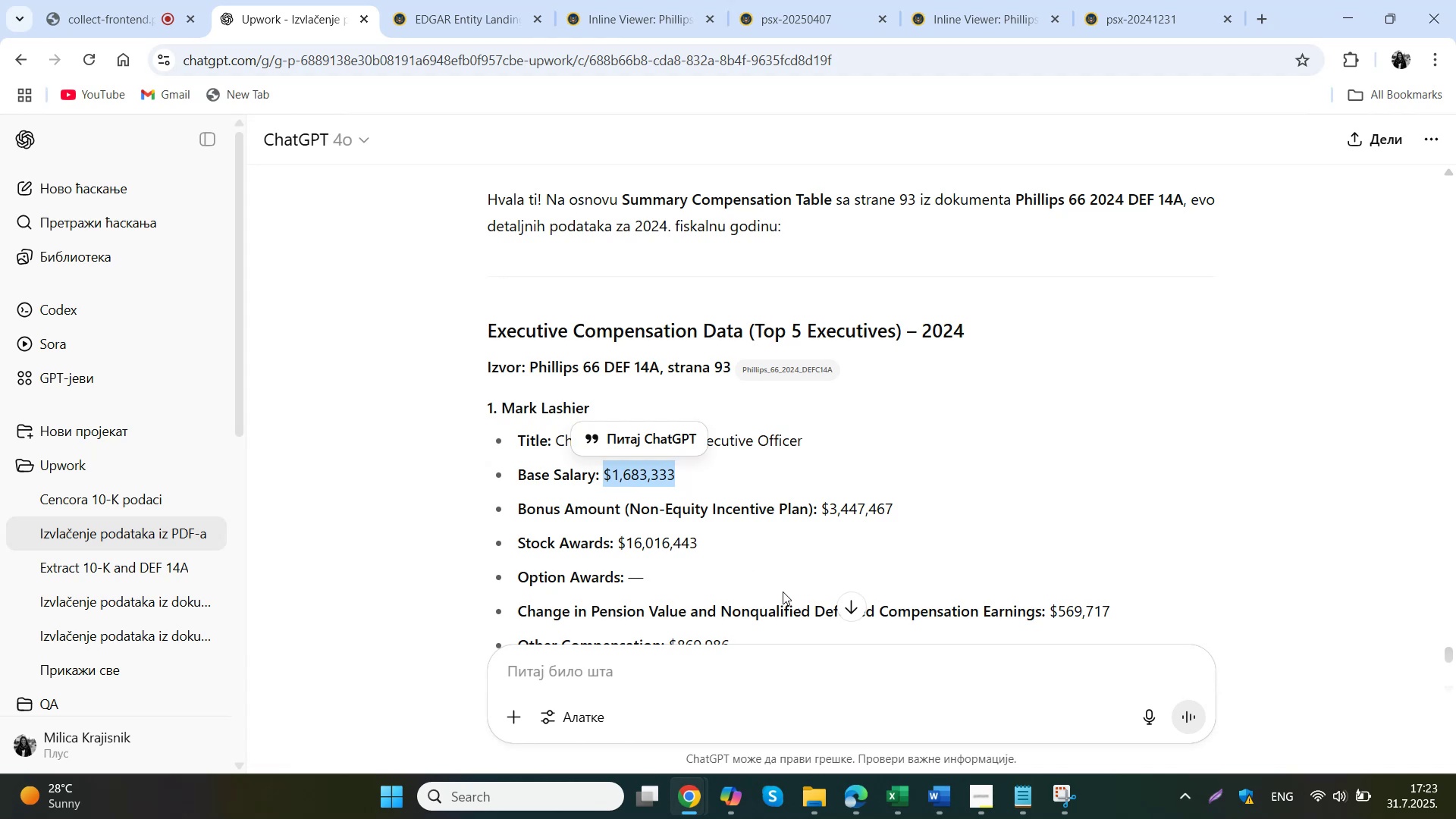 
left_click([852, 801])
 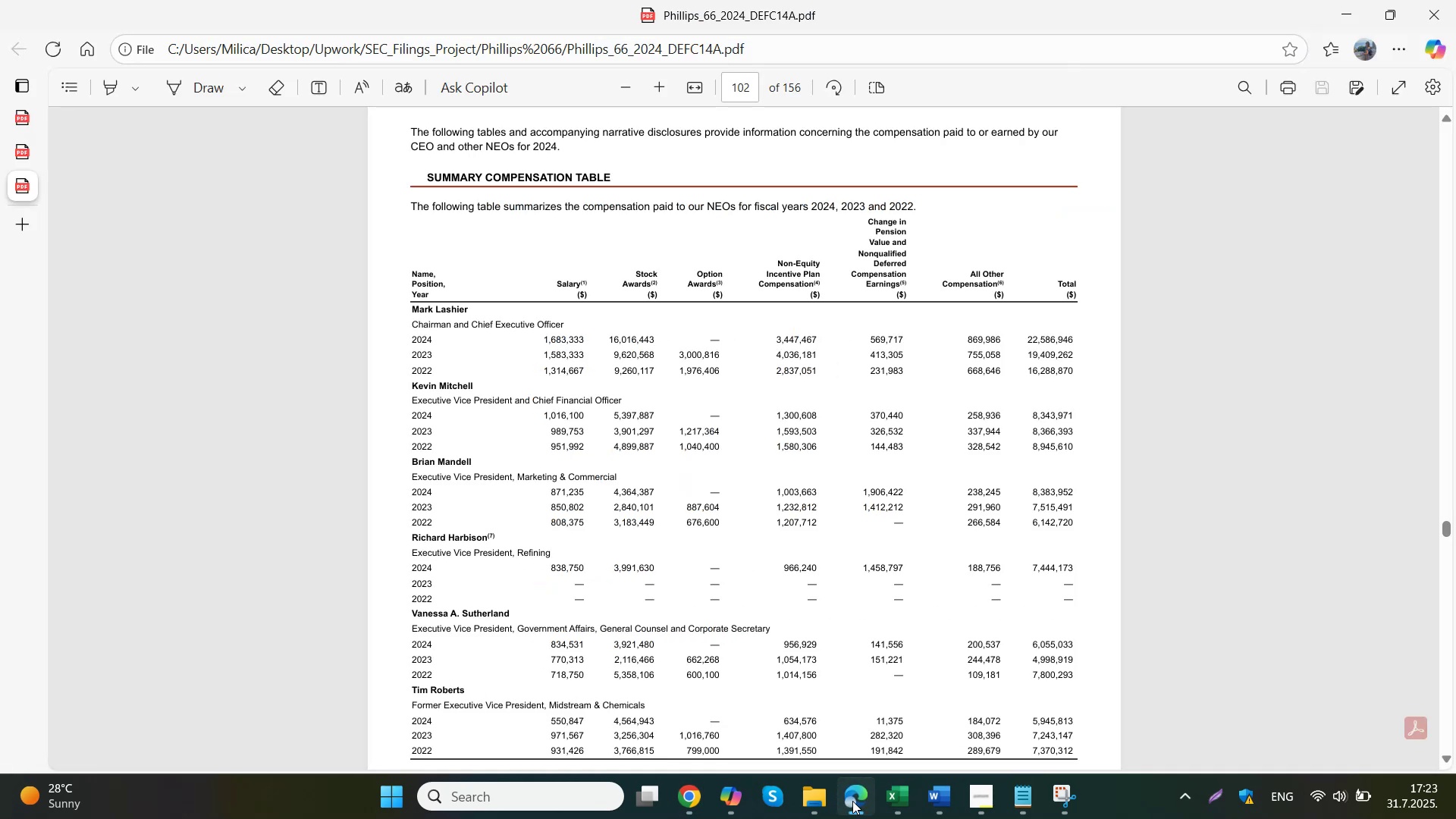 
left_click([886, 812])
 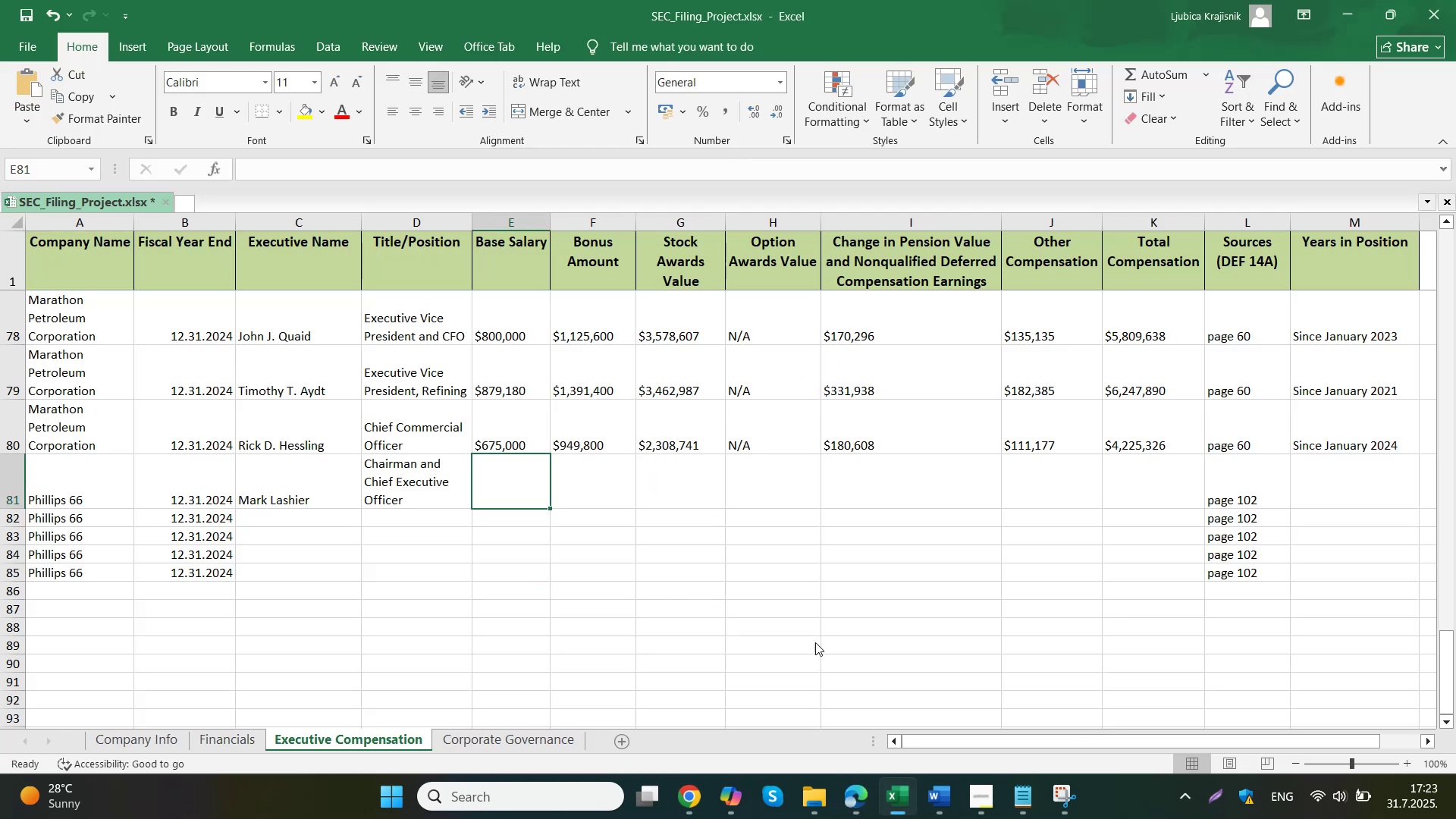 
left_click([526, 467])
 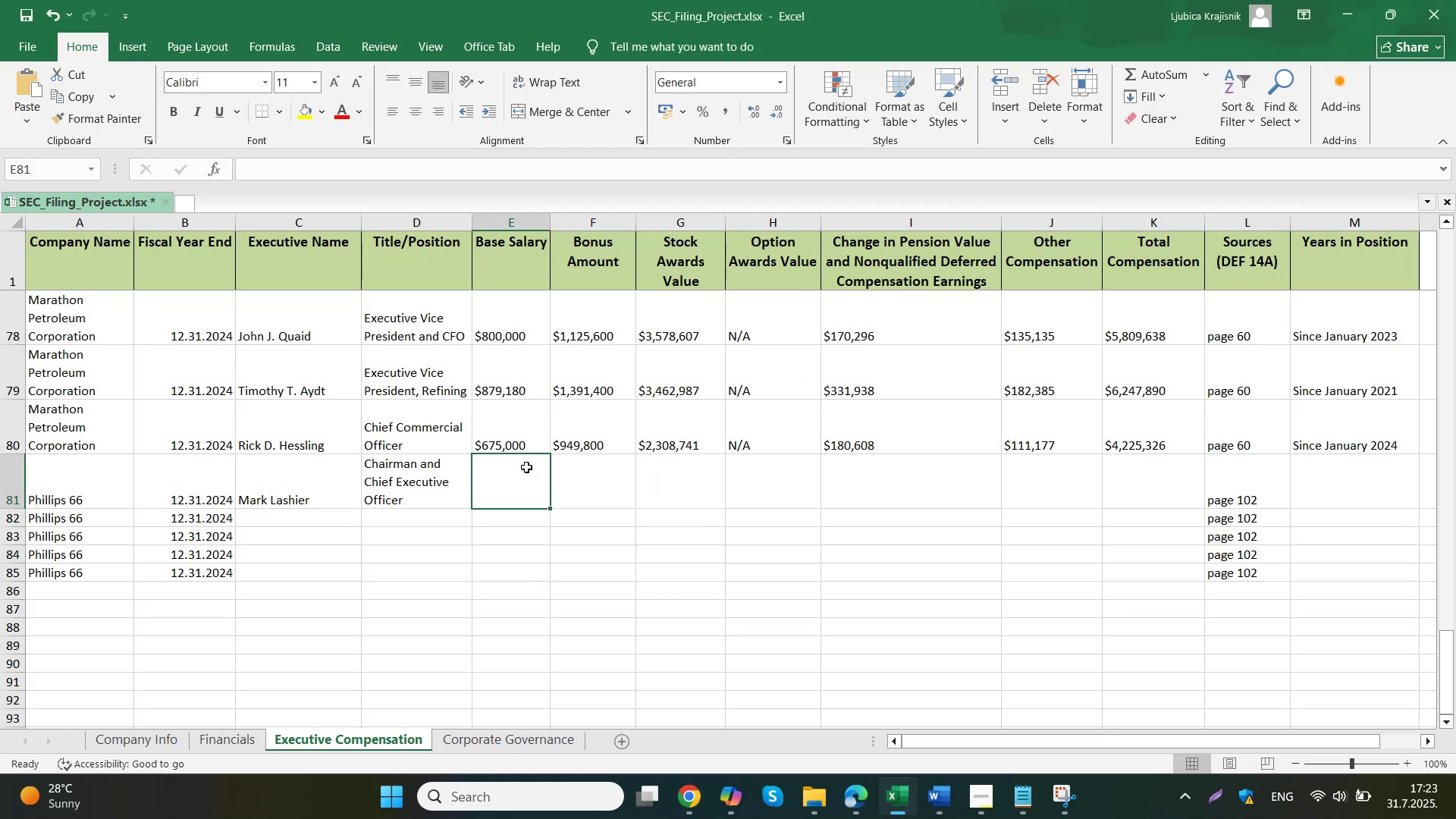 
key(Control+ControlLeft)
 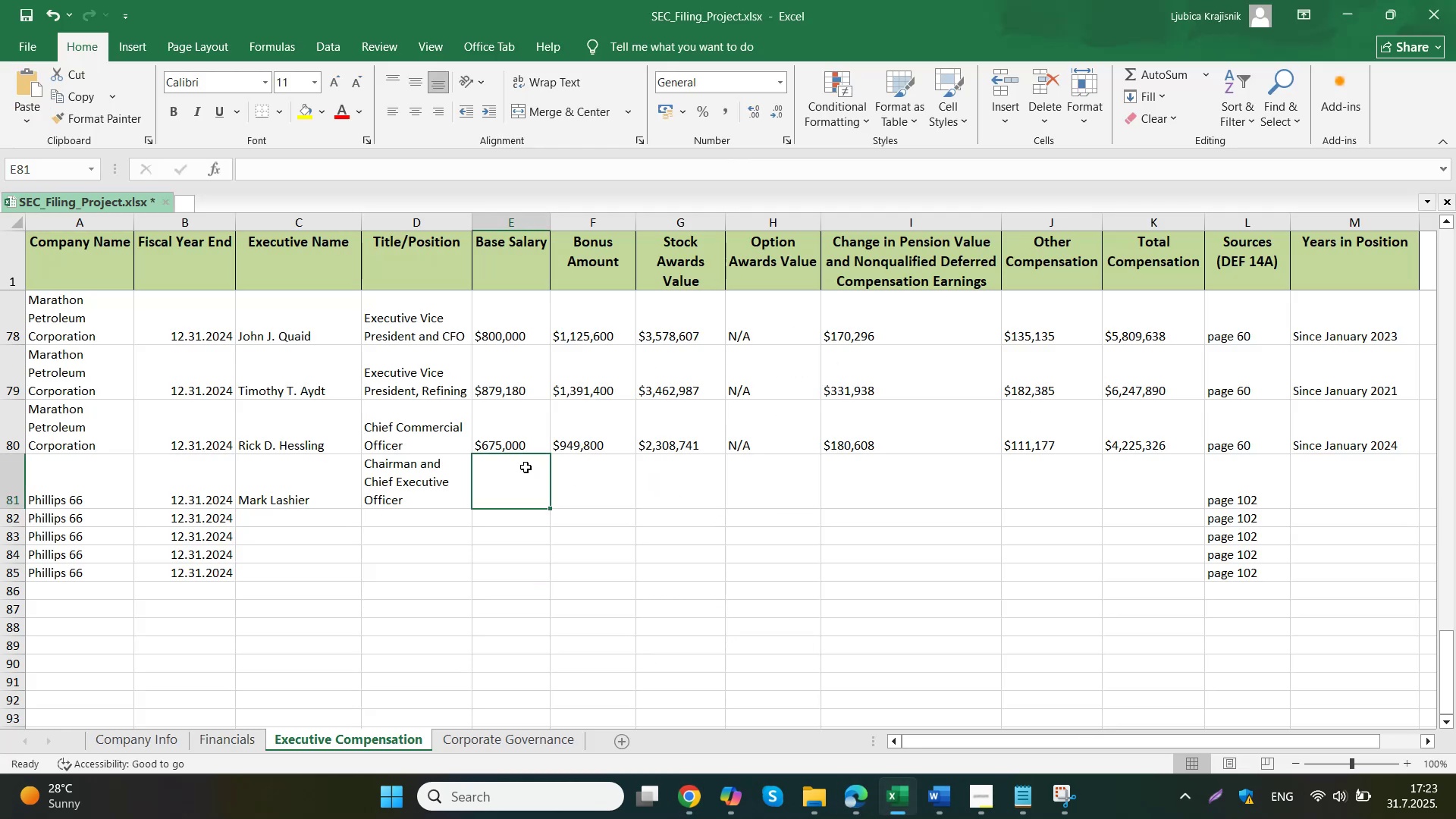 
double_click([526, 467])
 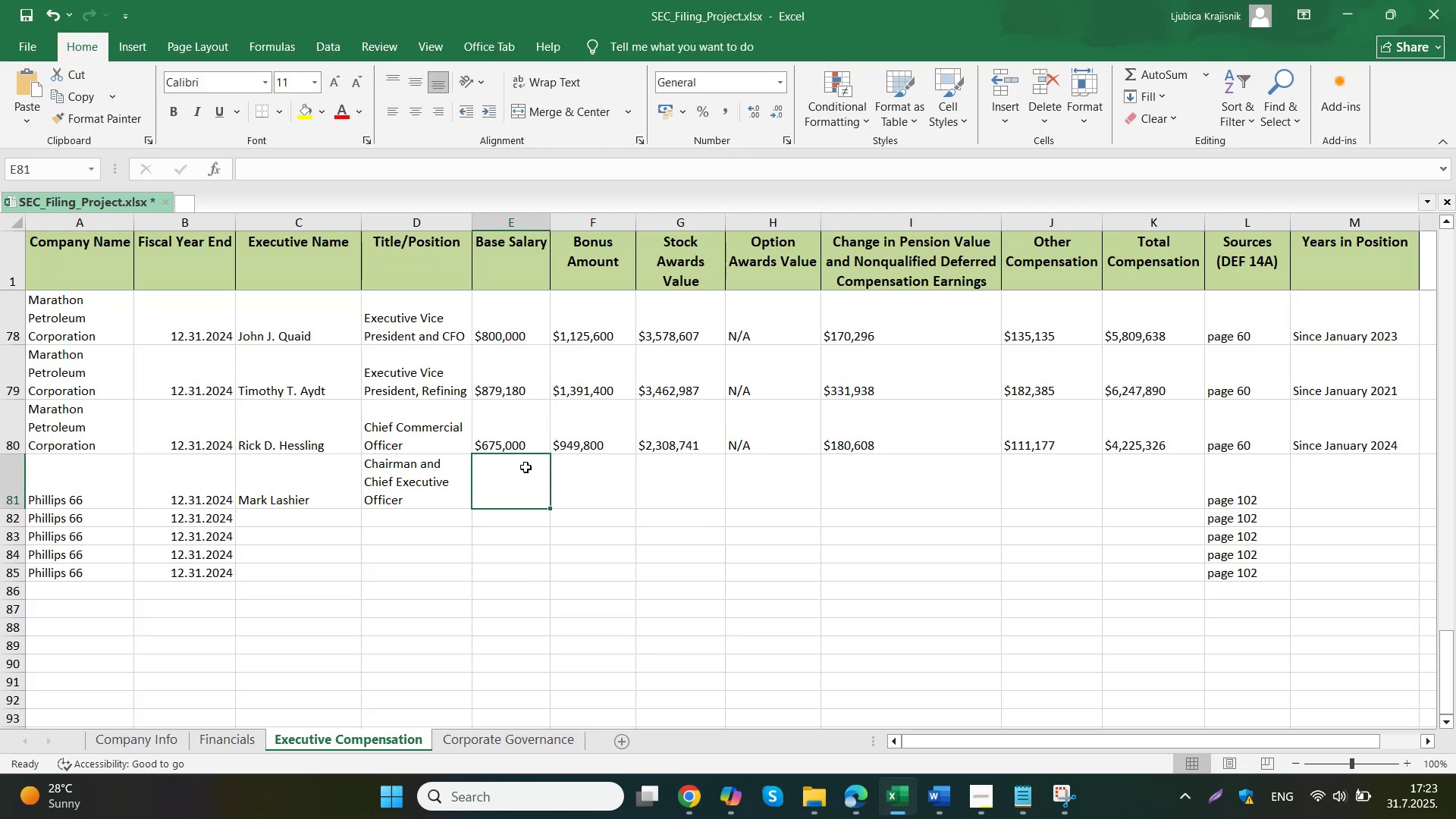 
key(Control+V)
 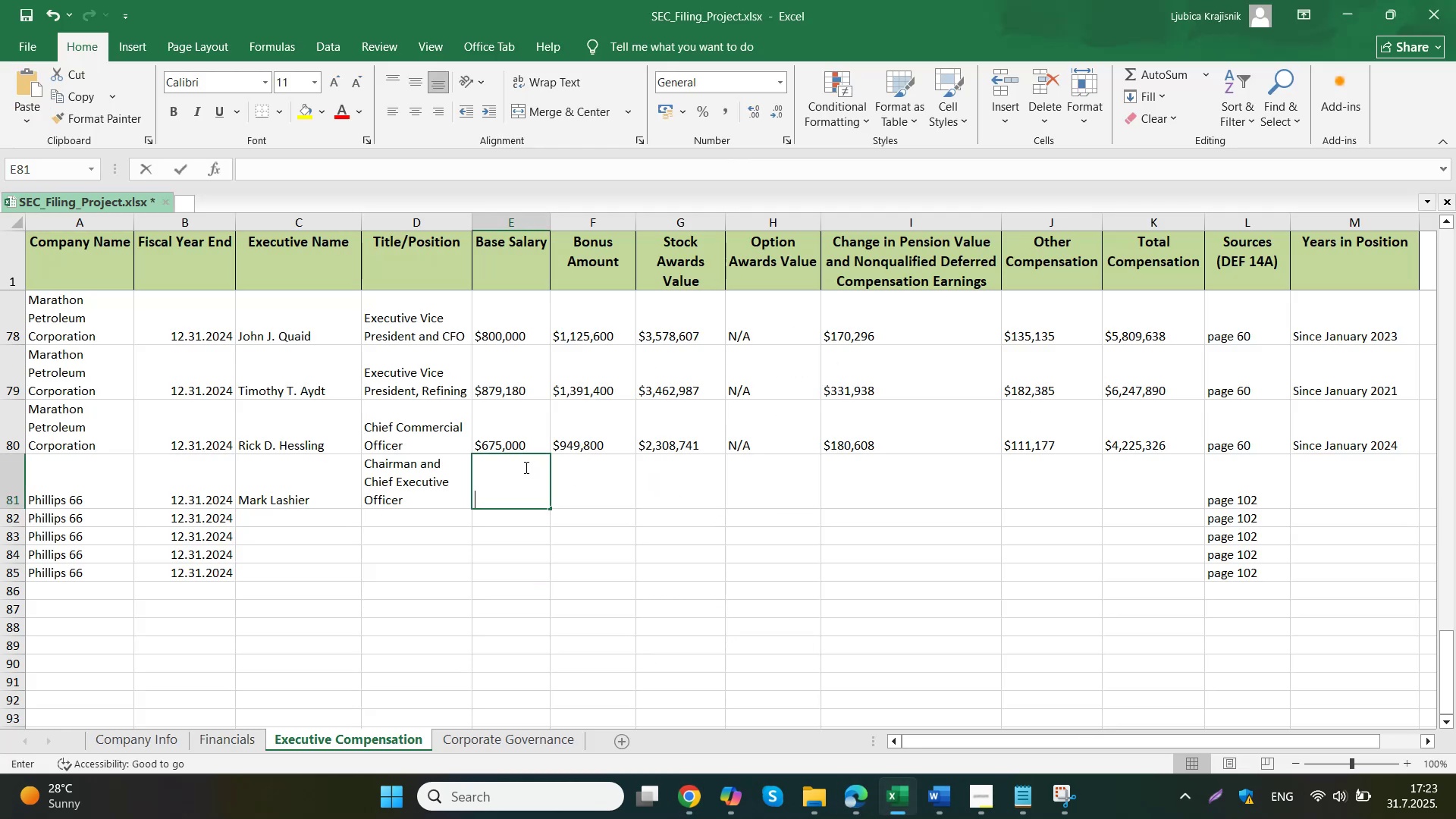 
triple_click([581, 480])
 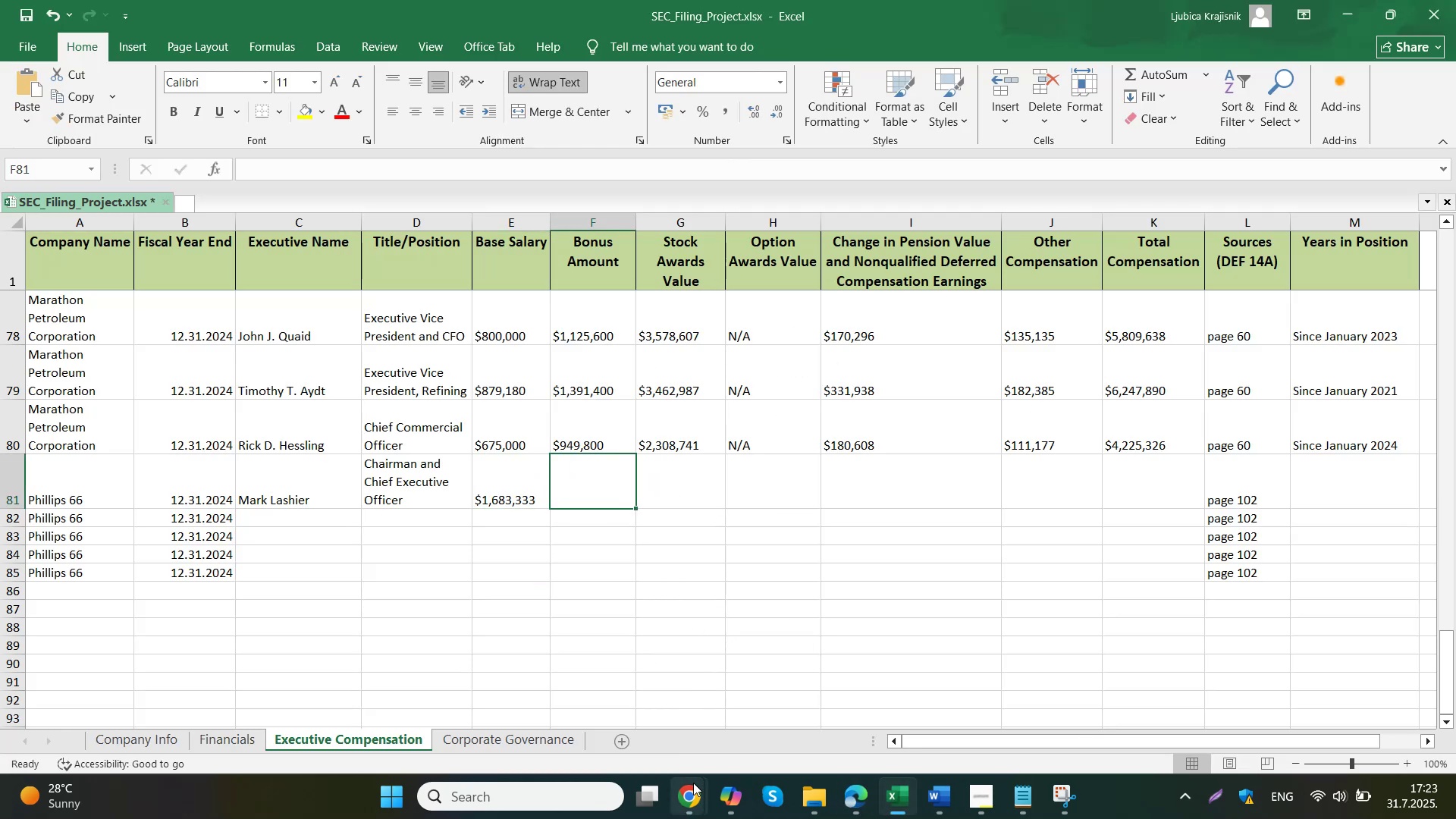 
left_click([649, 700])
 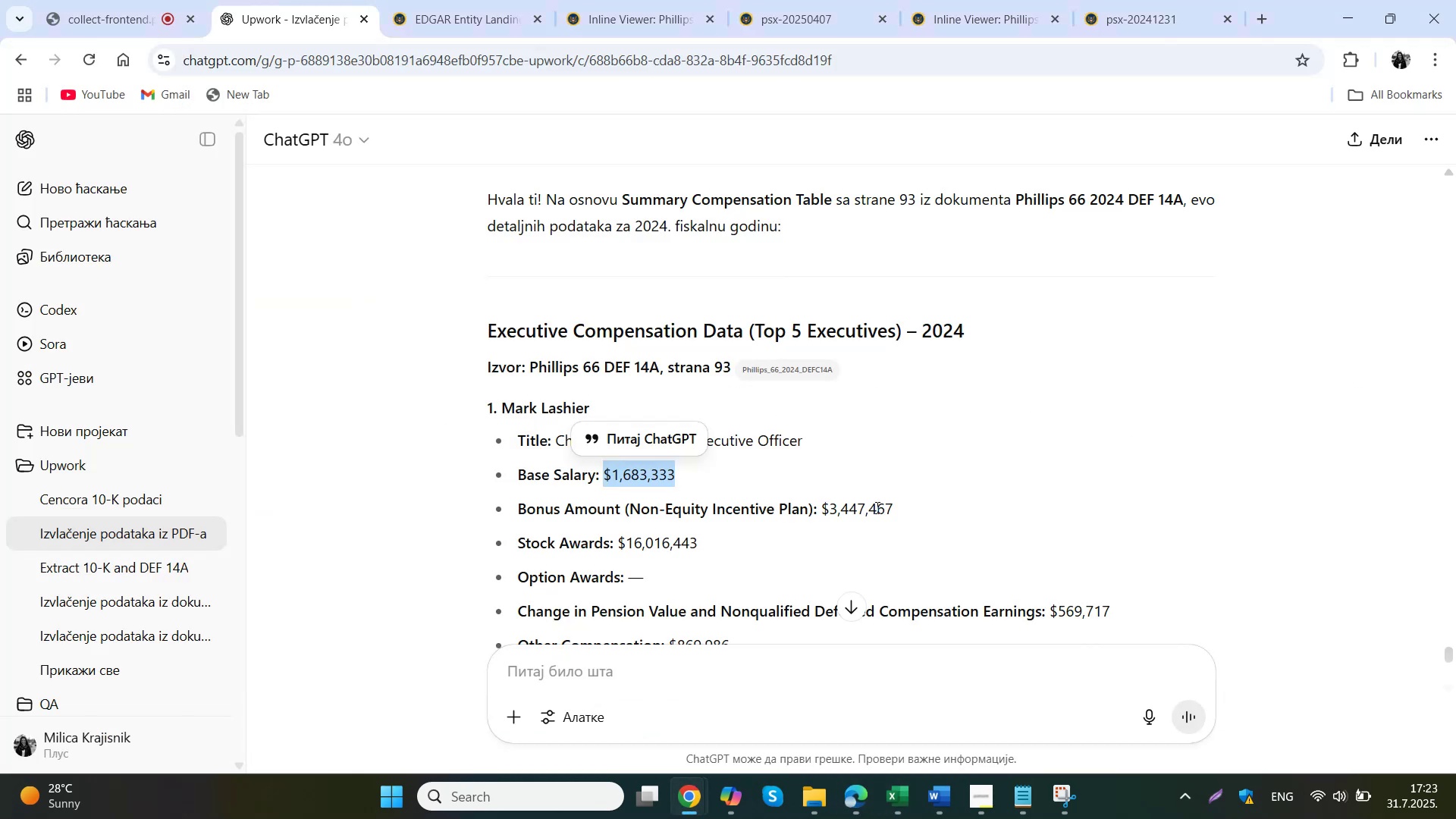 
left_click_drag(start_coordinate=[899, 513], to_coordinate=[824, 513])
 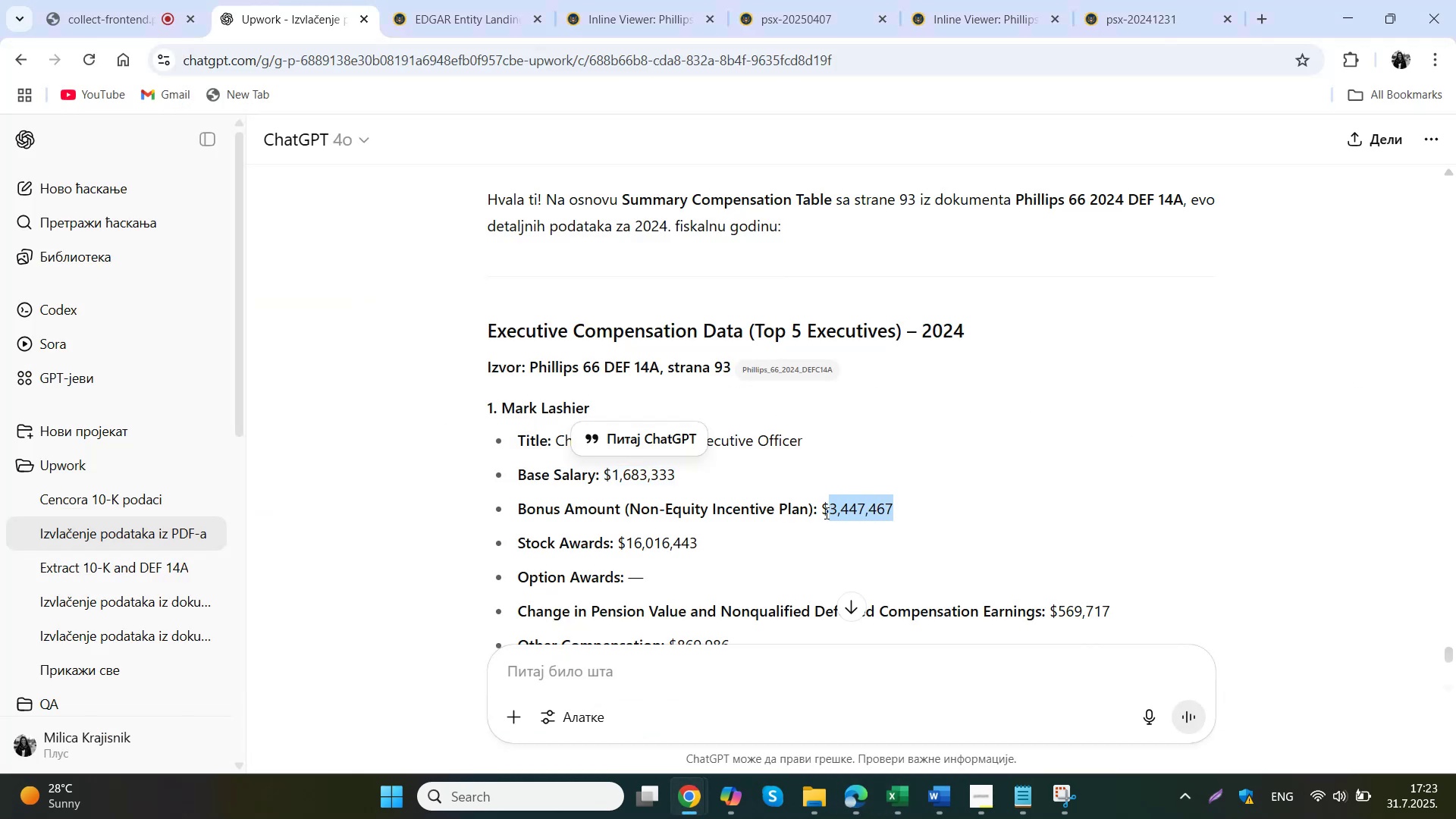 
key(Control+ControlLeft)
 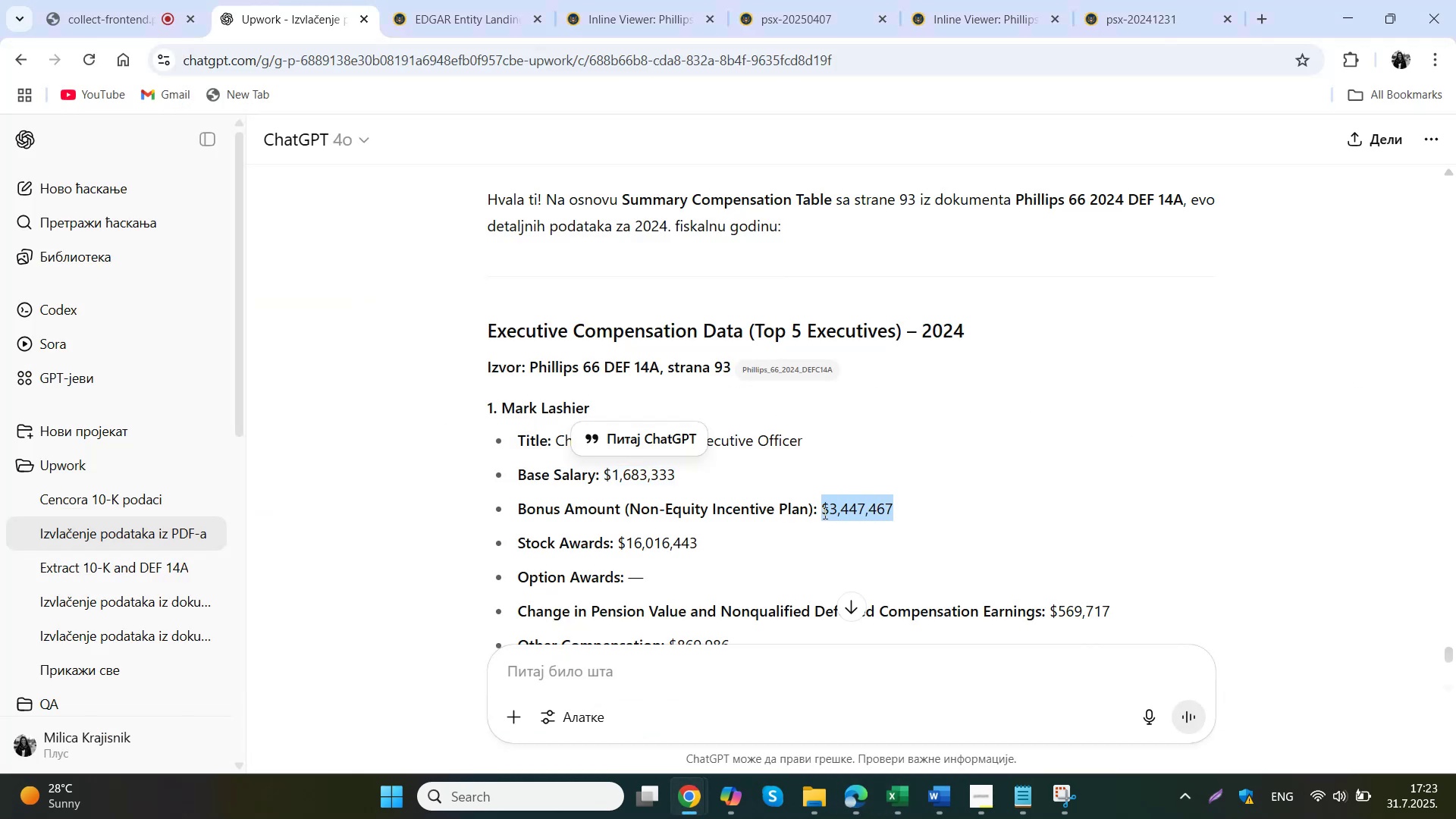 
key(Control+C)
 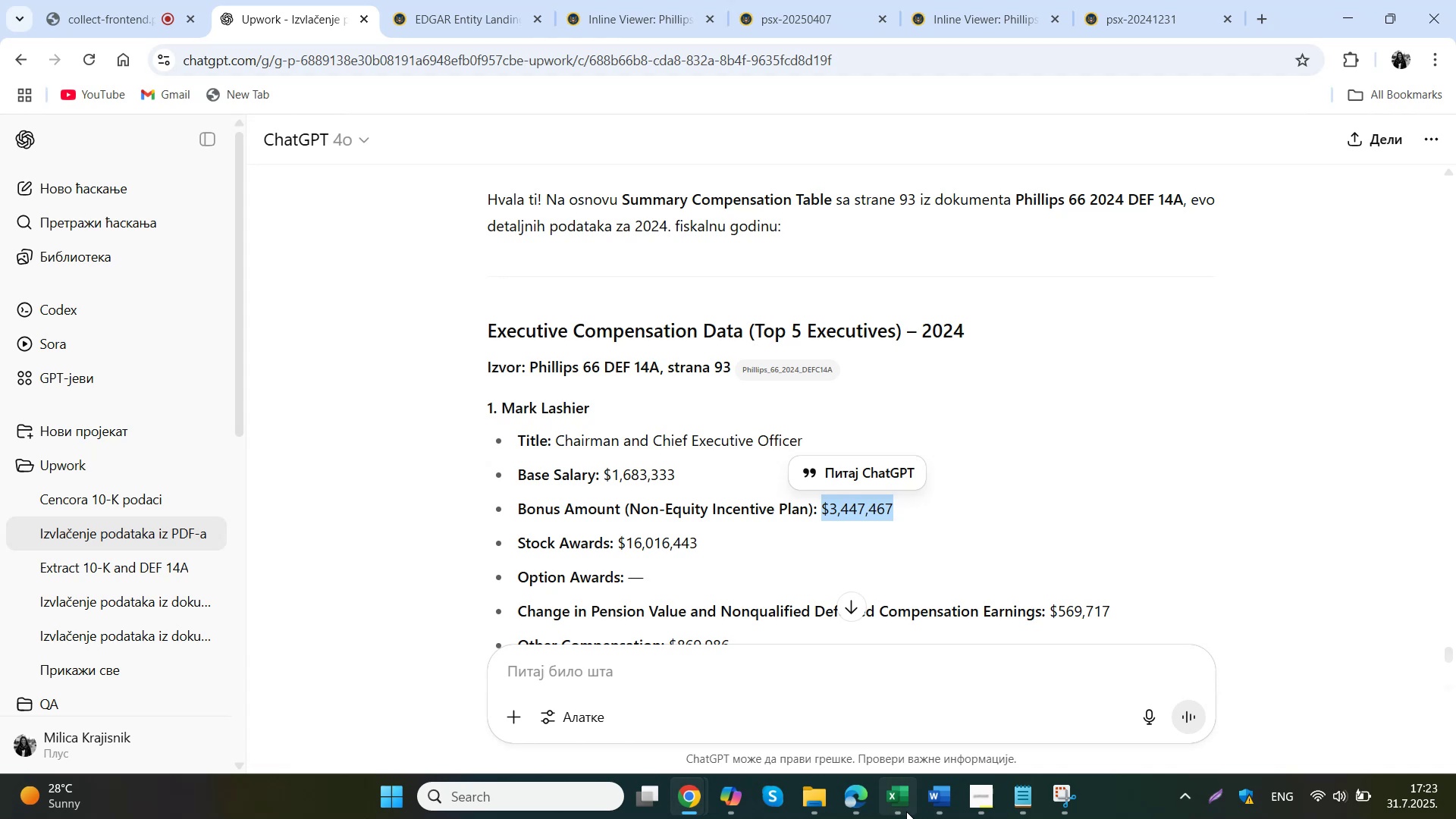 
left_click([906, 811])
 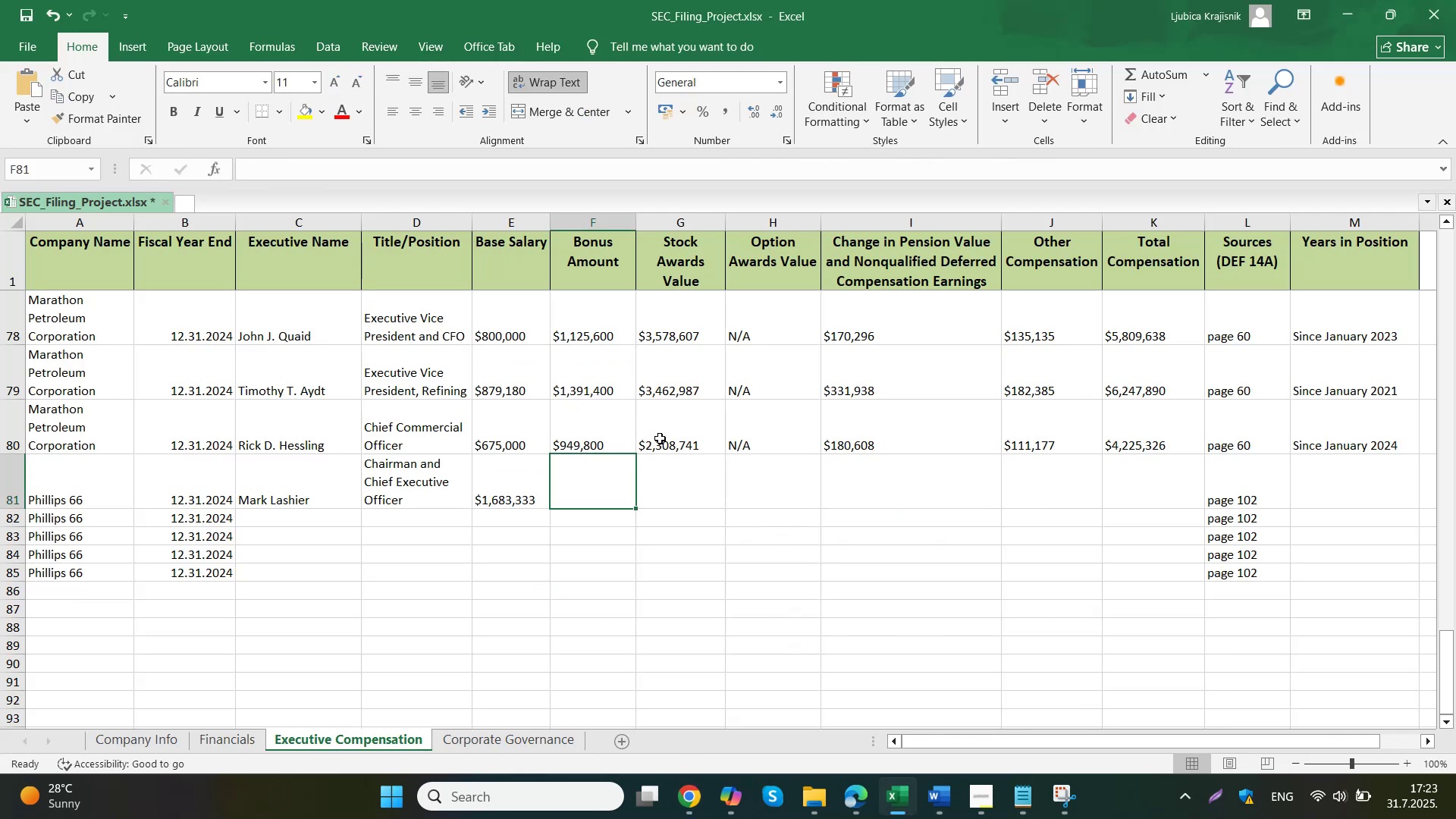 
double_click([609, 485])
 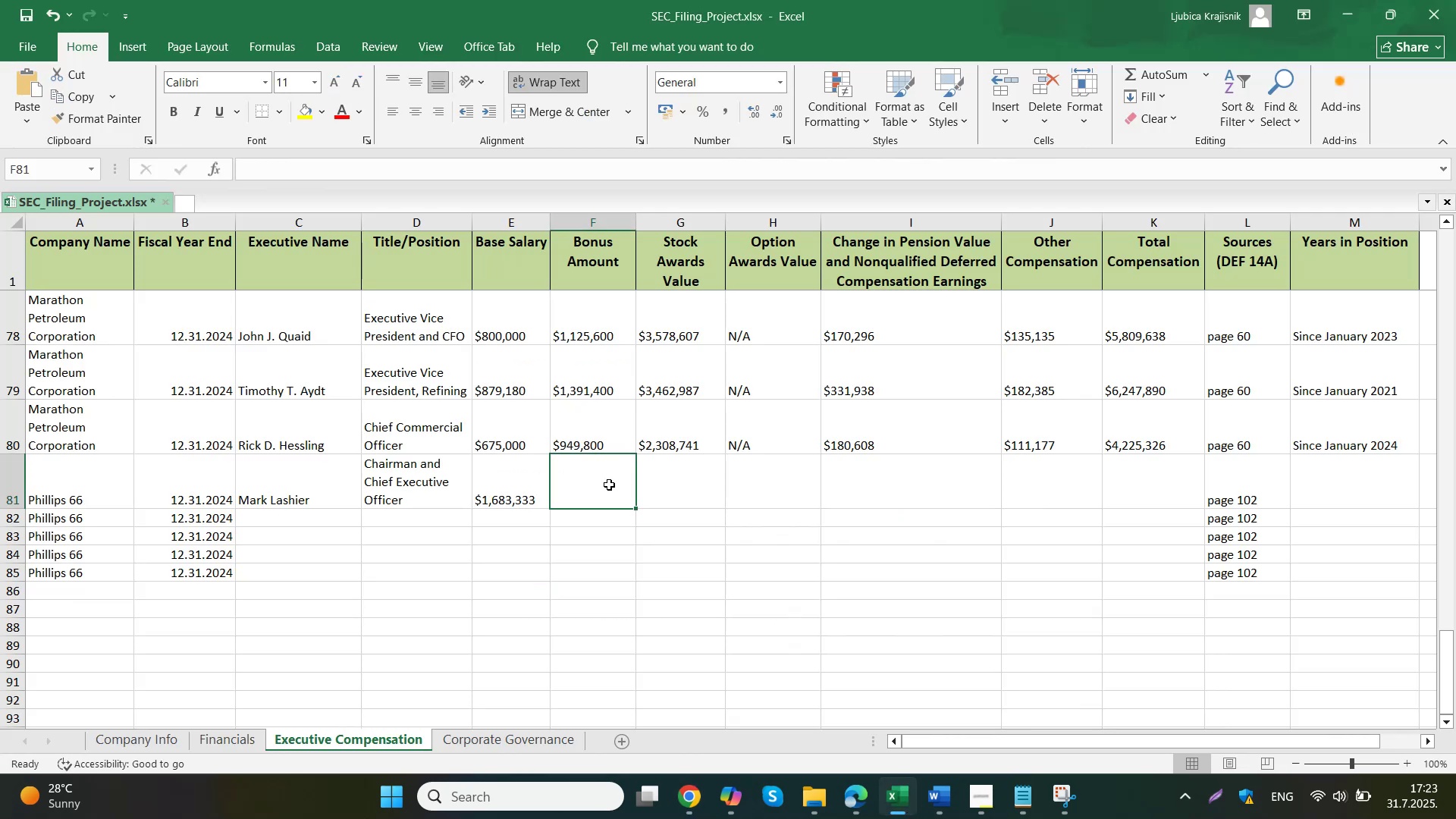 
key(Control+ControlLeft)
 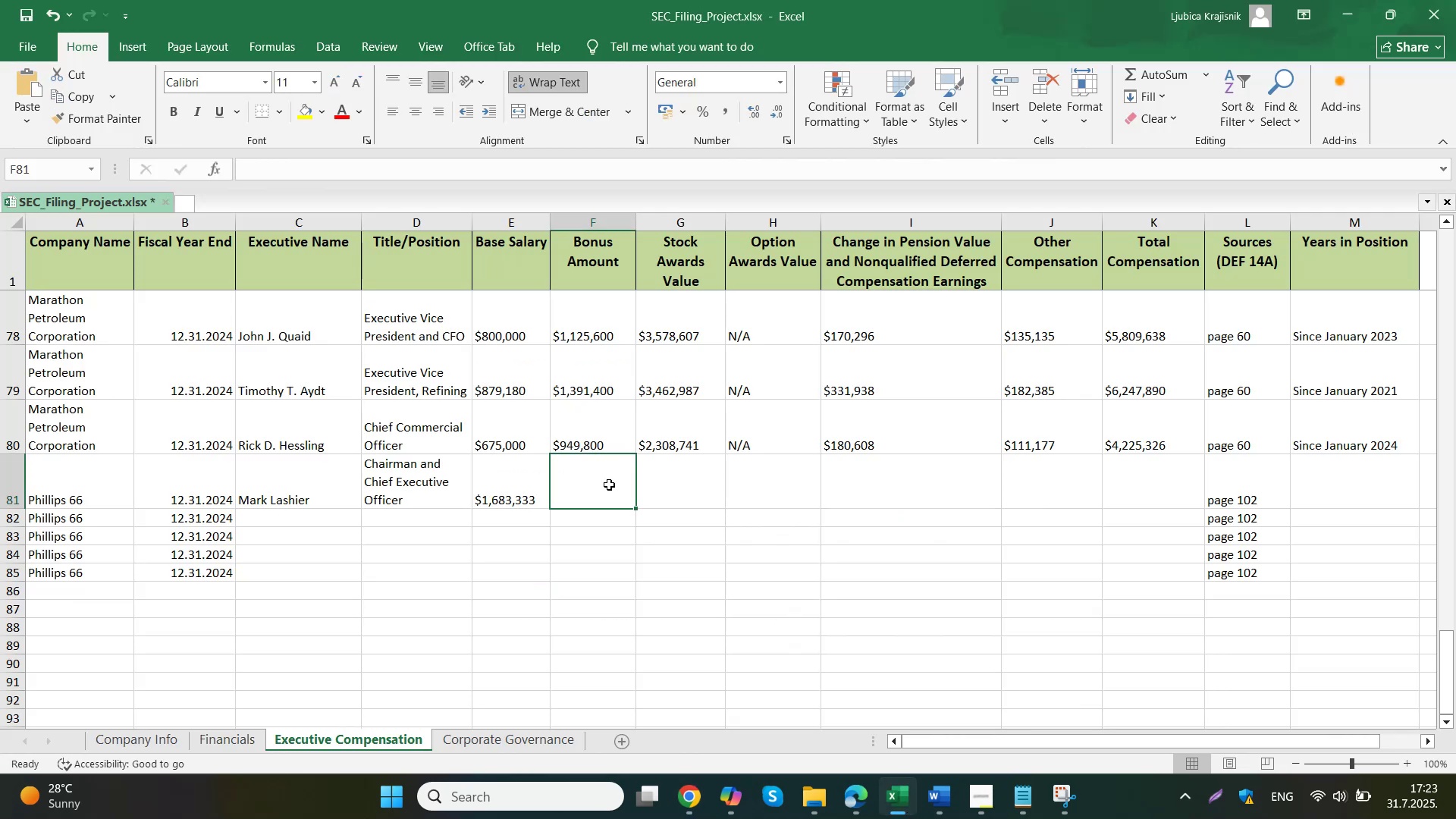 
key(Control+V)
 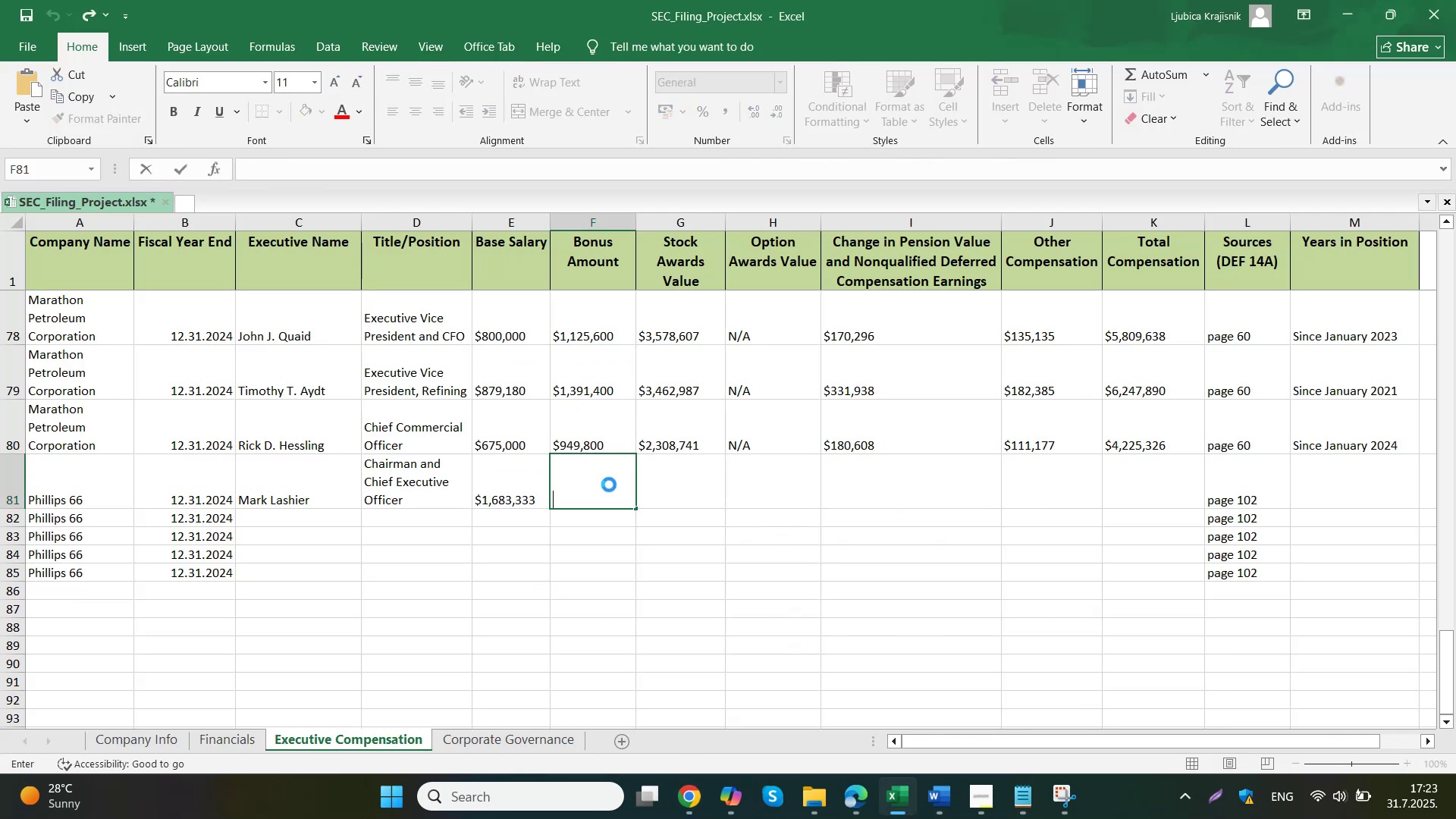 
left_click([648, 489])
 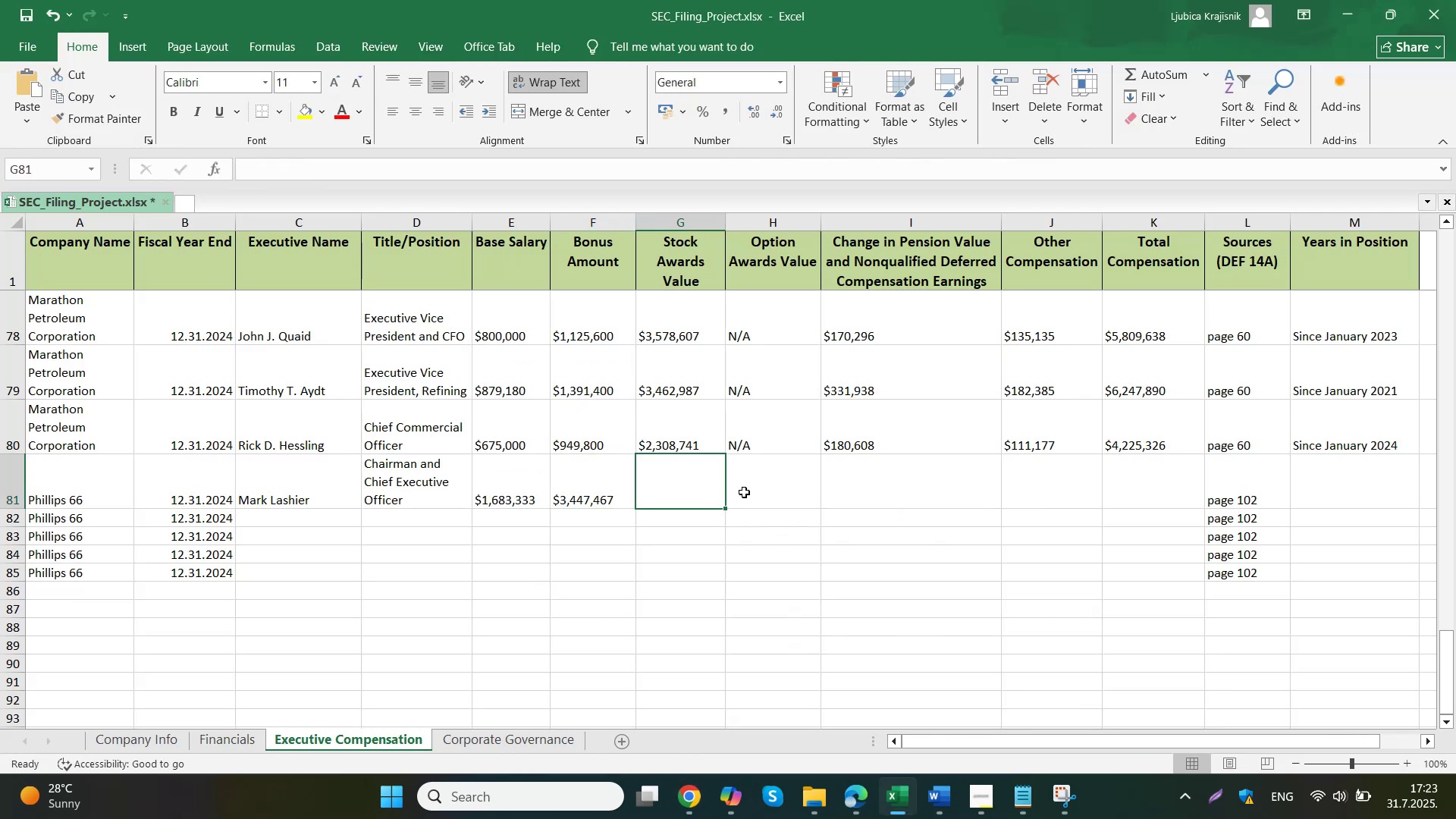 
double_click([776, 425])
 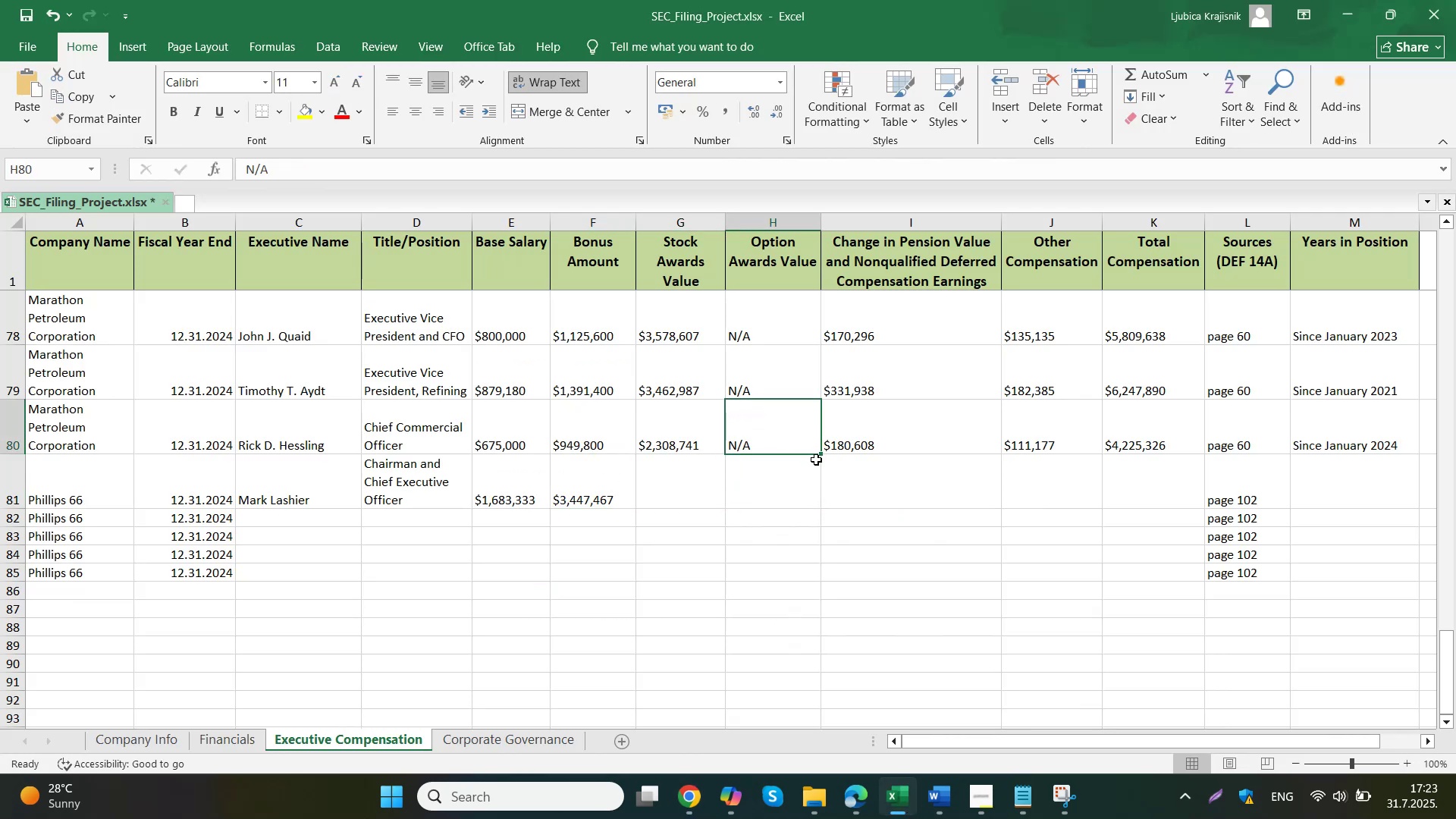 
left_click_drag(start_coordinate=[818, 454], to_coordinate=[783, 585])
 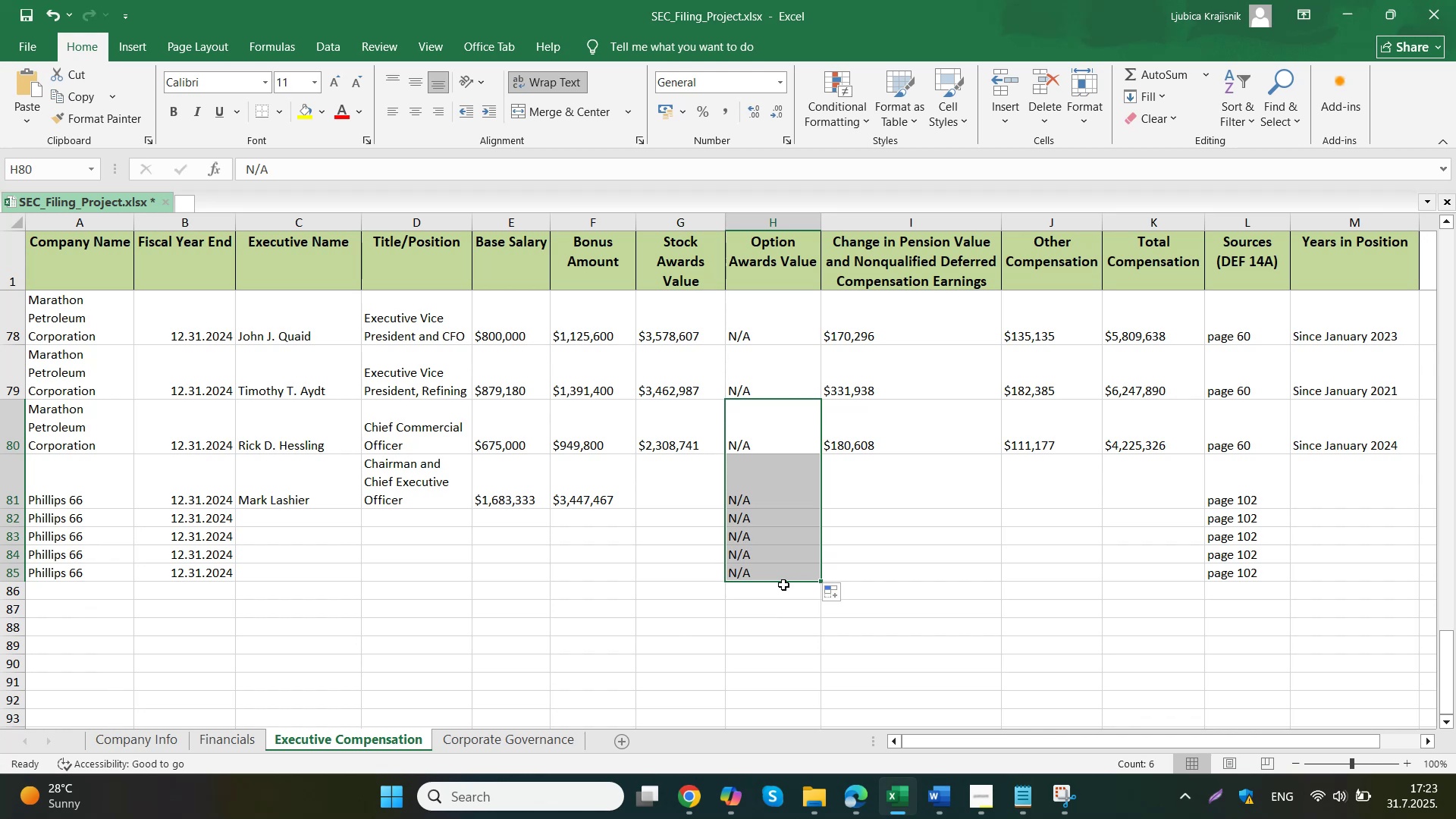 
left_click([681, 466])
 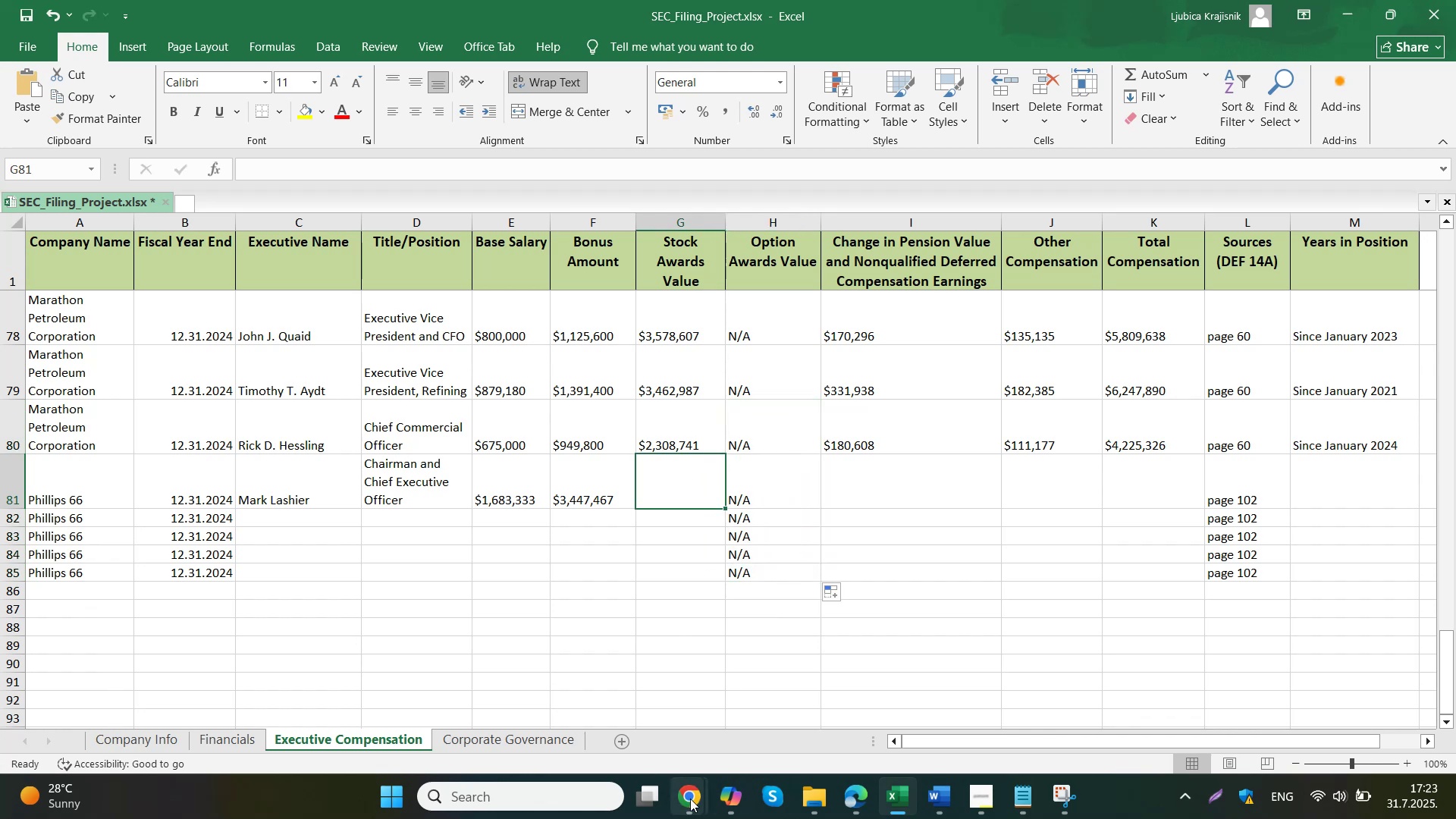 
left_click([649, 723])
 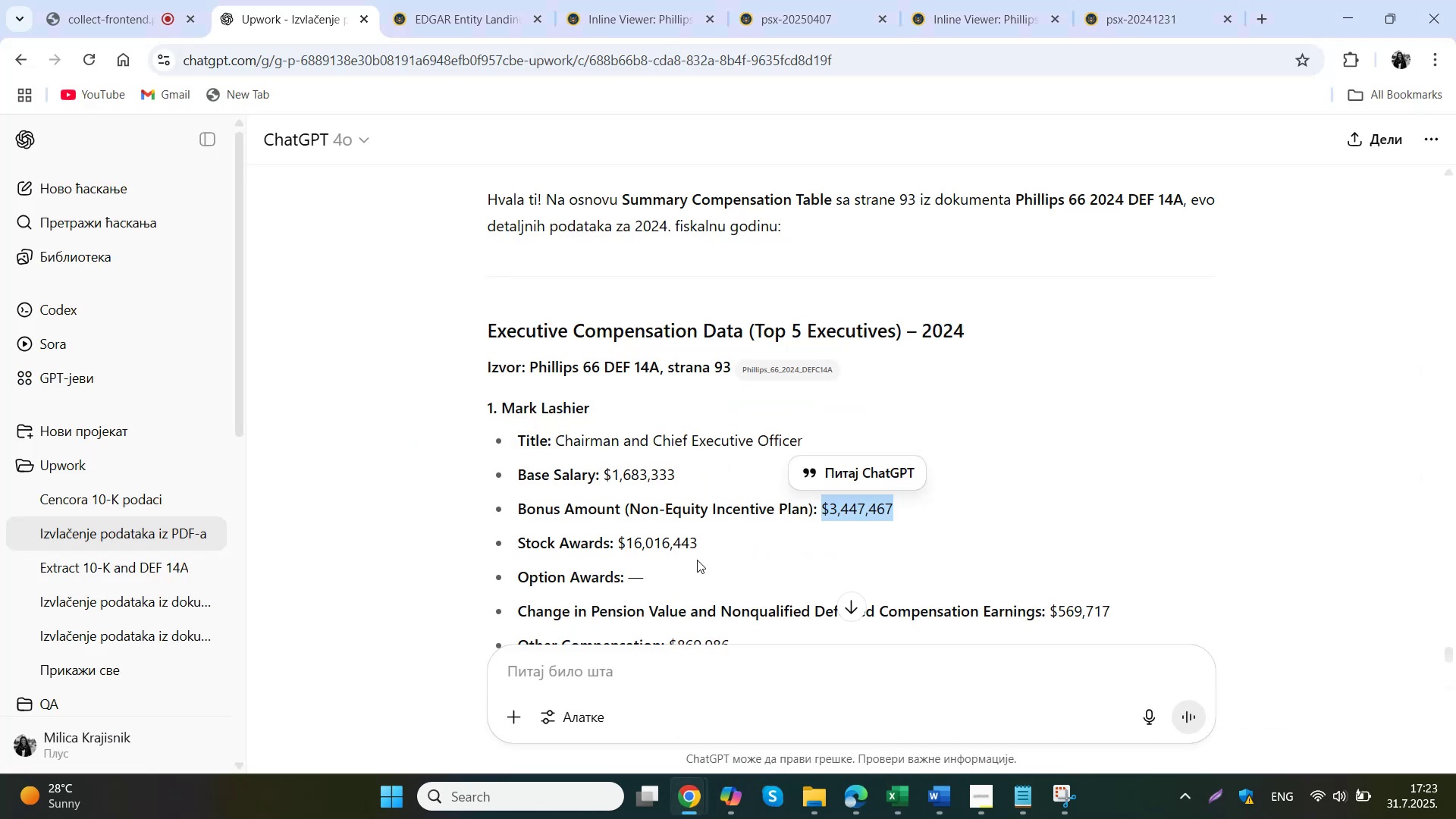 
left_click_drag(start_coordinate=[723, 551], to_coordinate=[619, 545])
 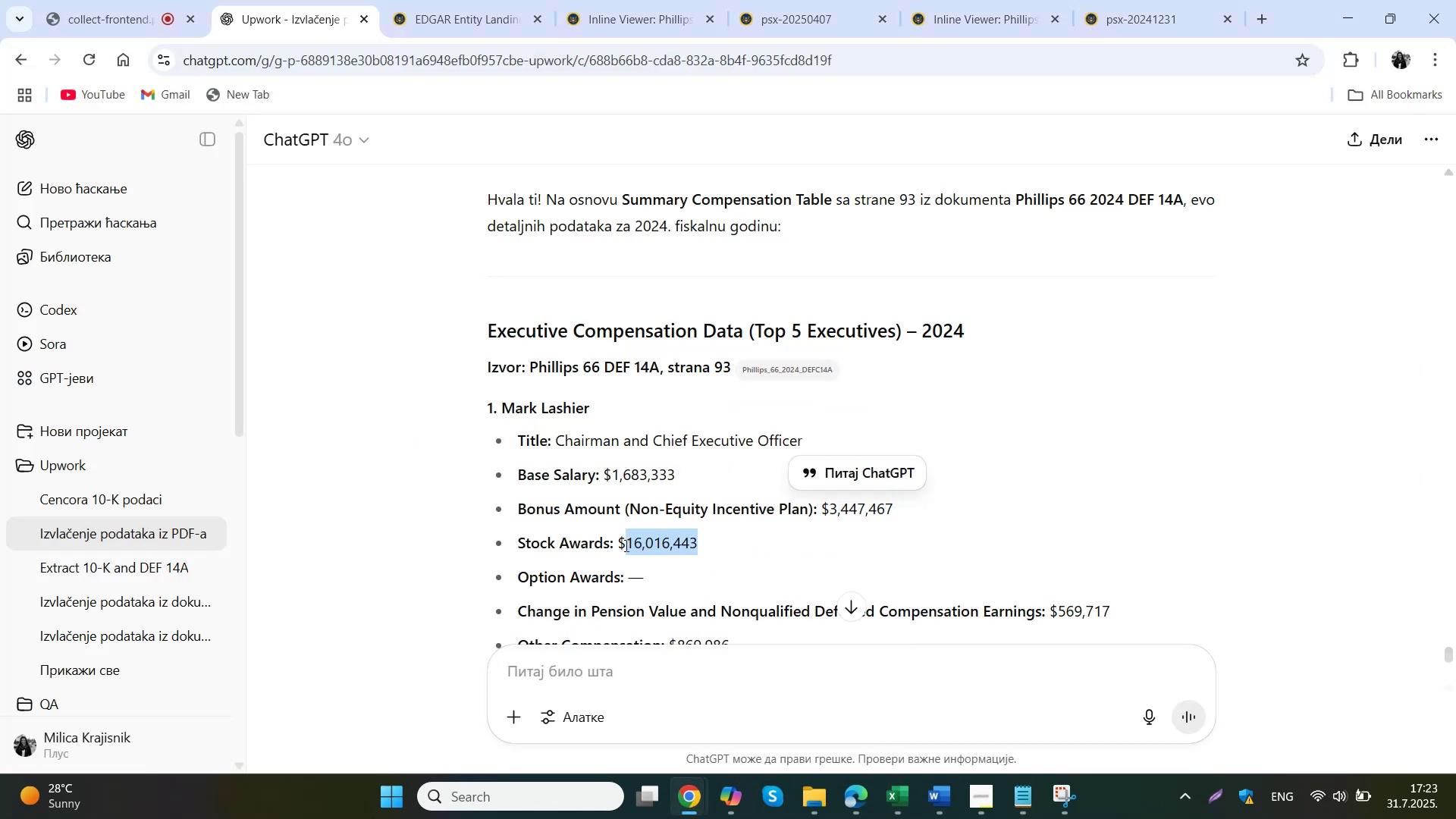 
key(Control+ControlLeft)
 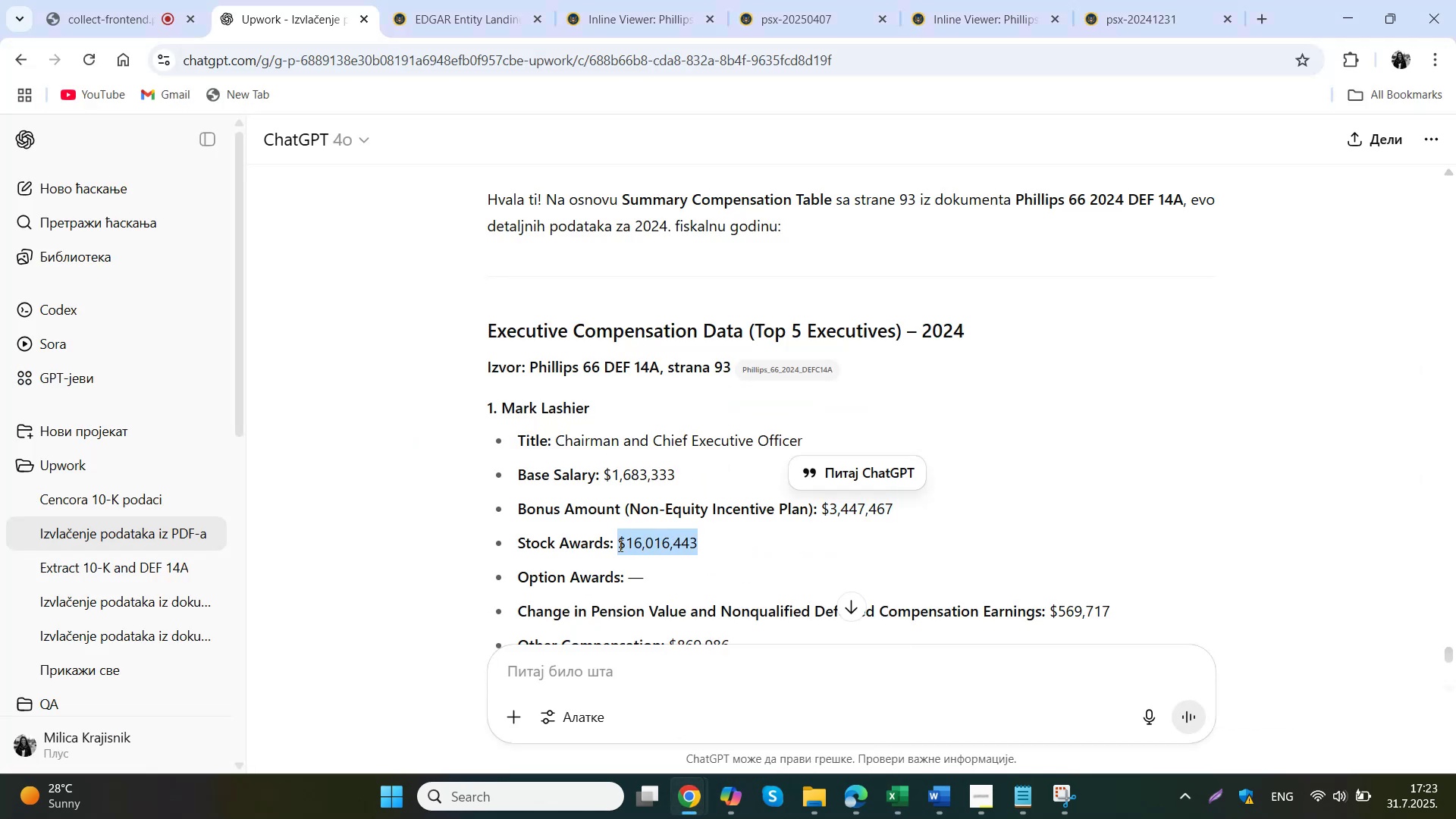 
key(Control+C)
 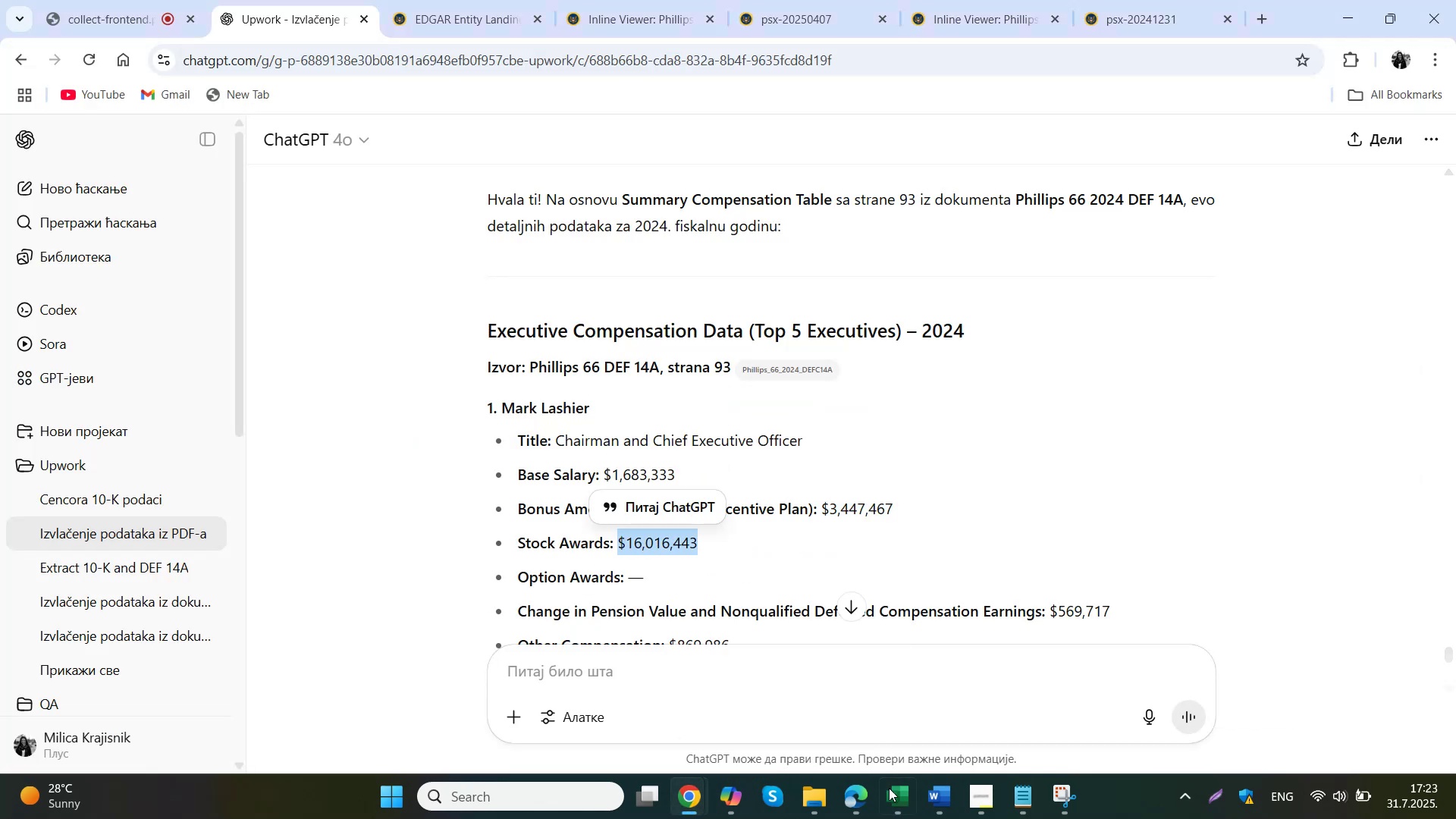 
left_click([896, 807])
 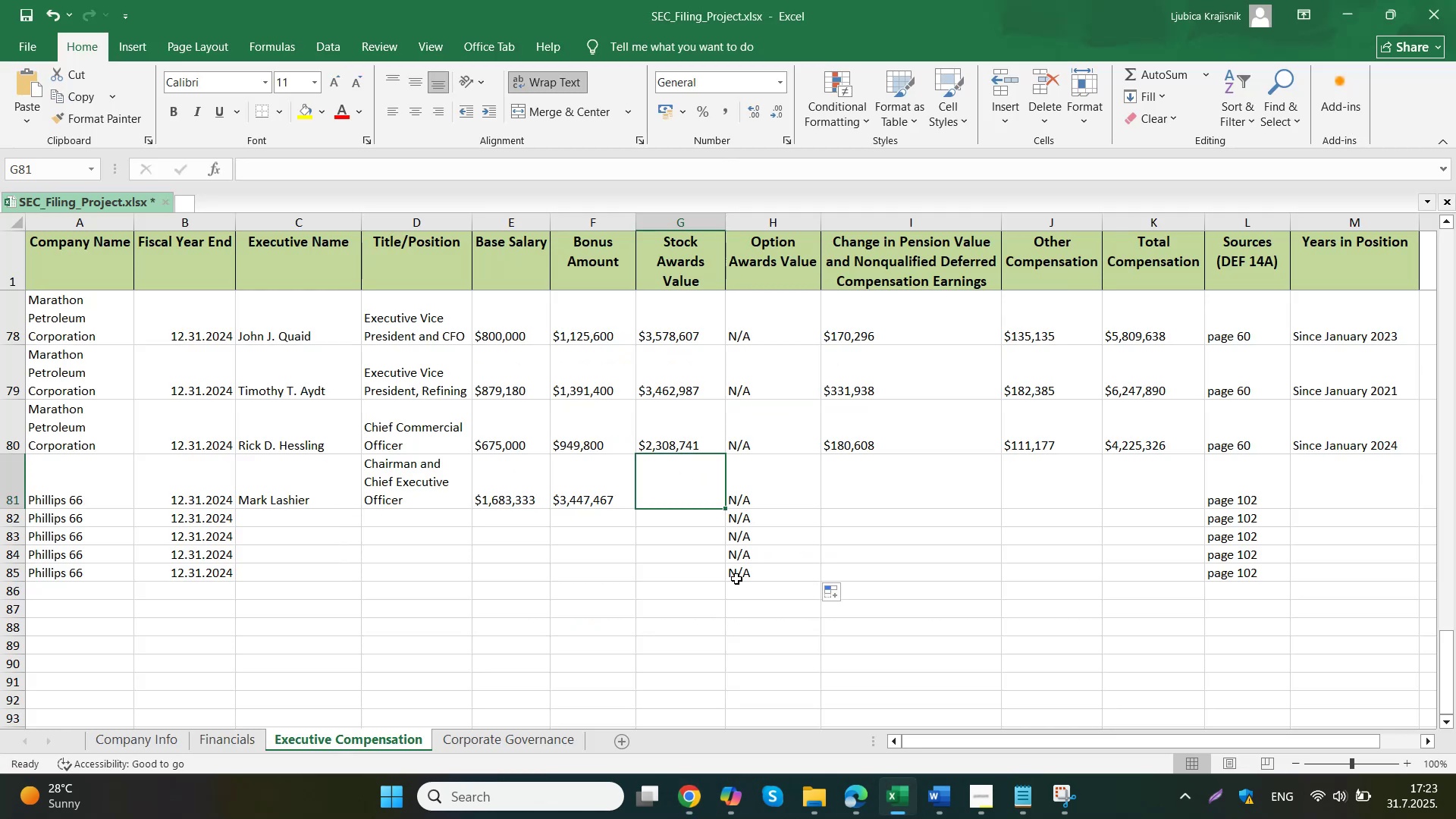 
double_click([670, 485])
 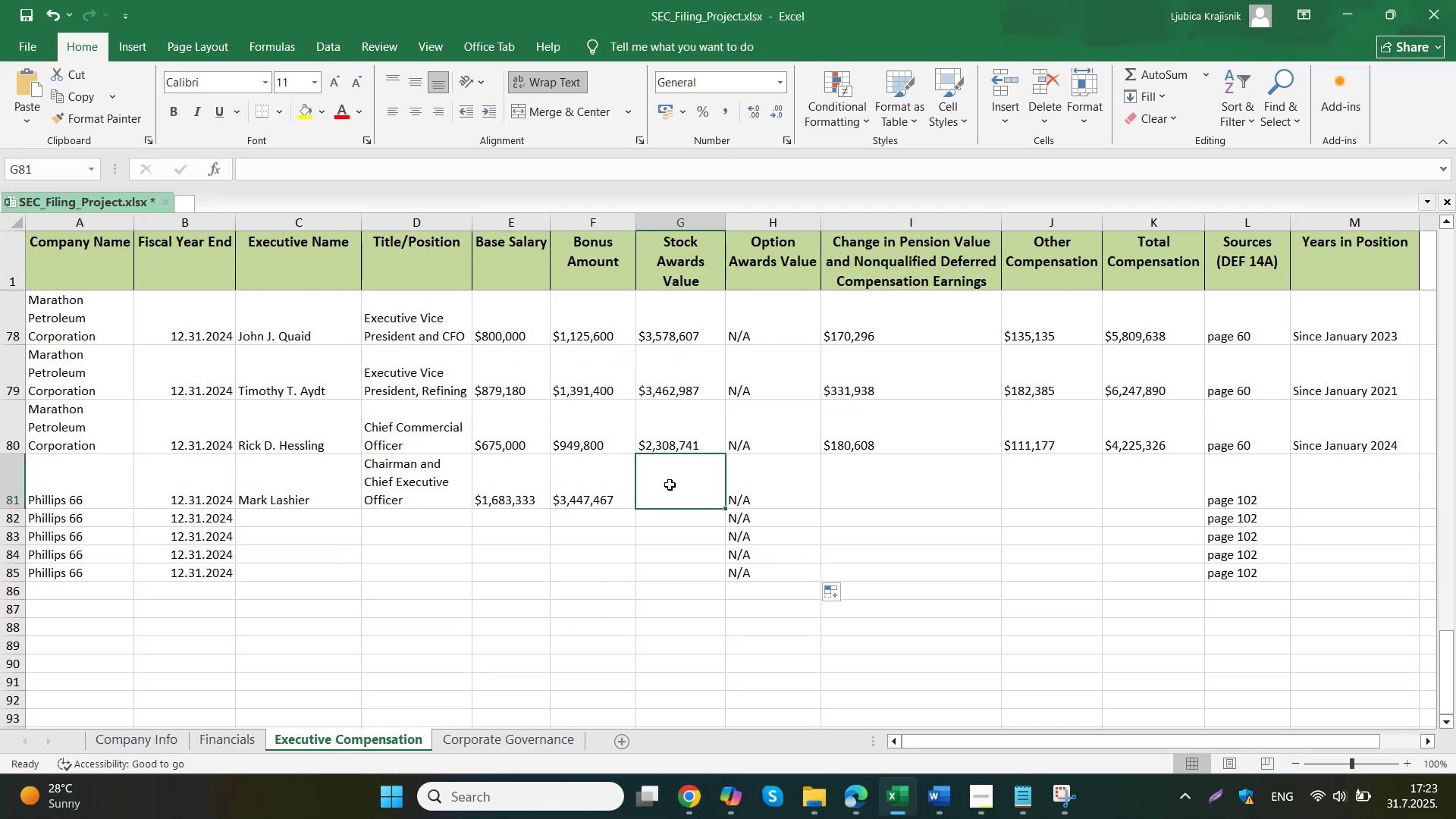 
key(Control+ControlLeft)
 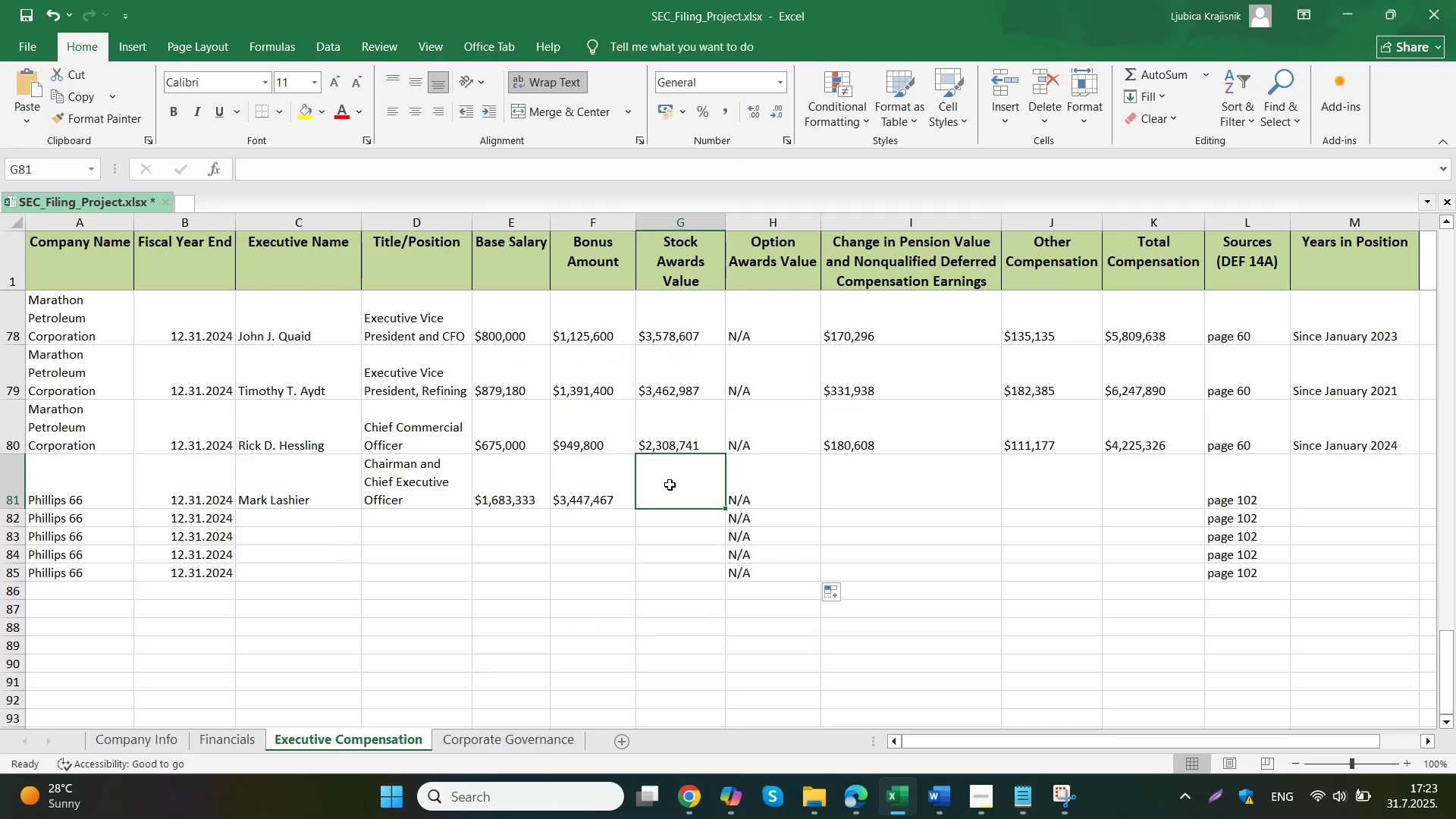 
key(Control+V)
 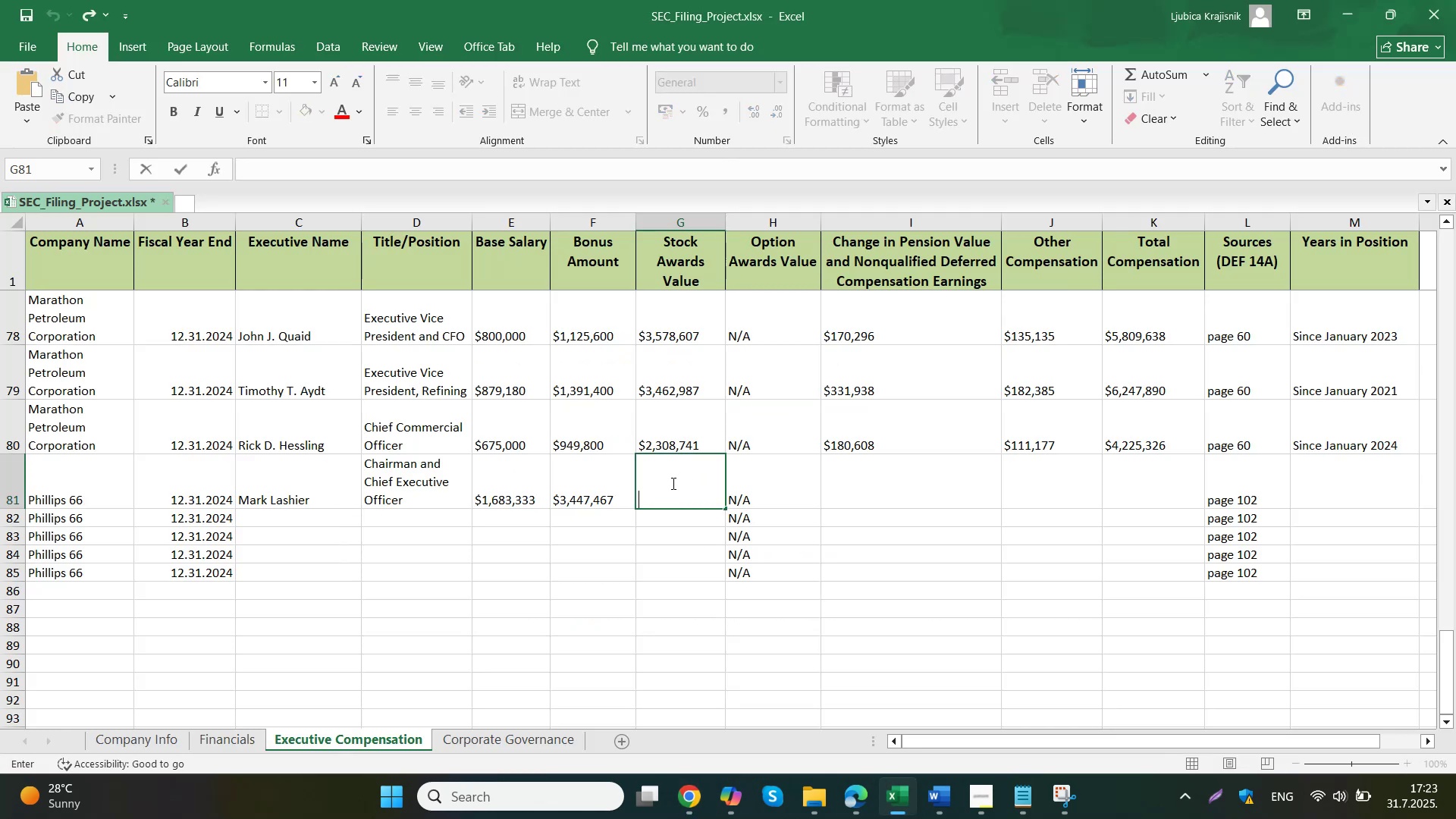 
triple_click([961, 482])
 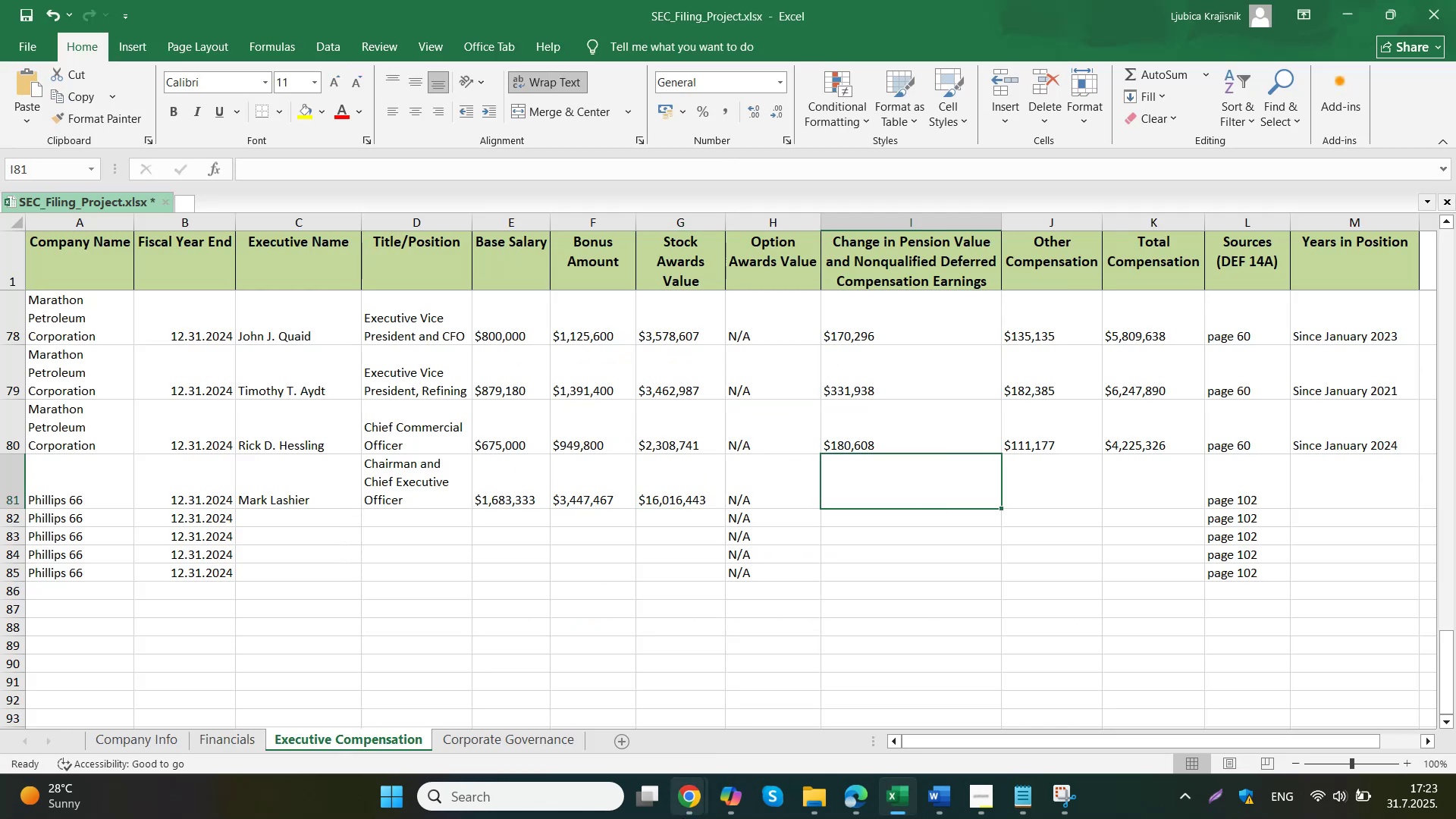 
left_click([643, 728])
 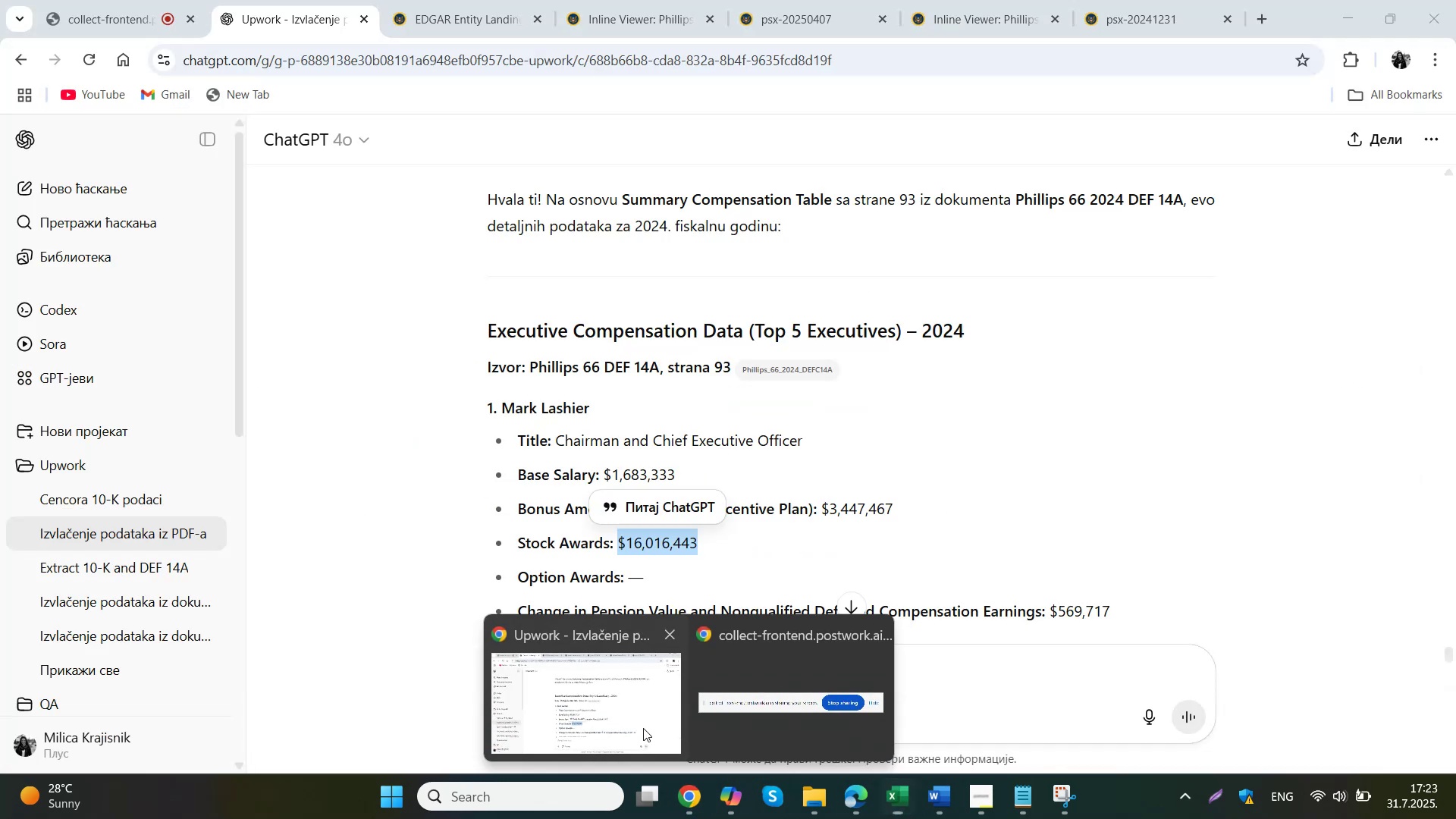 
scroll: coordinate [756, 522], scroll_direction: down, amount: 1.0
 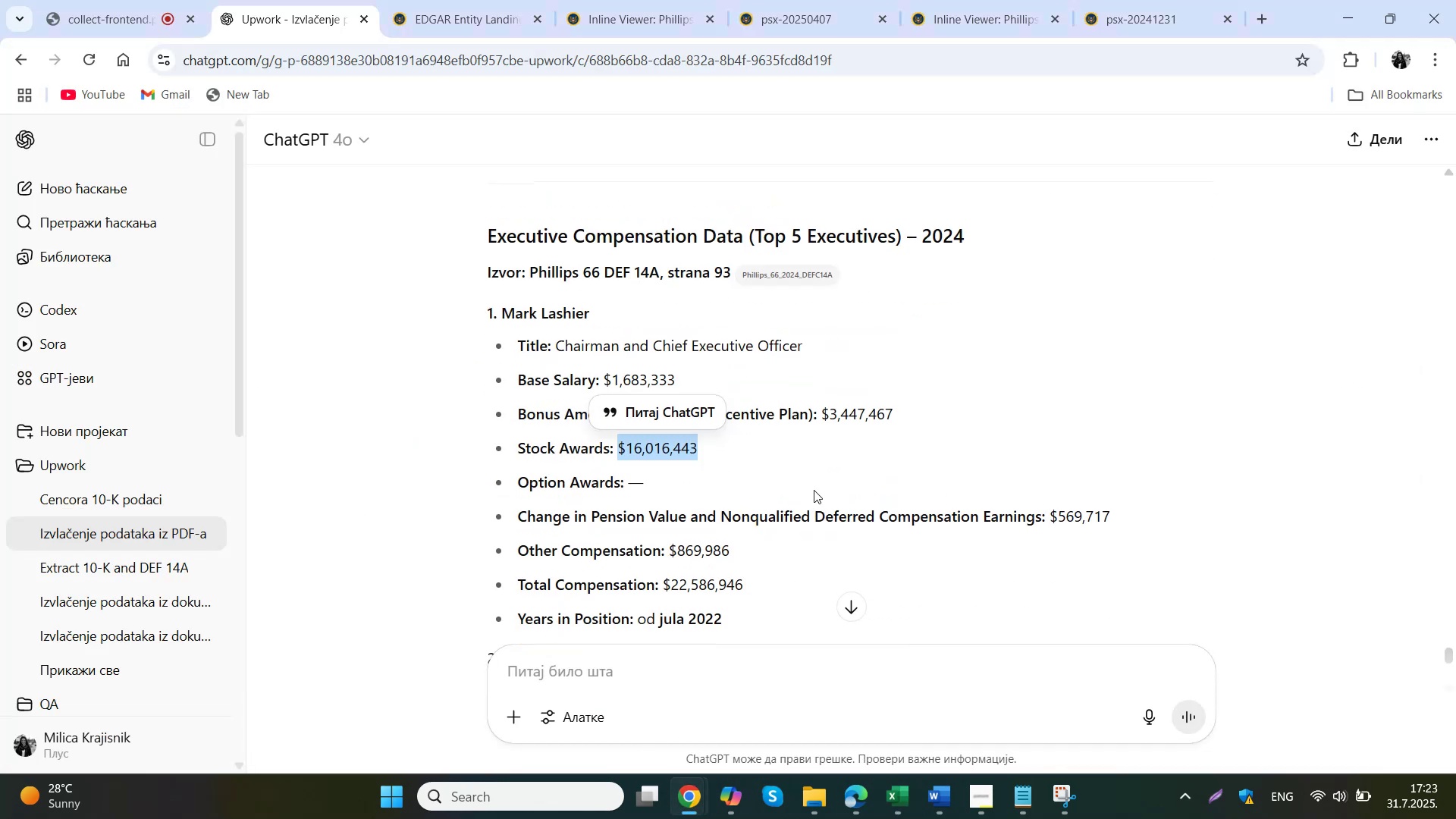 
left_click_drag(start_coordinate=[1122, 519], to_coordinate=[1051, 517])
 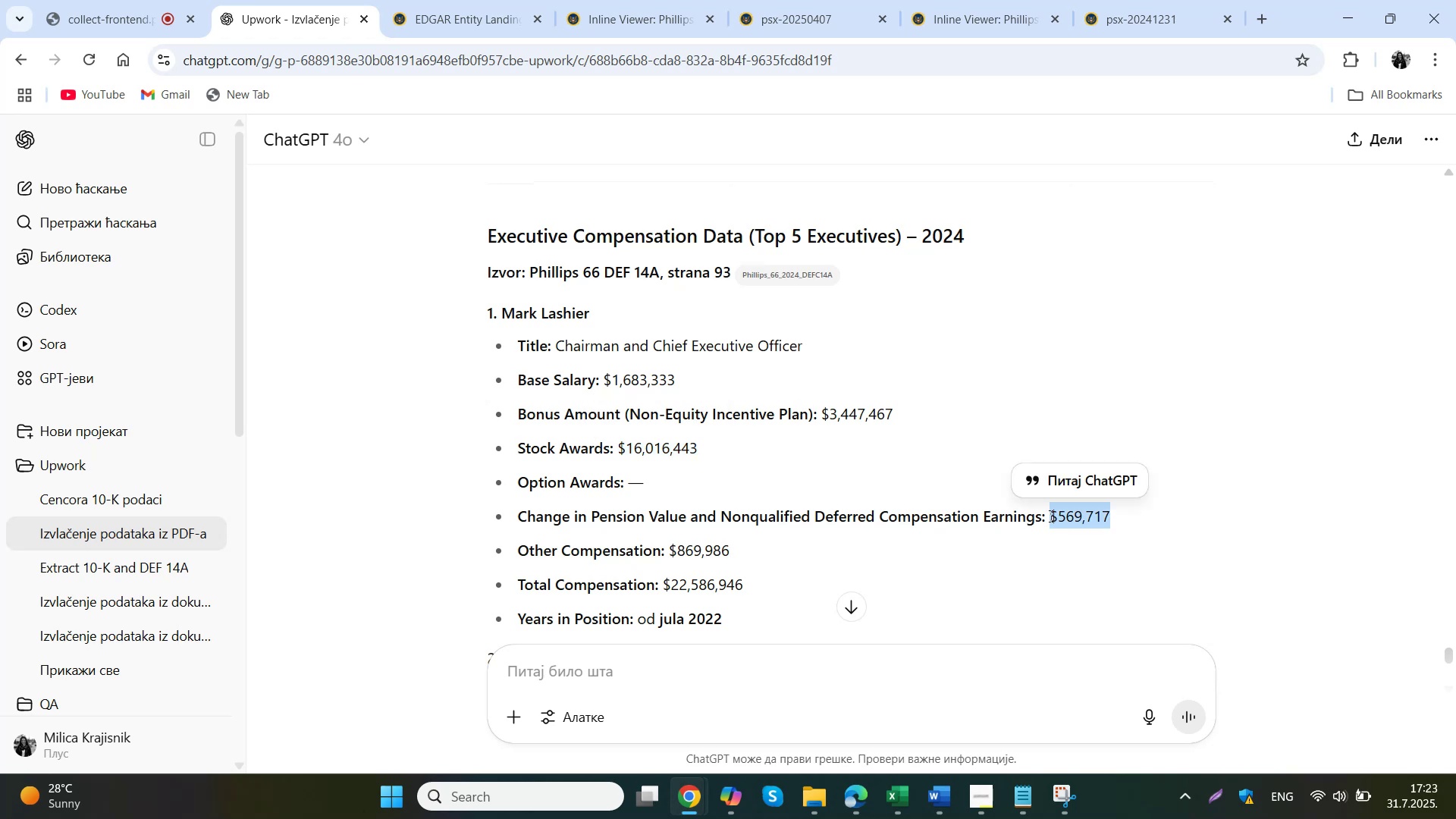 
key(Control+ControlLeft)
 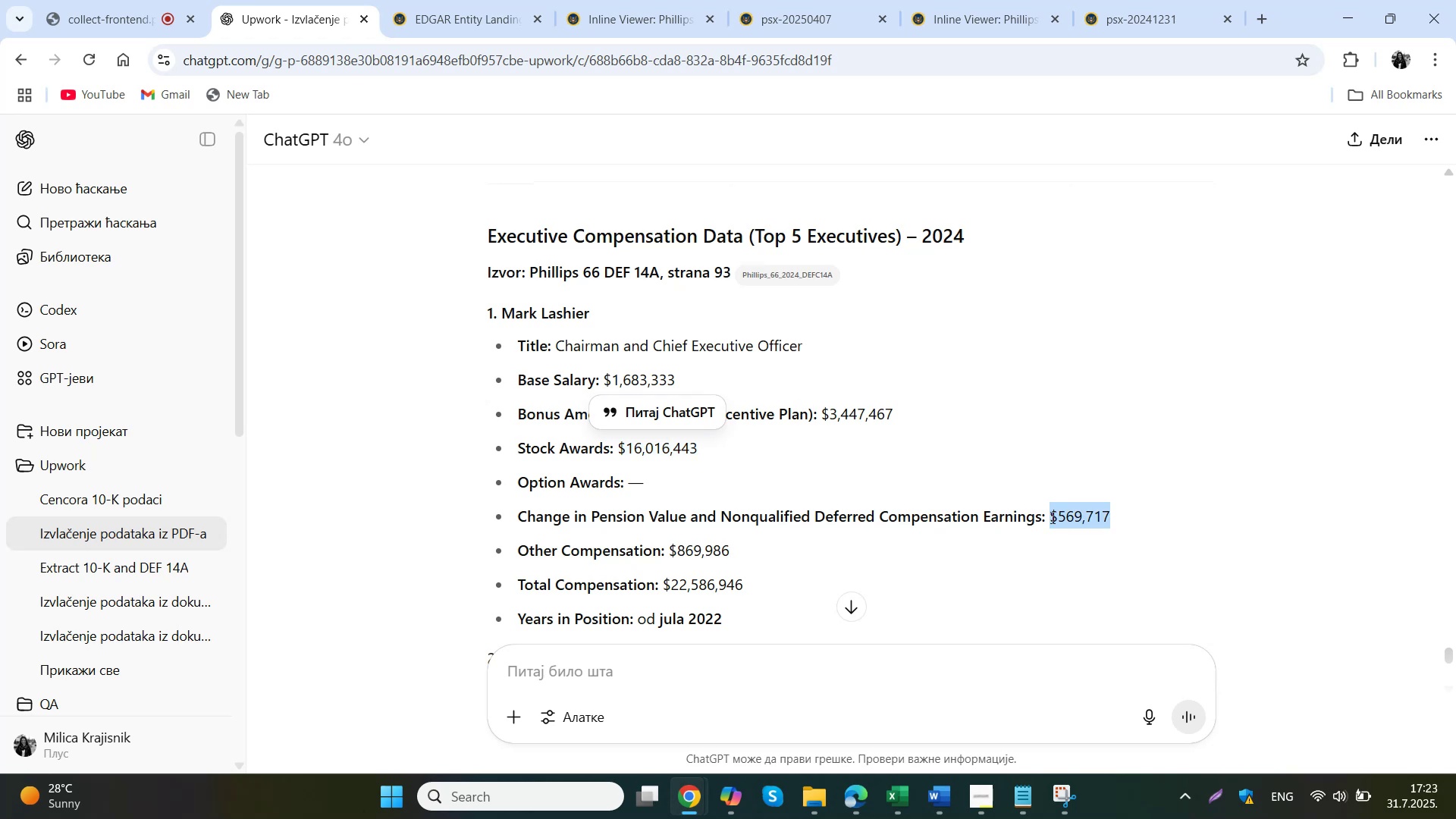 
key(Control+C)
 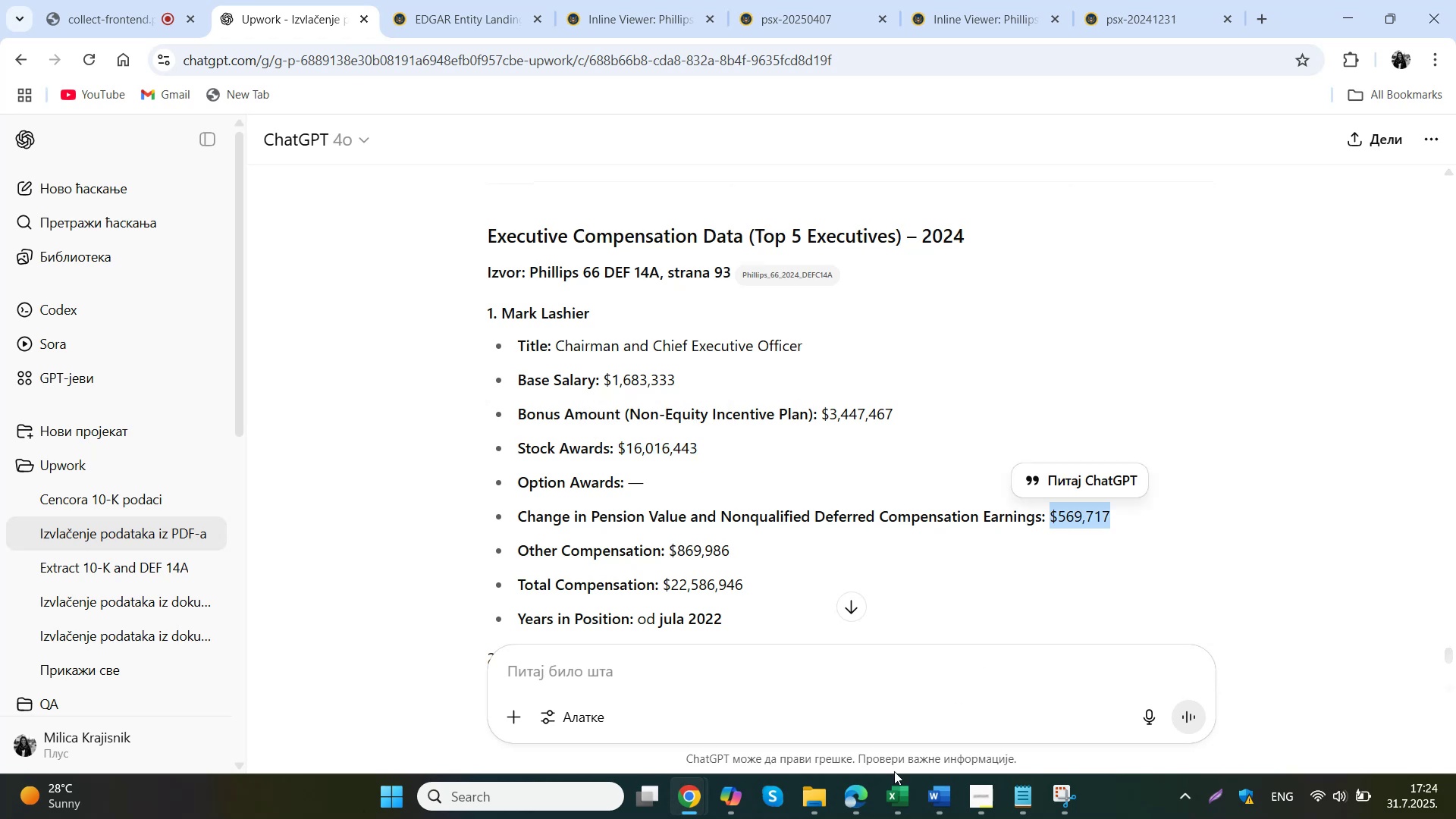 
left_click([890, 805])
 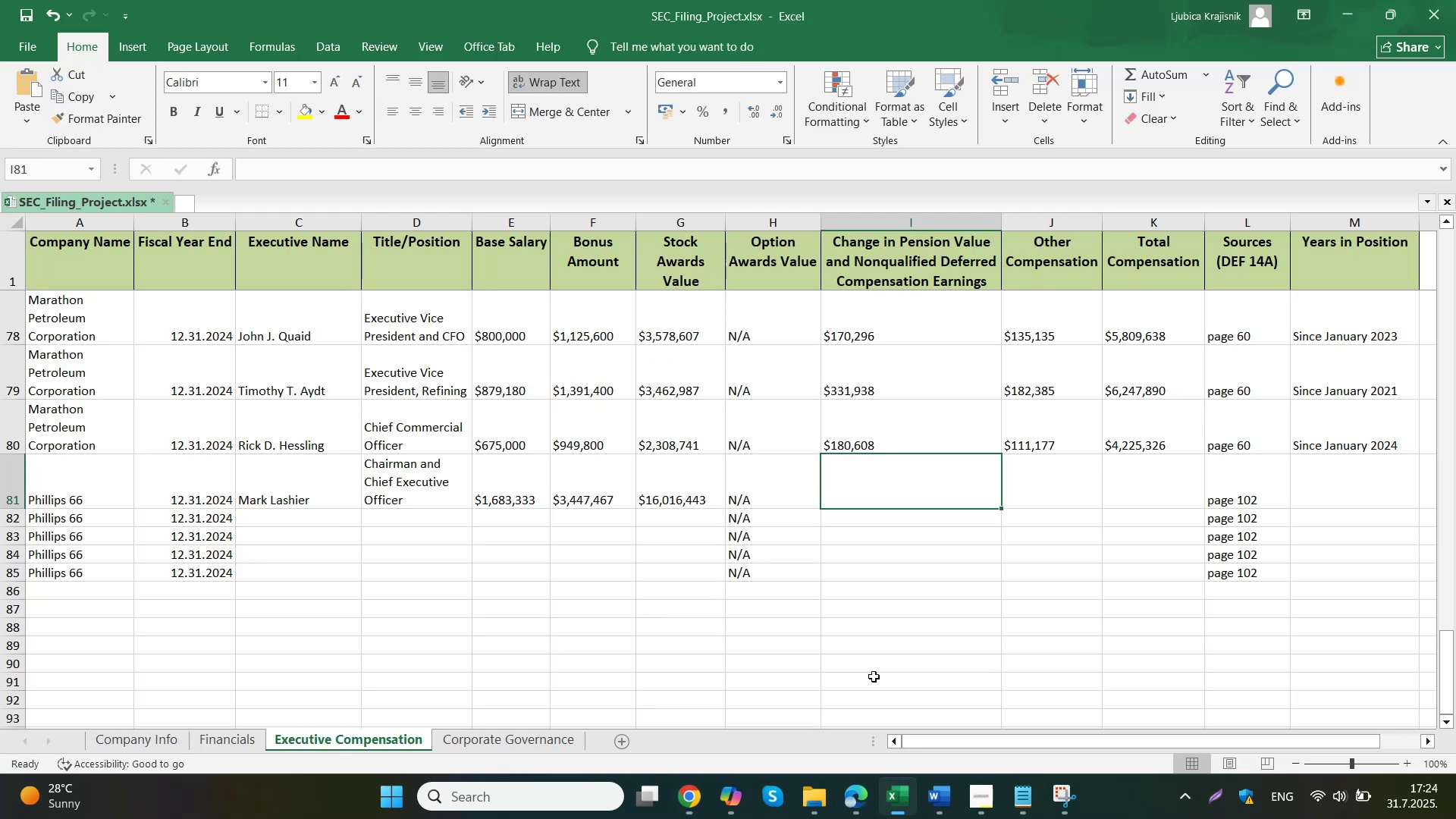 
left_click([886, 485])
 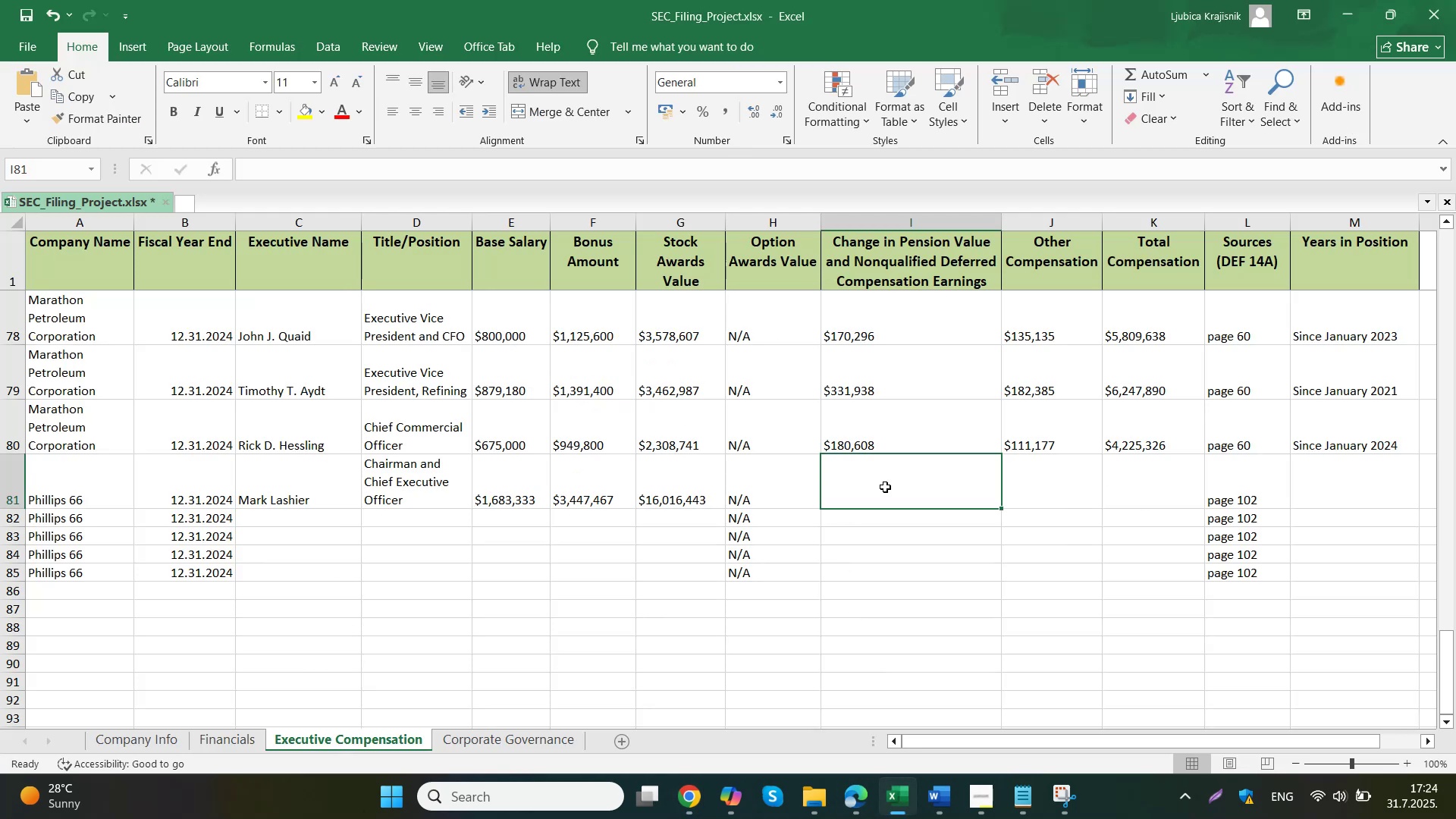 
key(Control+ControlLeft)
 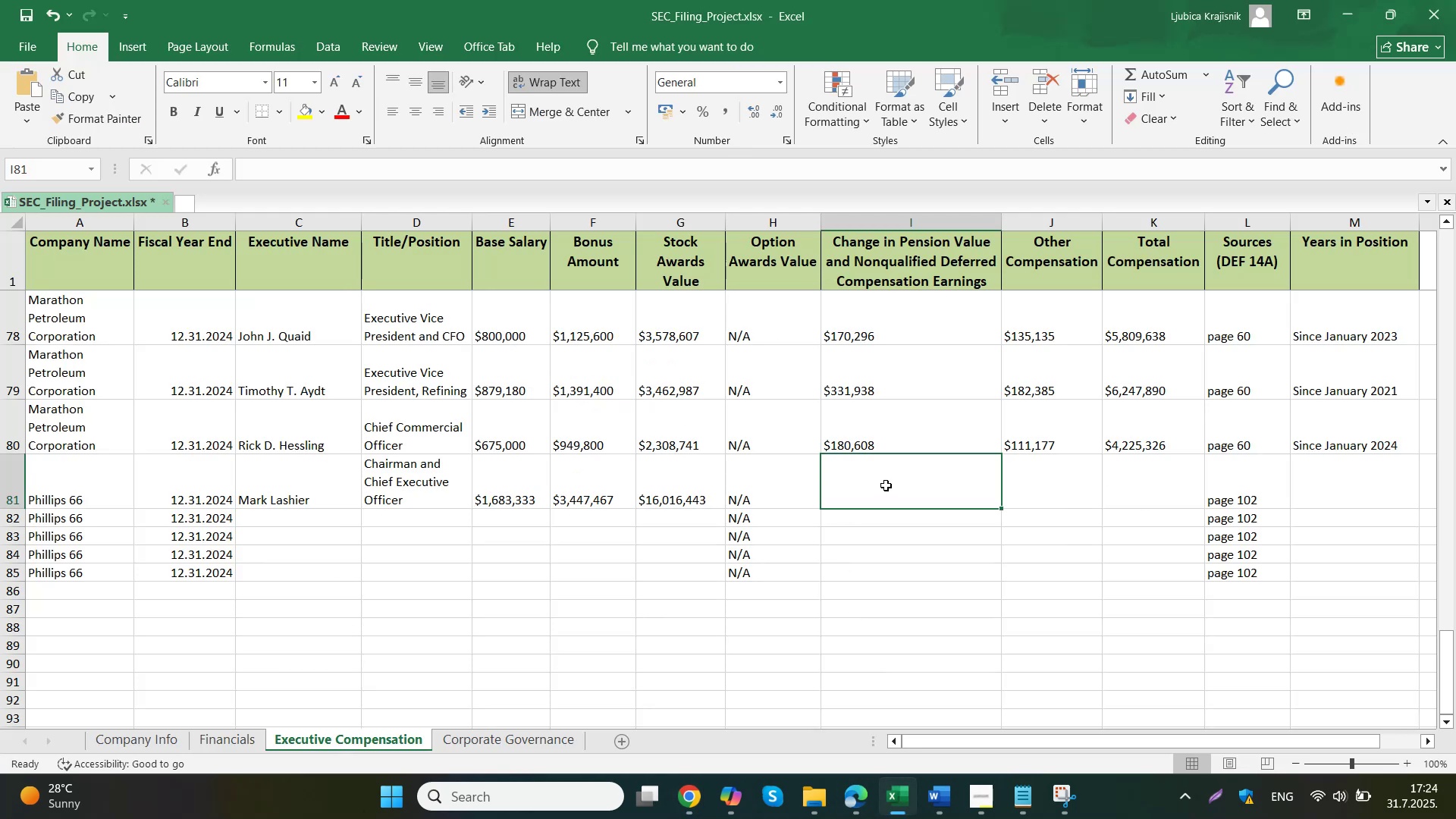 
double_click([886, 485])
 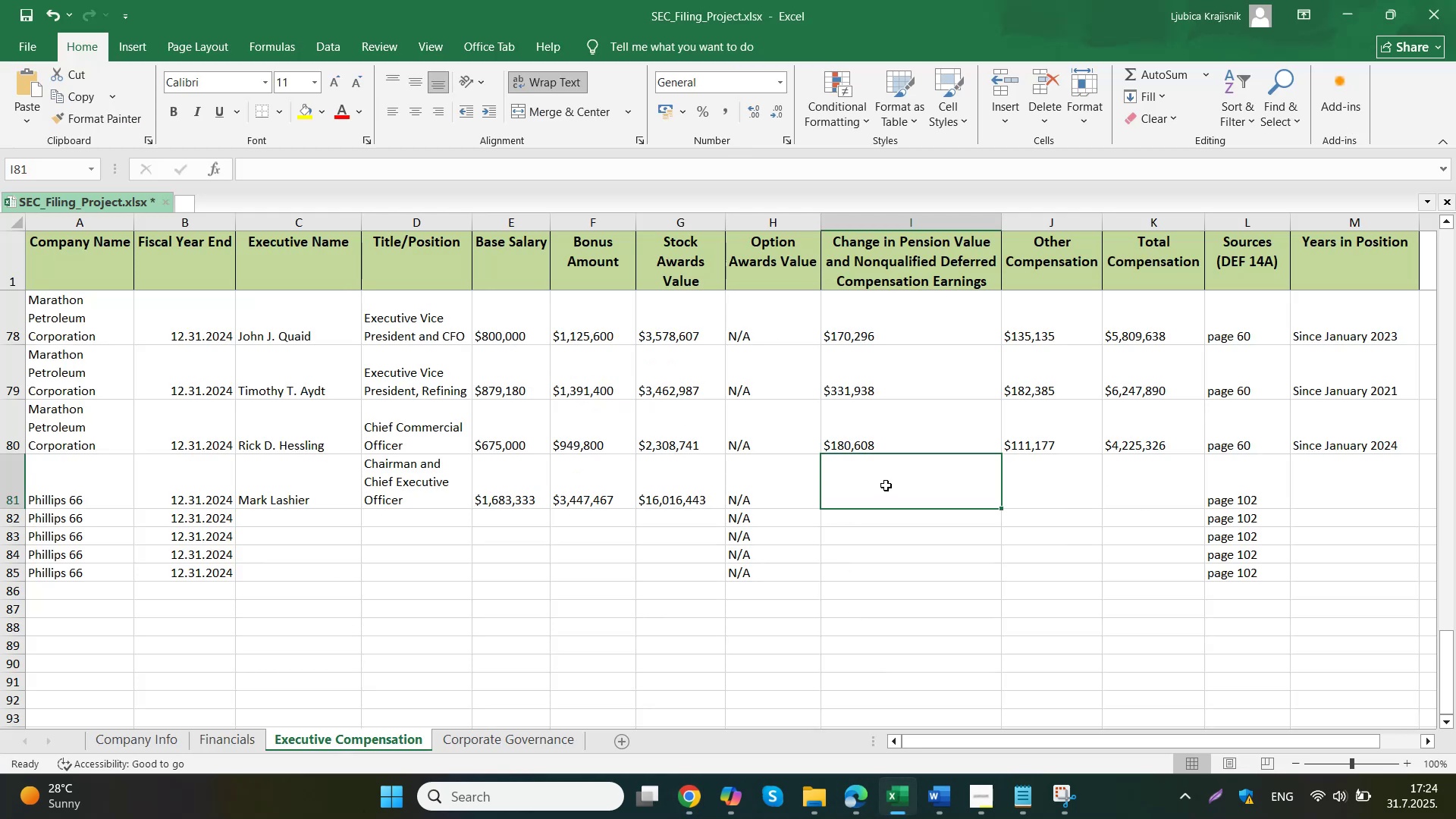 
key(Control+V)
 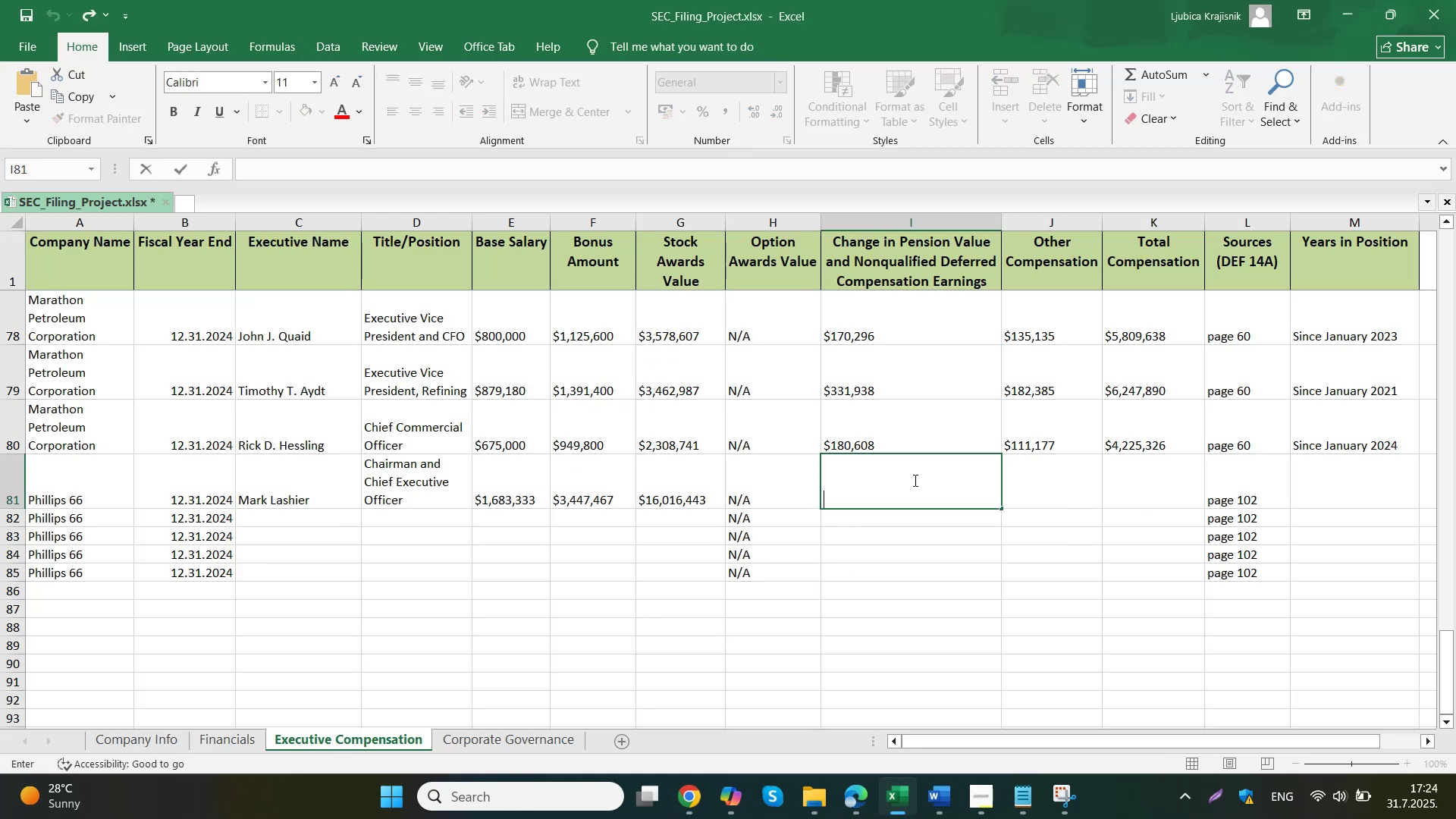 
left_click([1023, 480])
 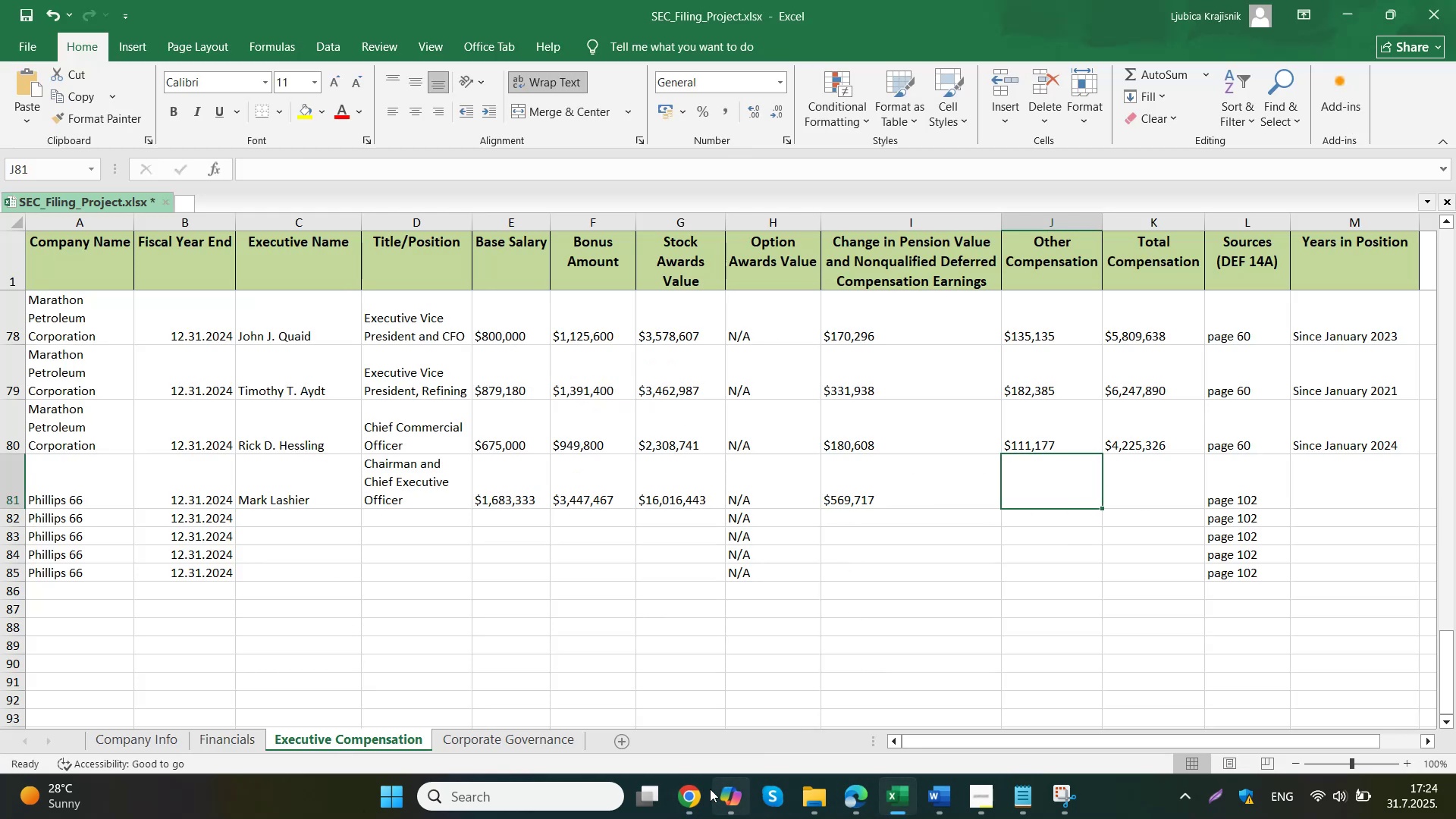 
left_click([656, 714])
 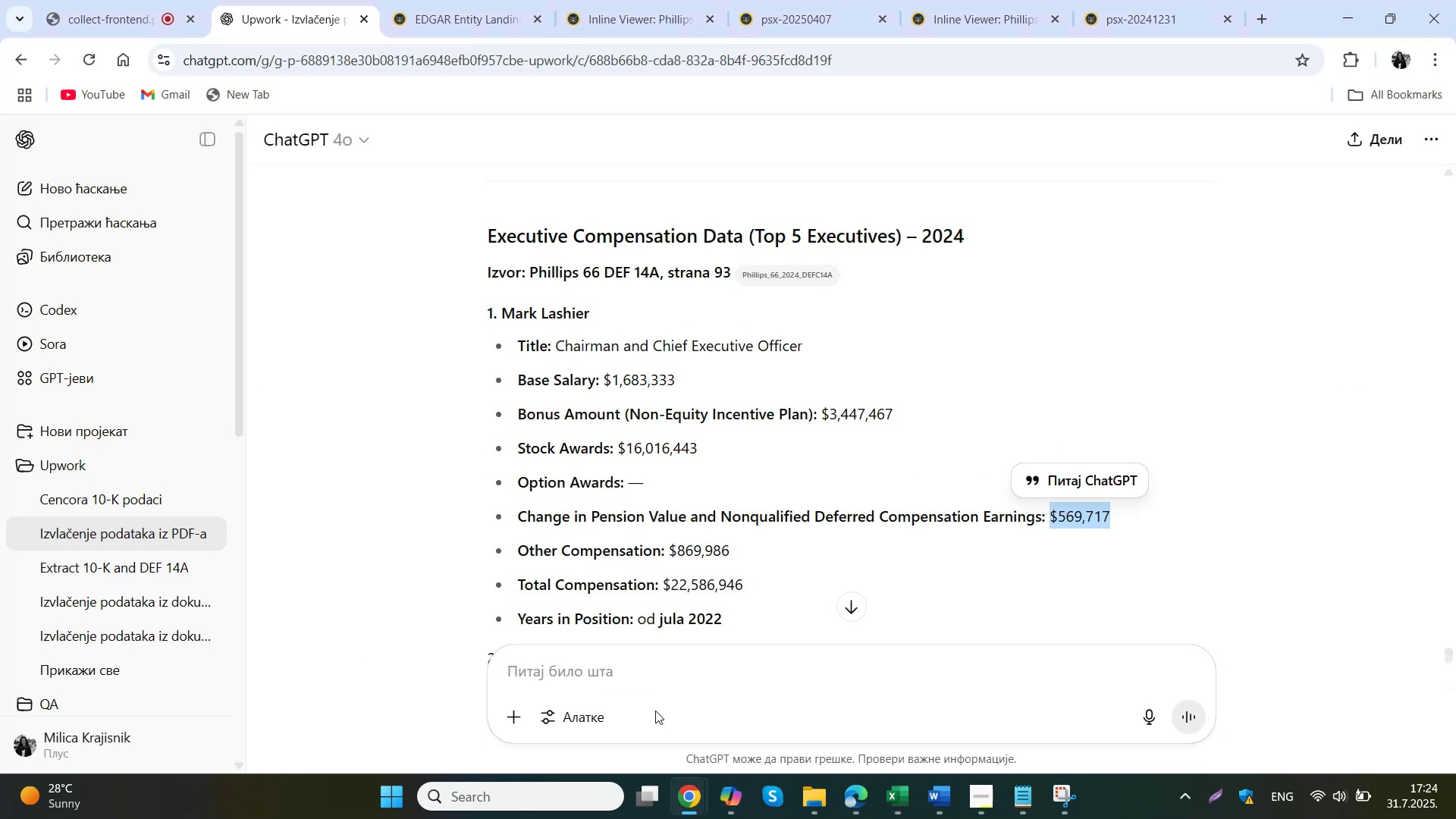 
left_click_drag(start_coordinate=[746, 554], to_coordinate=[673, 554])
 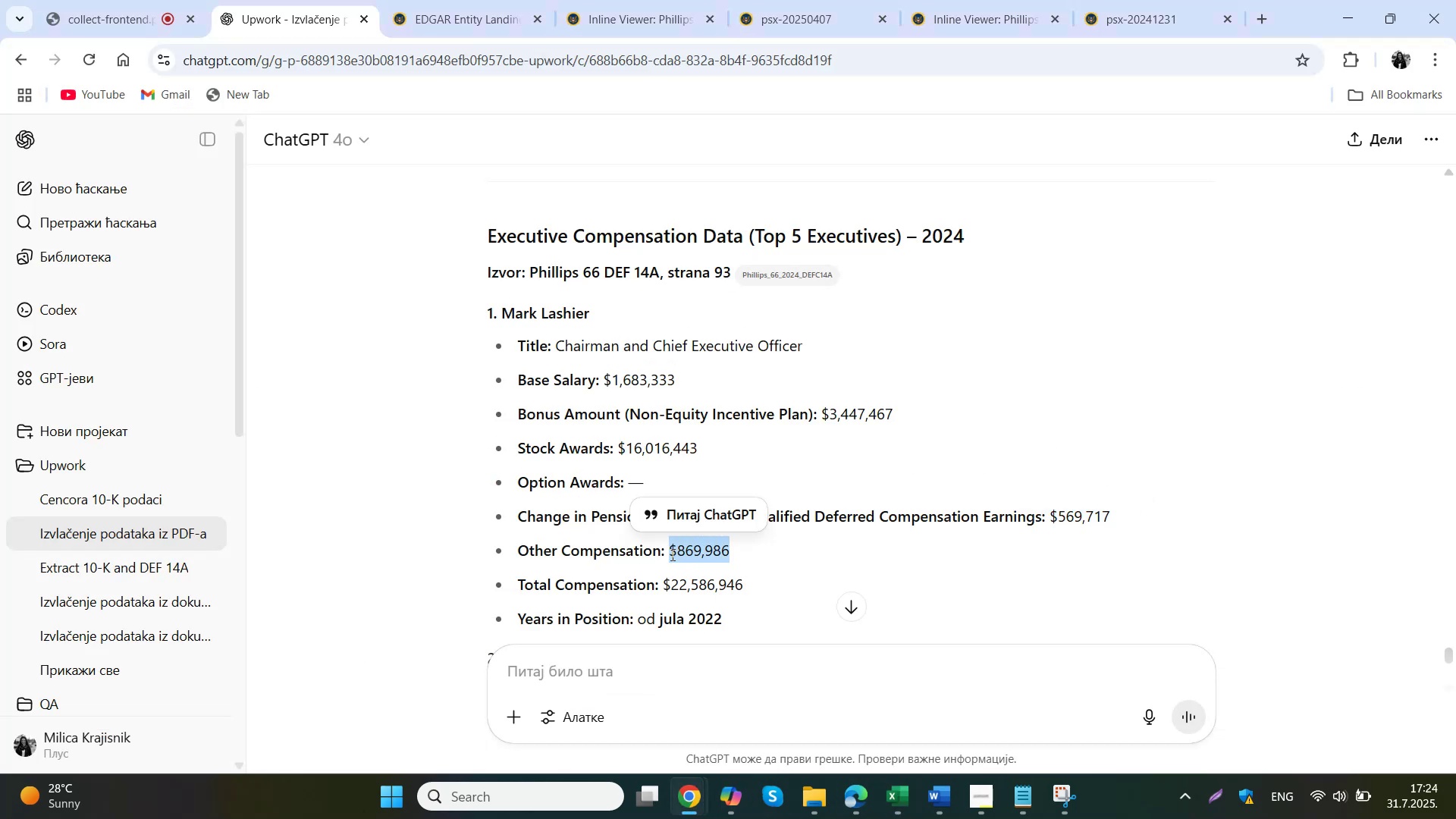 
key(Control+C)
 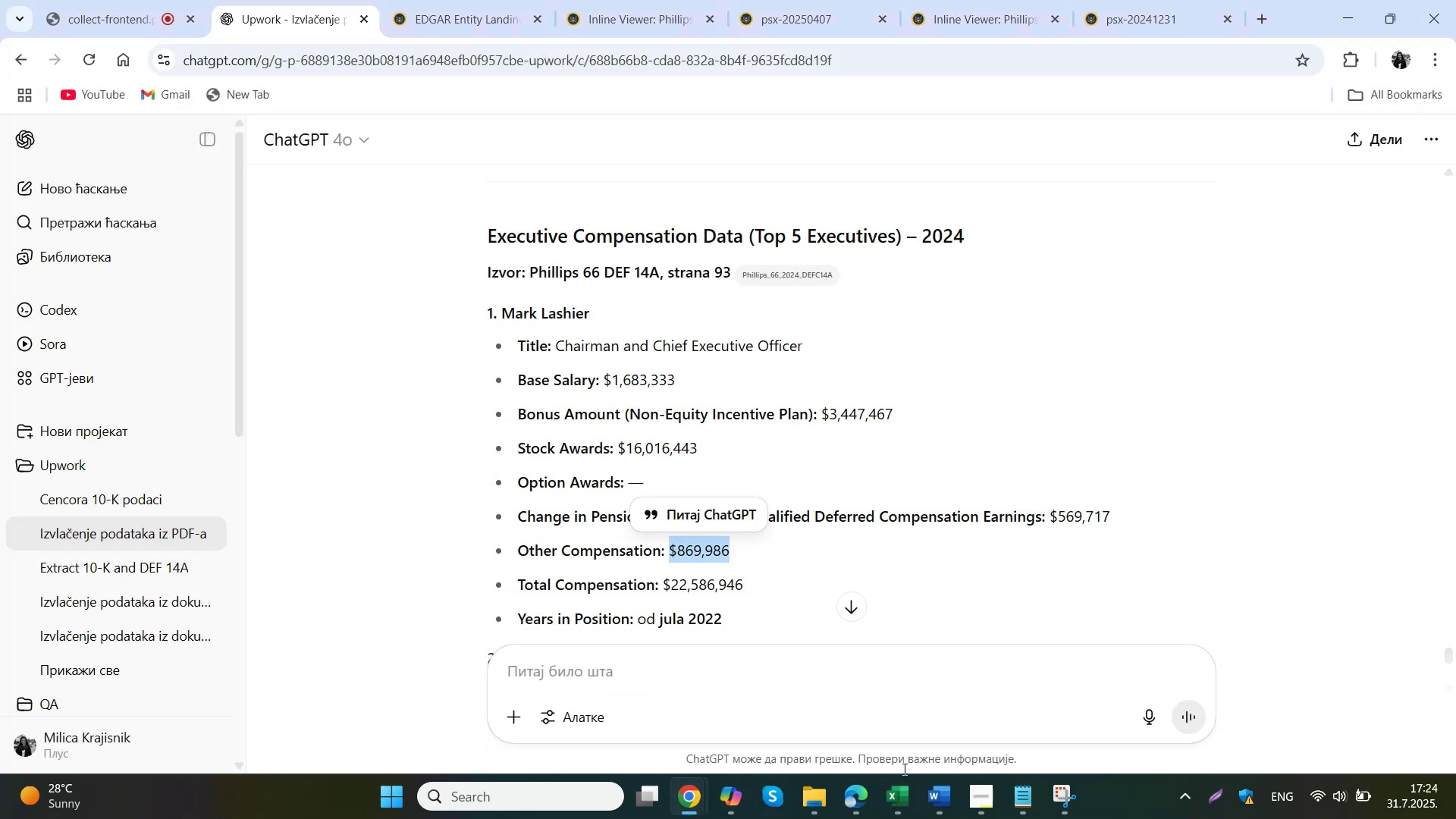 
left_click([903, 808])
 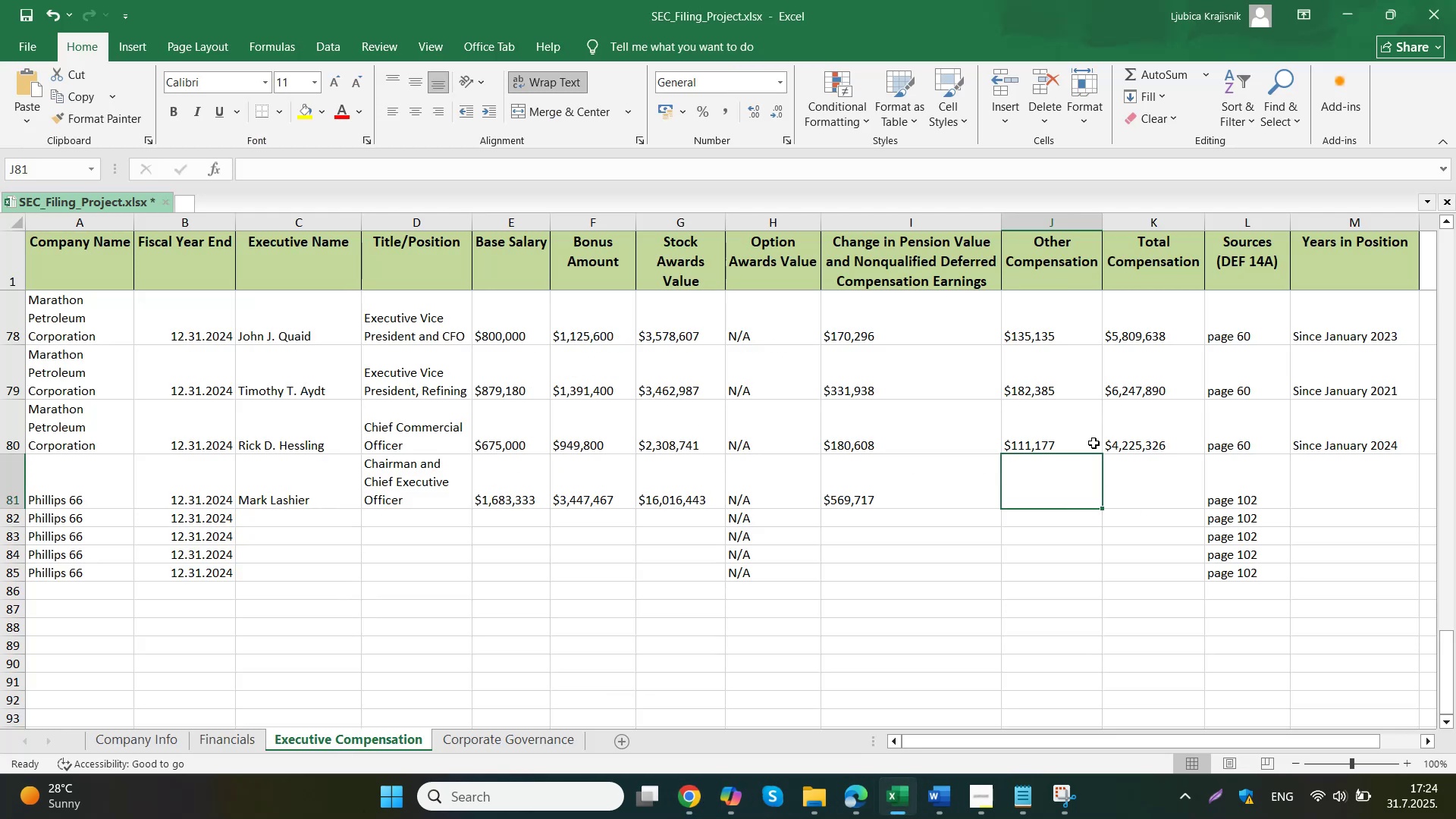 
left_click([1077, 491])
 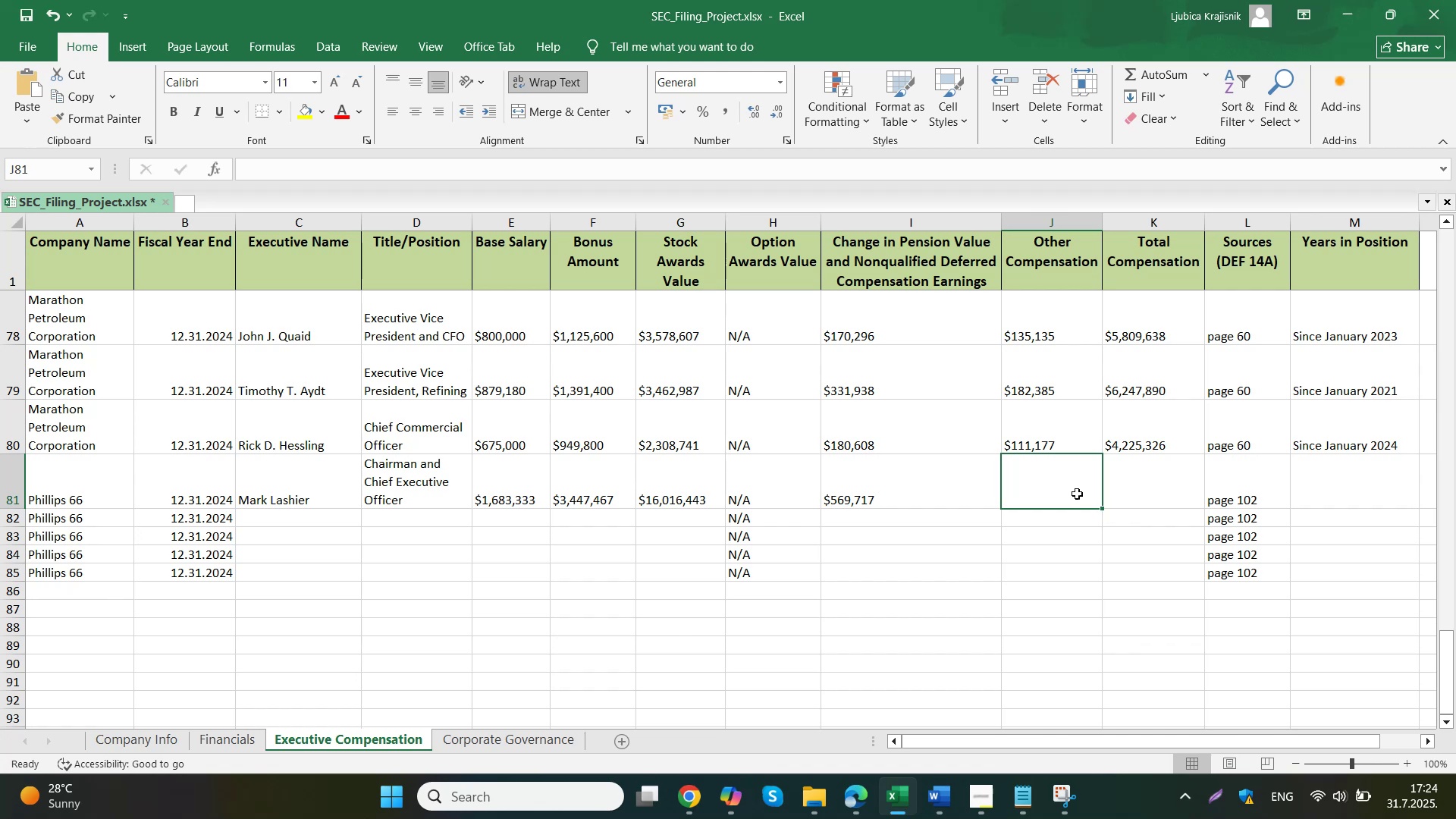 
double_click([1077, 491])
 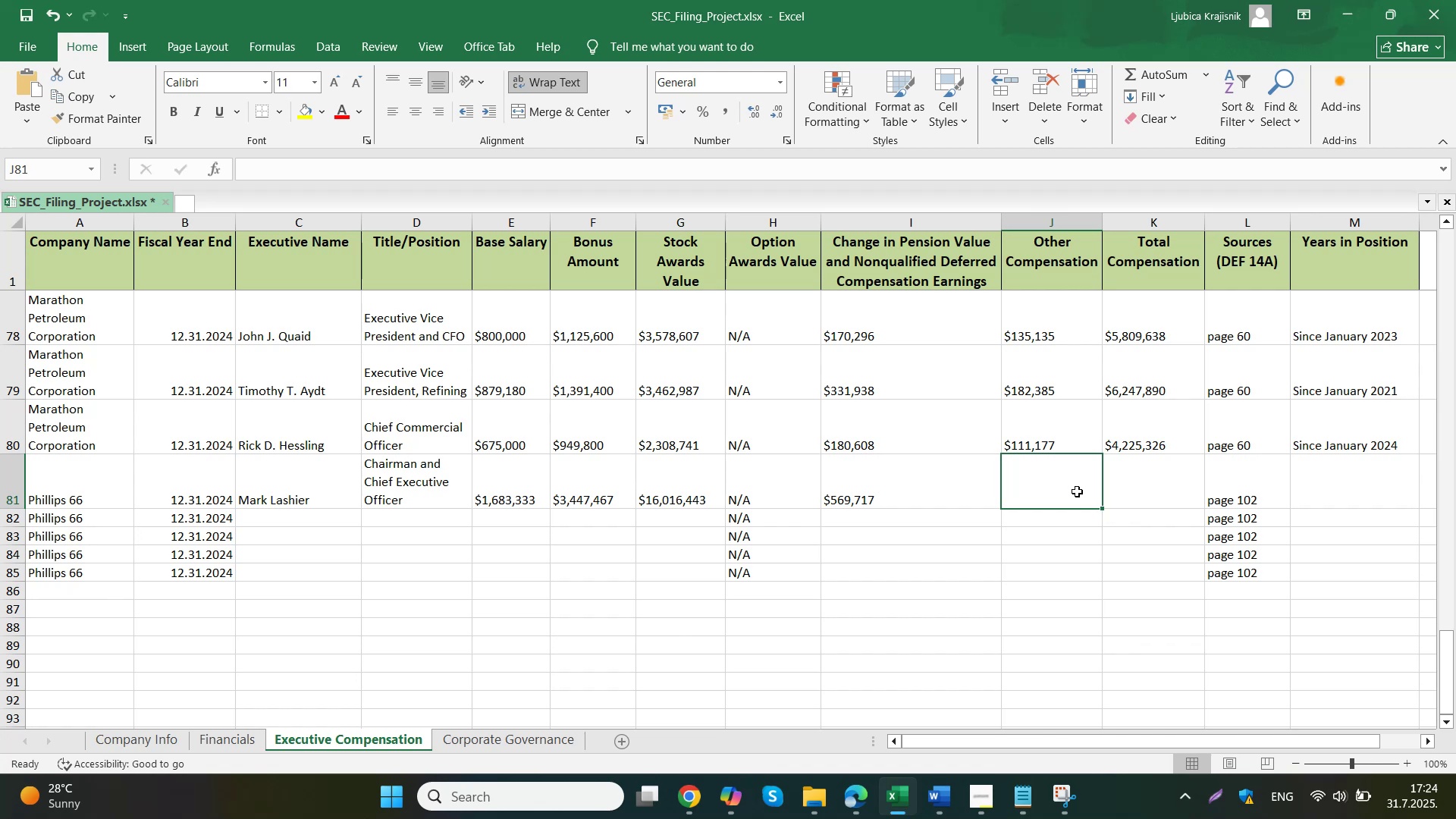 
key(Control+V)
 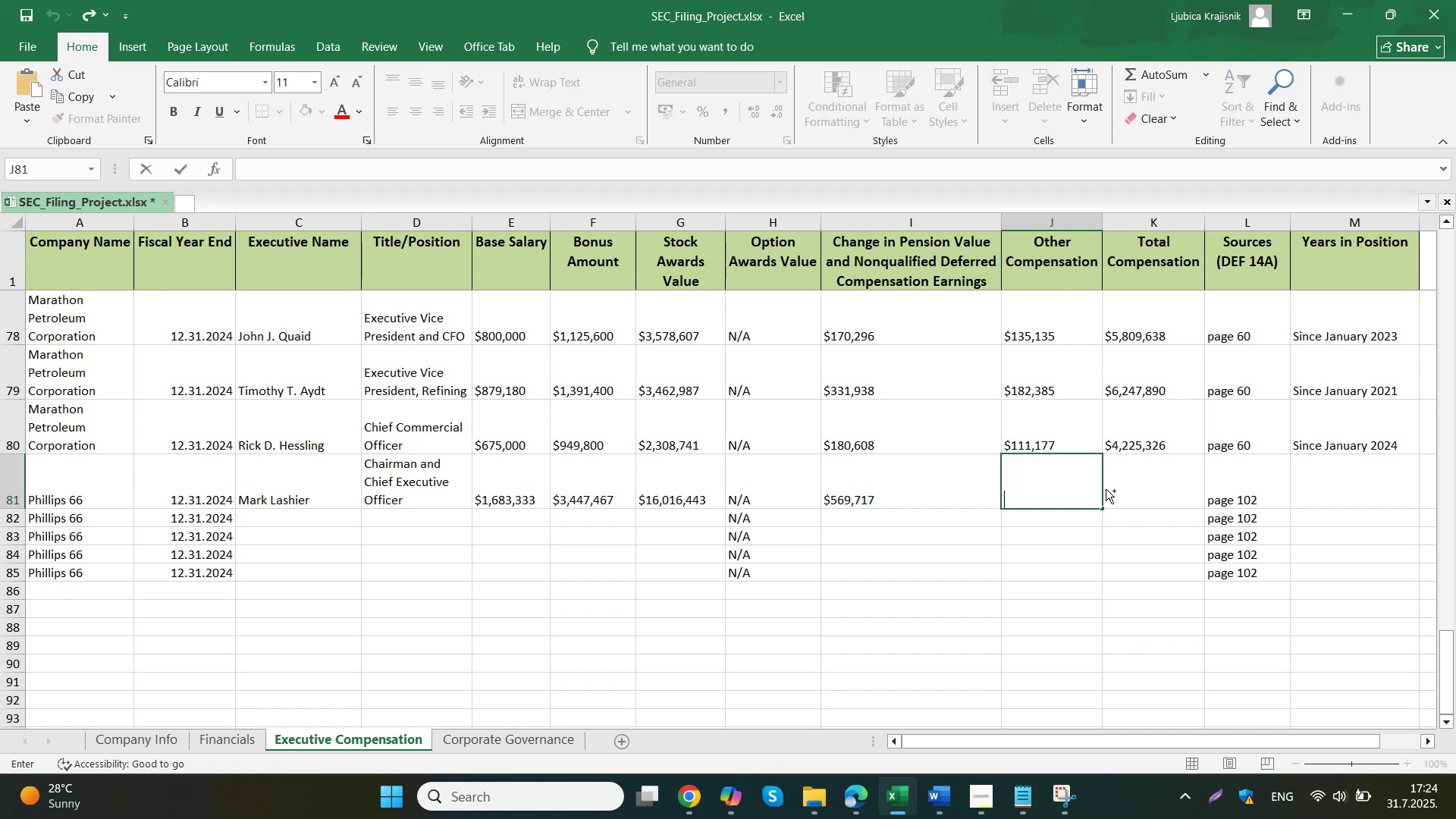 
left_click([1125, 489])
 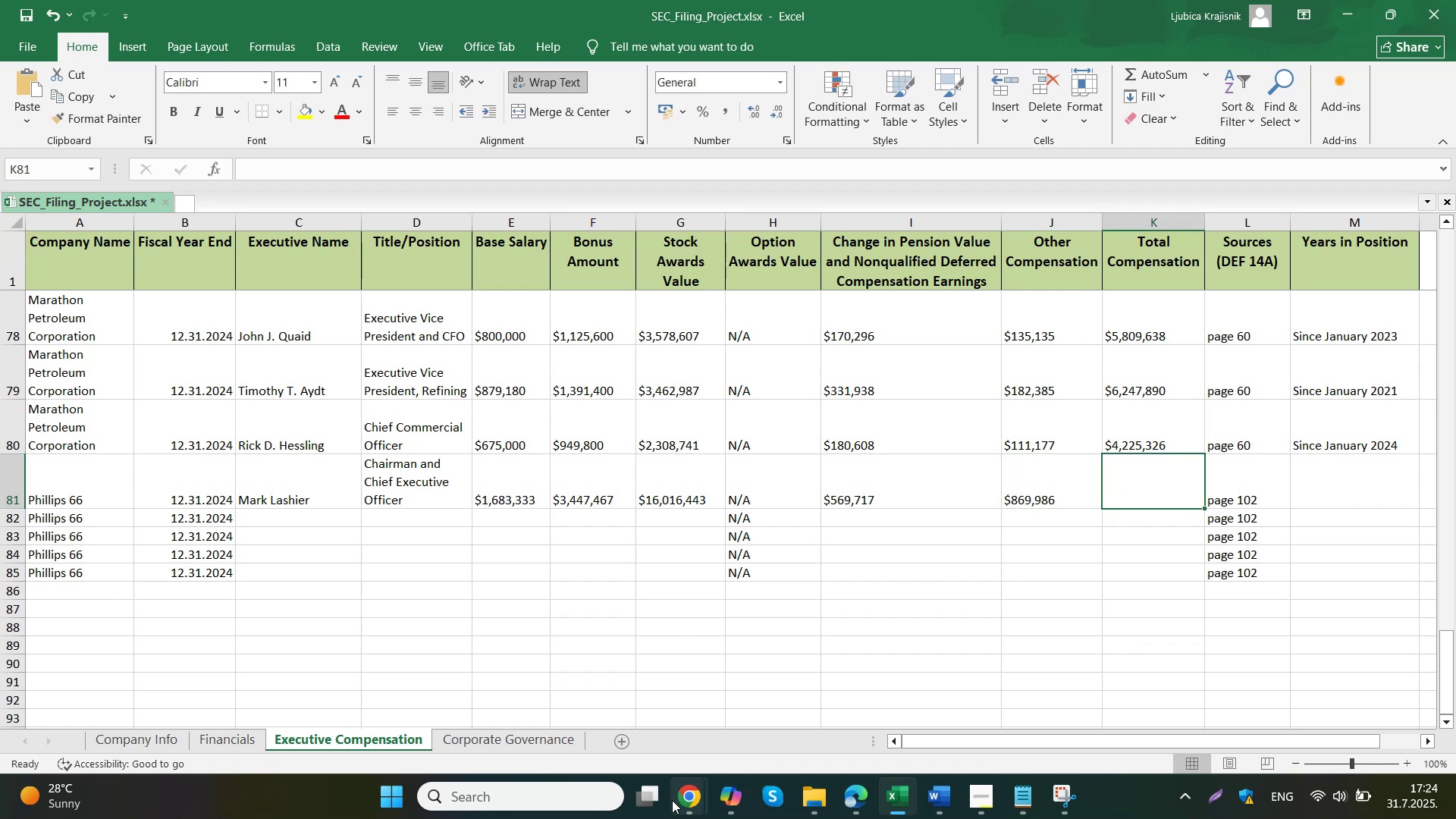 
left_click([647, 687])
 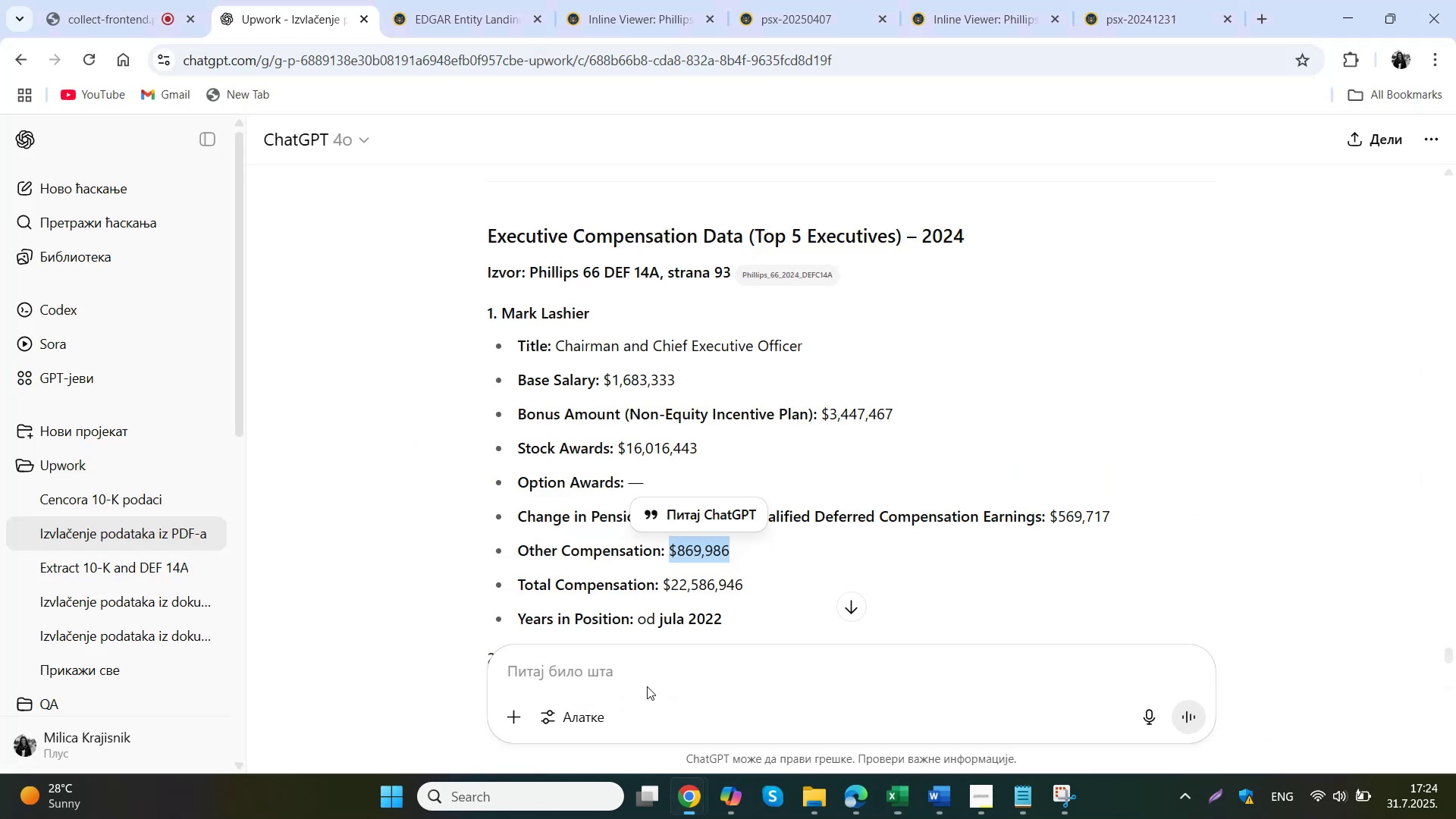 
left_click_drag(start_coordinate=[774, 581], to_coordinate=[666, 587])
 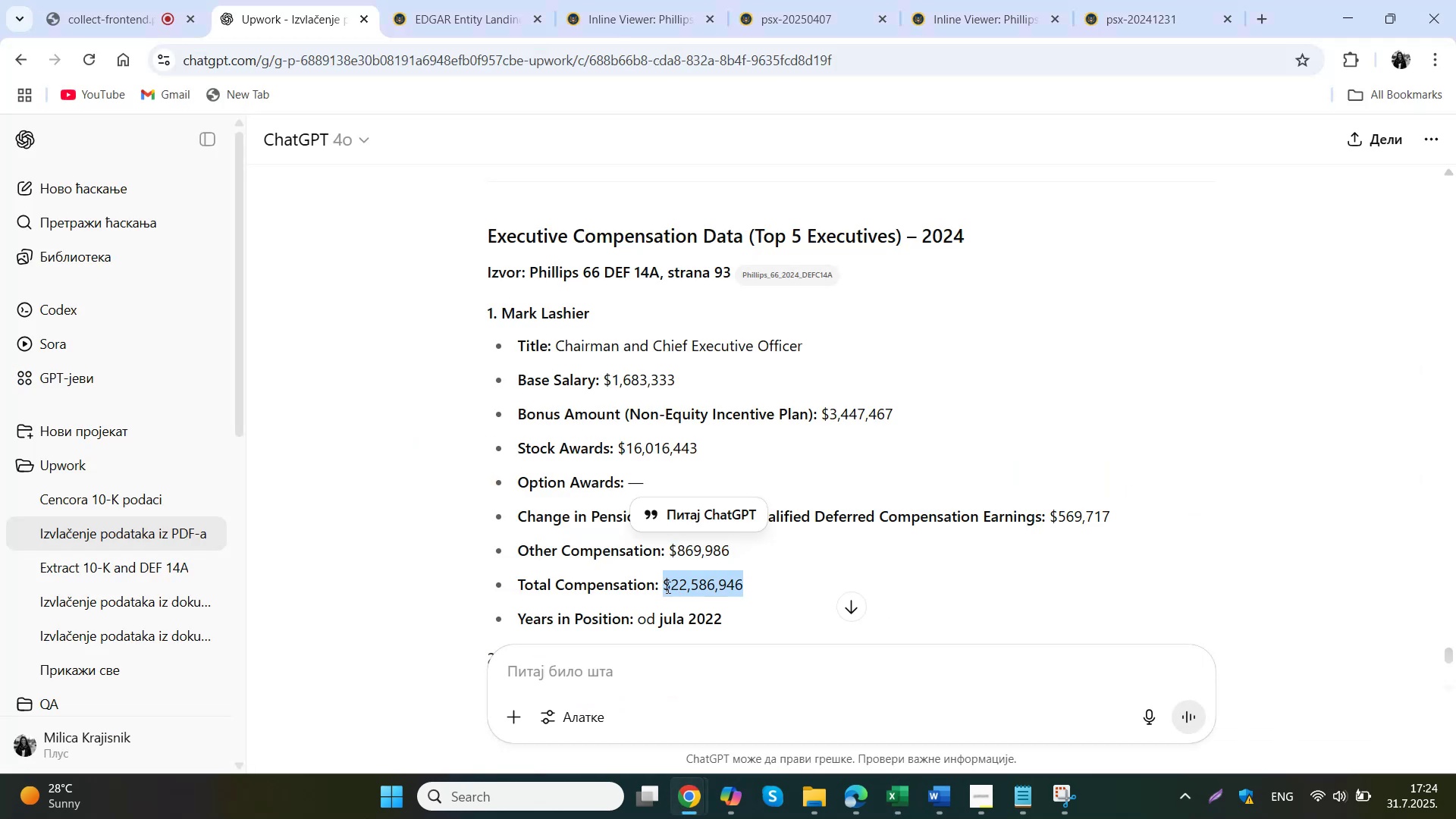 
key(Control+ControlLeft)
 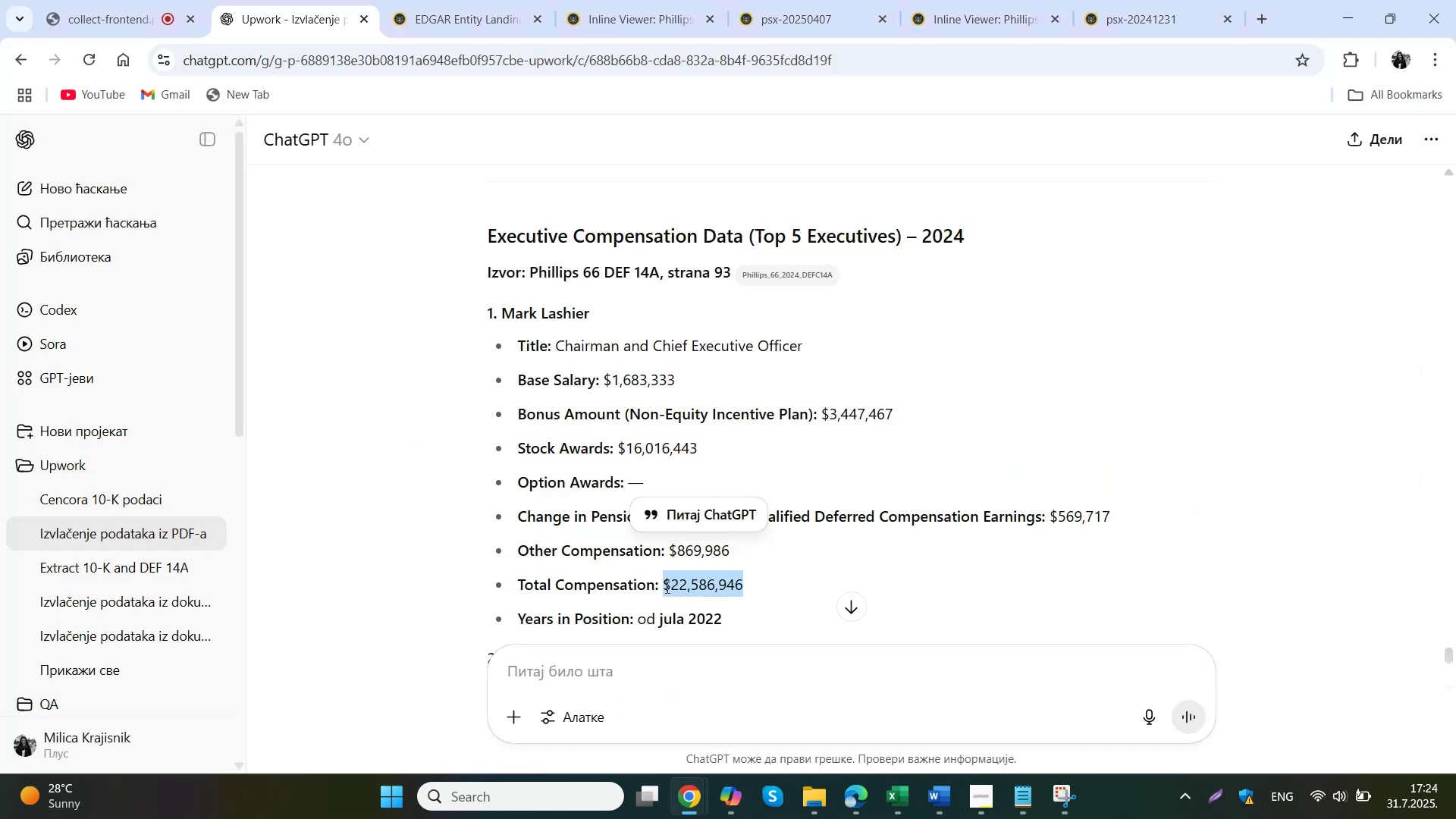 
key(Control+C)
 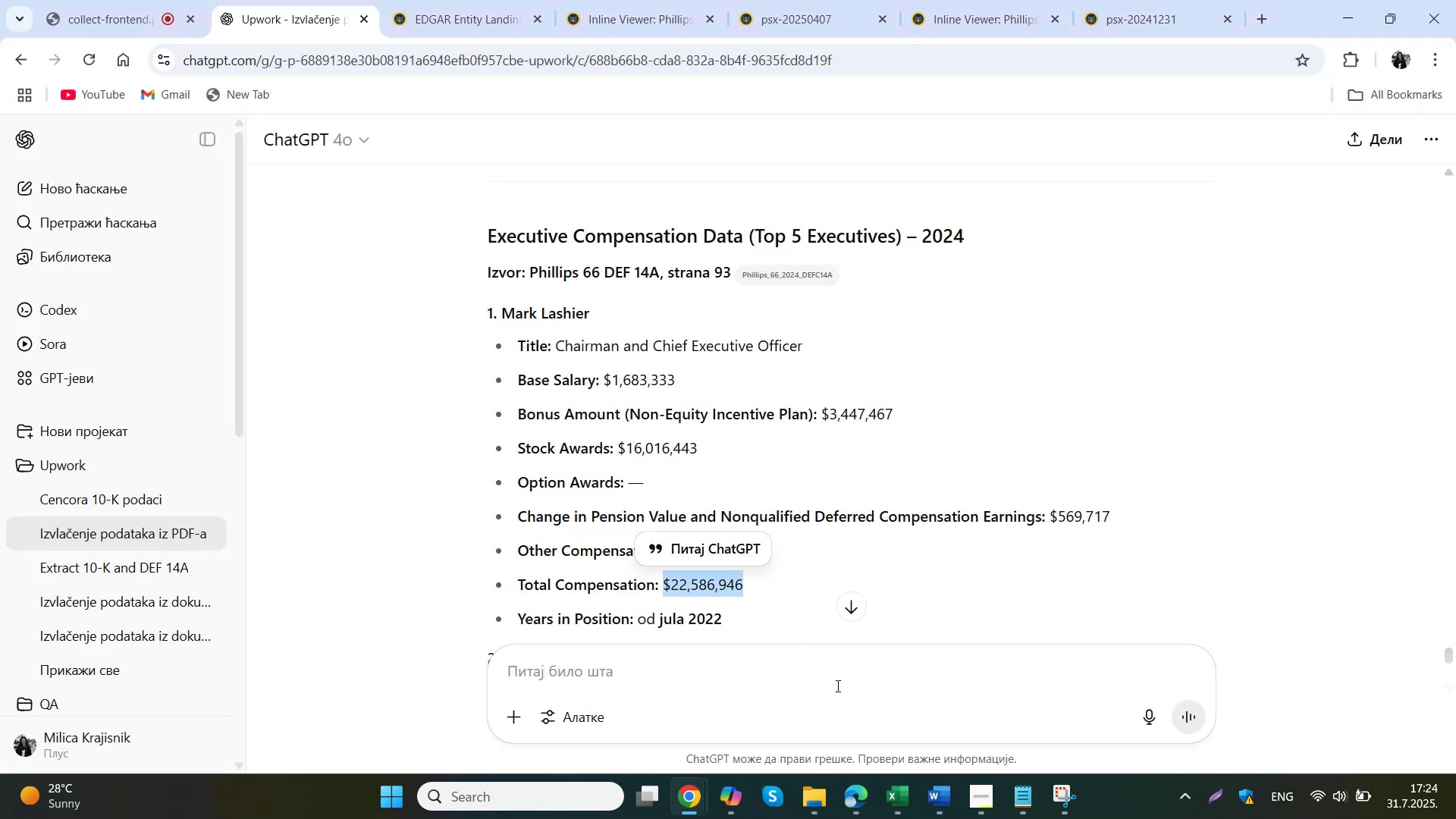 
left_click([897, 802])
 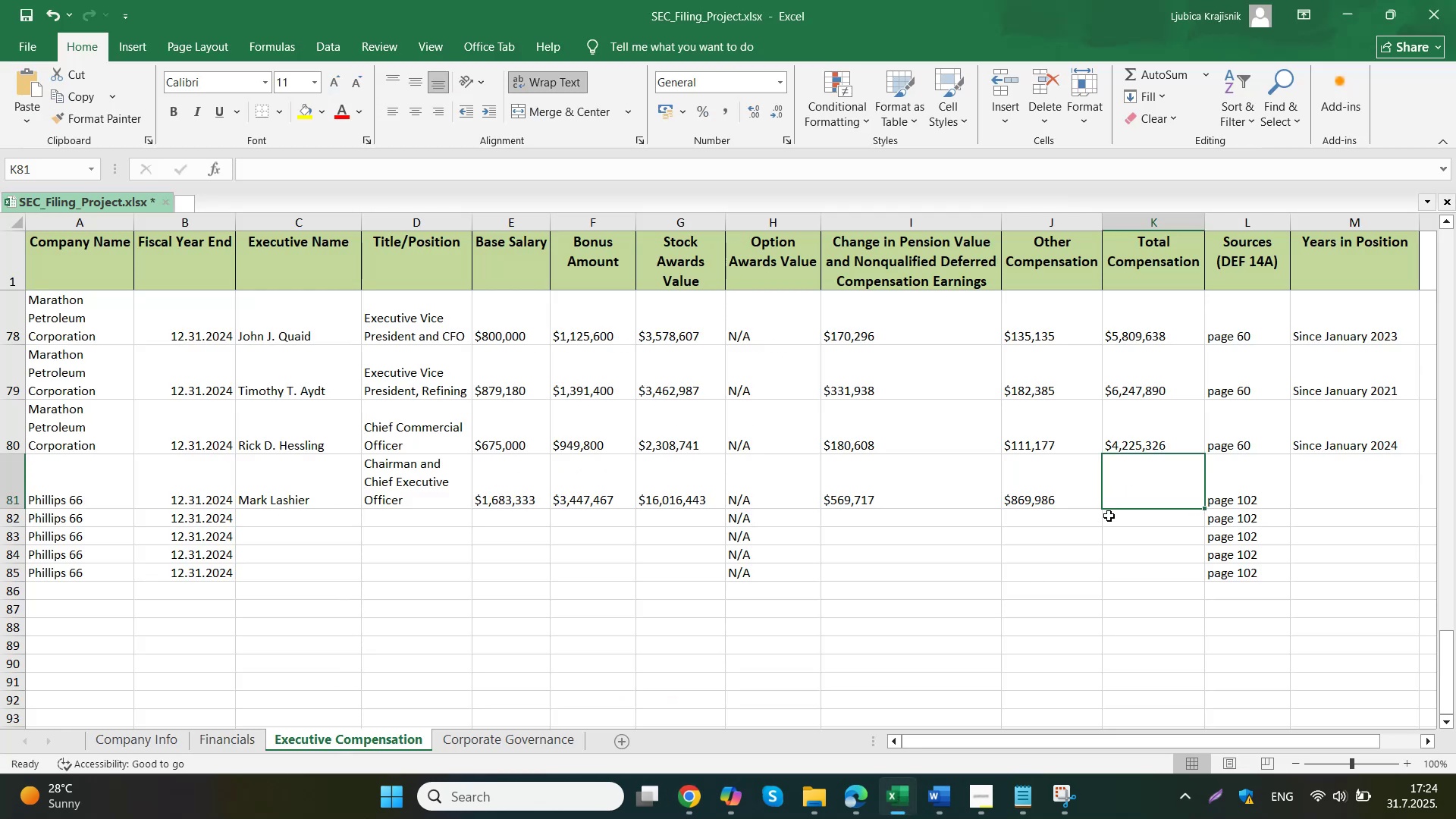 
double_click([1144, 493])
 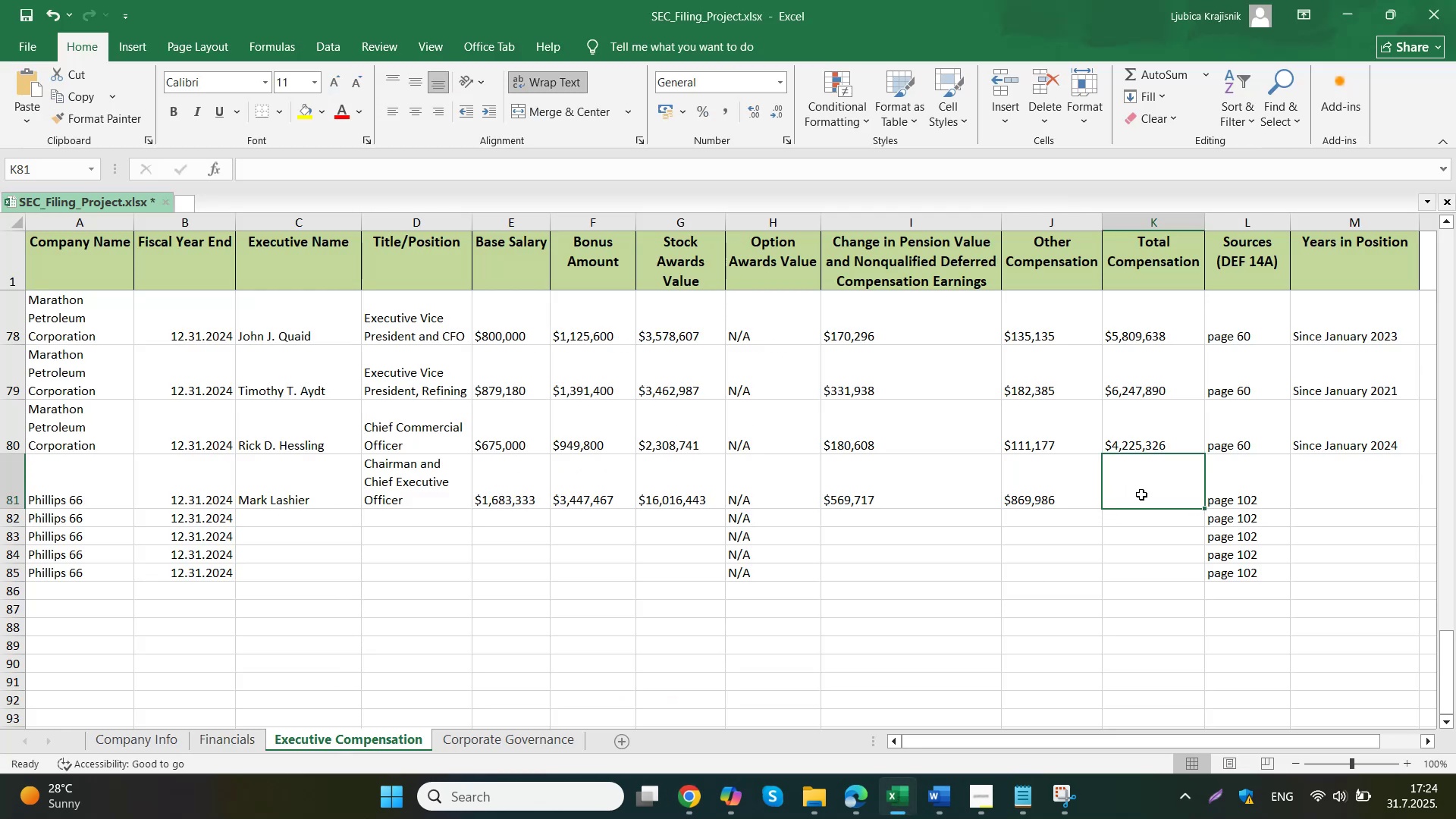 
key(Control+ControlLeft)
 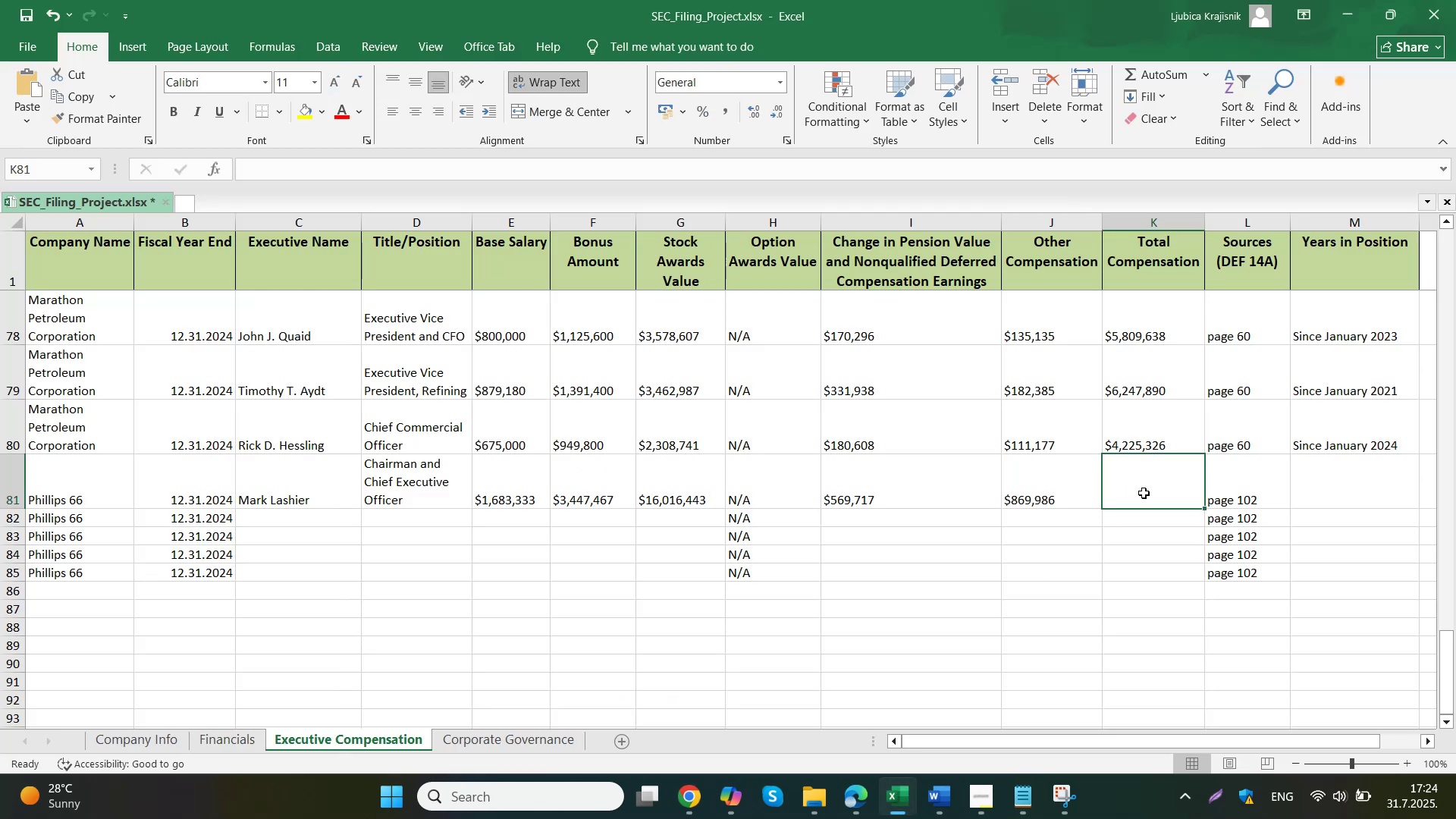 
key(Control+V)
 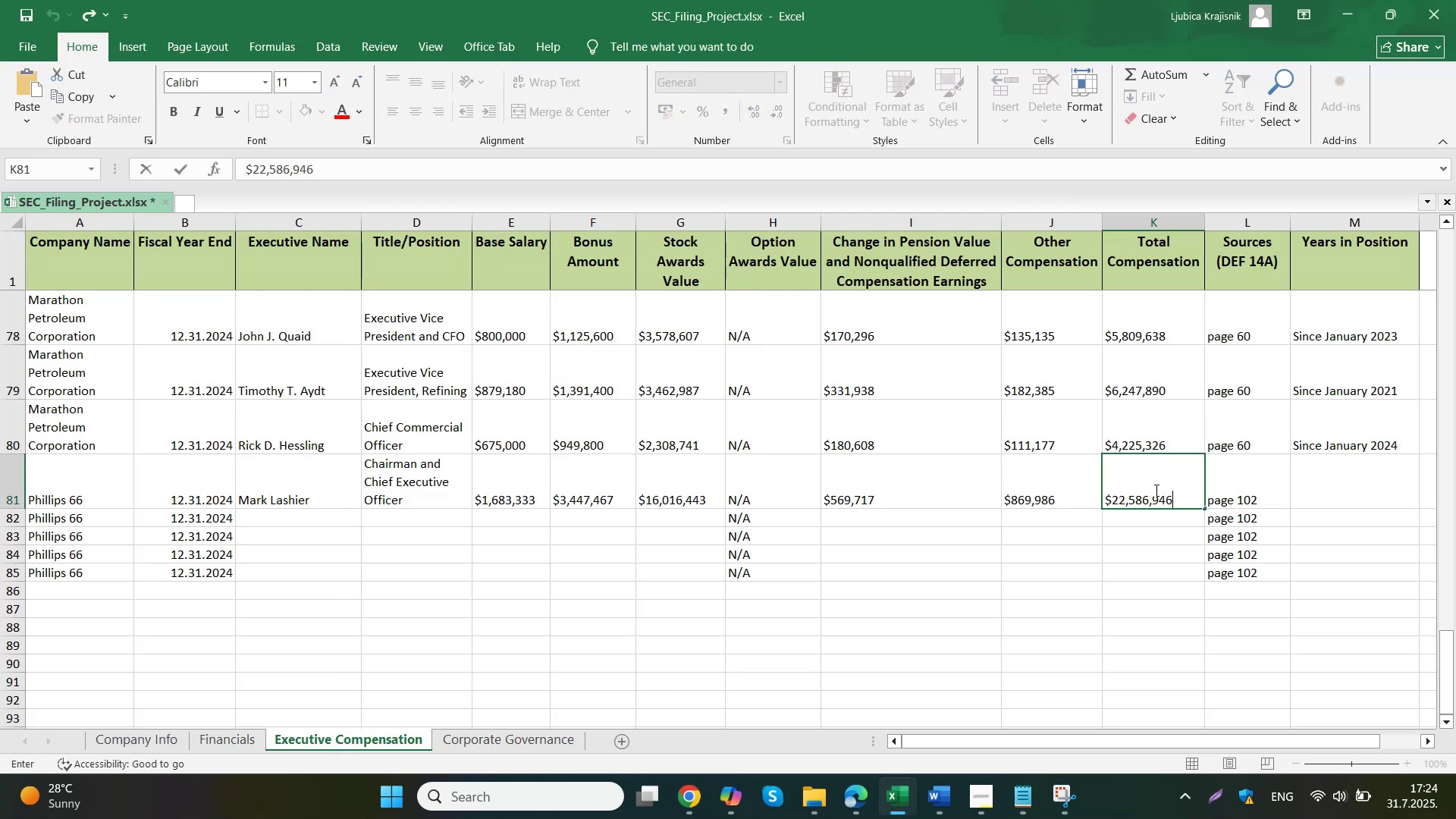 
left_click([1332, 482])
 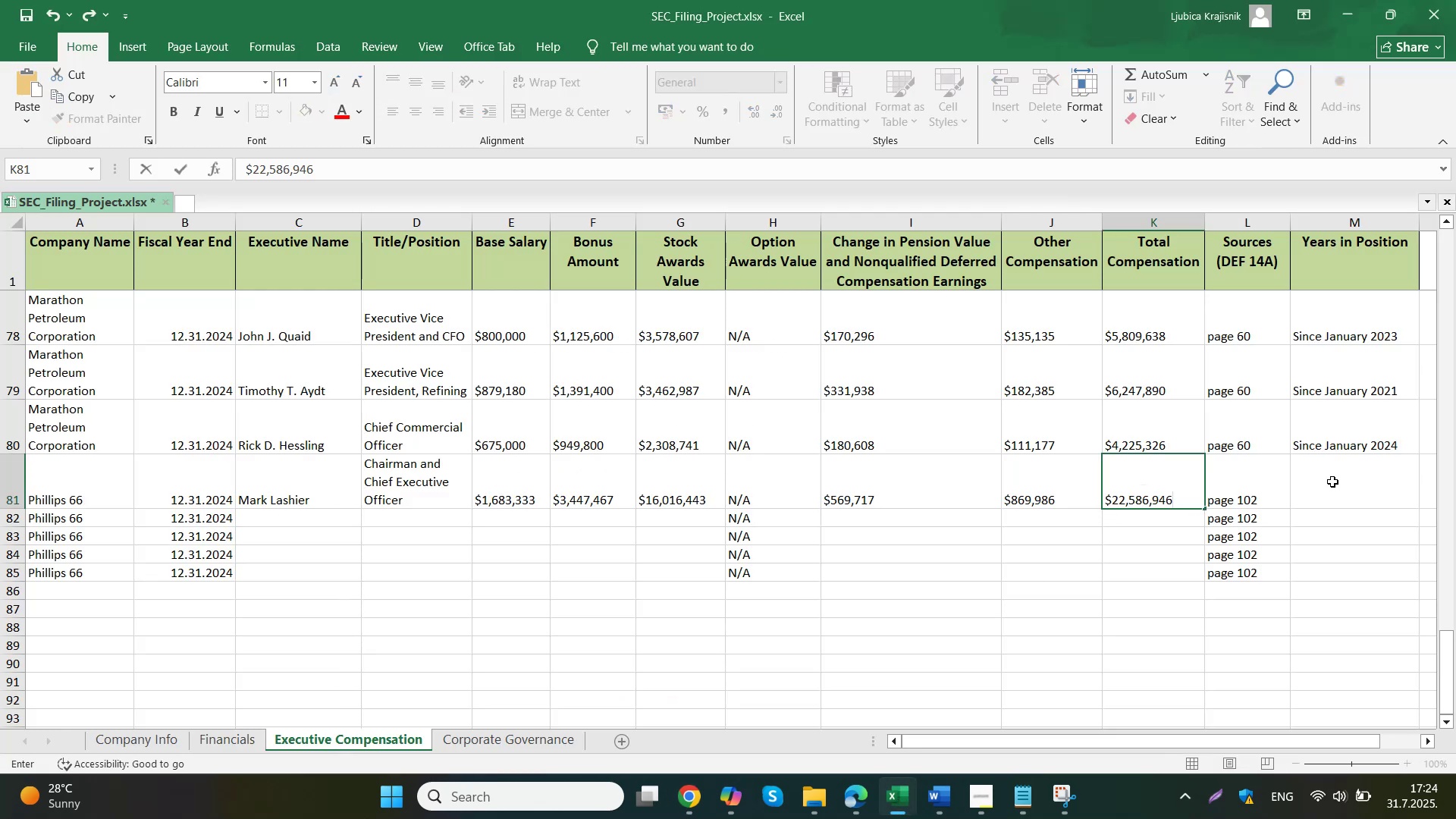 
type(Since July 2022)
 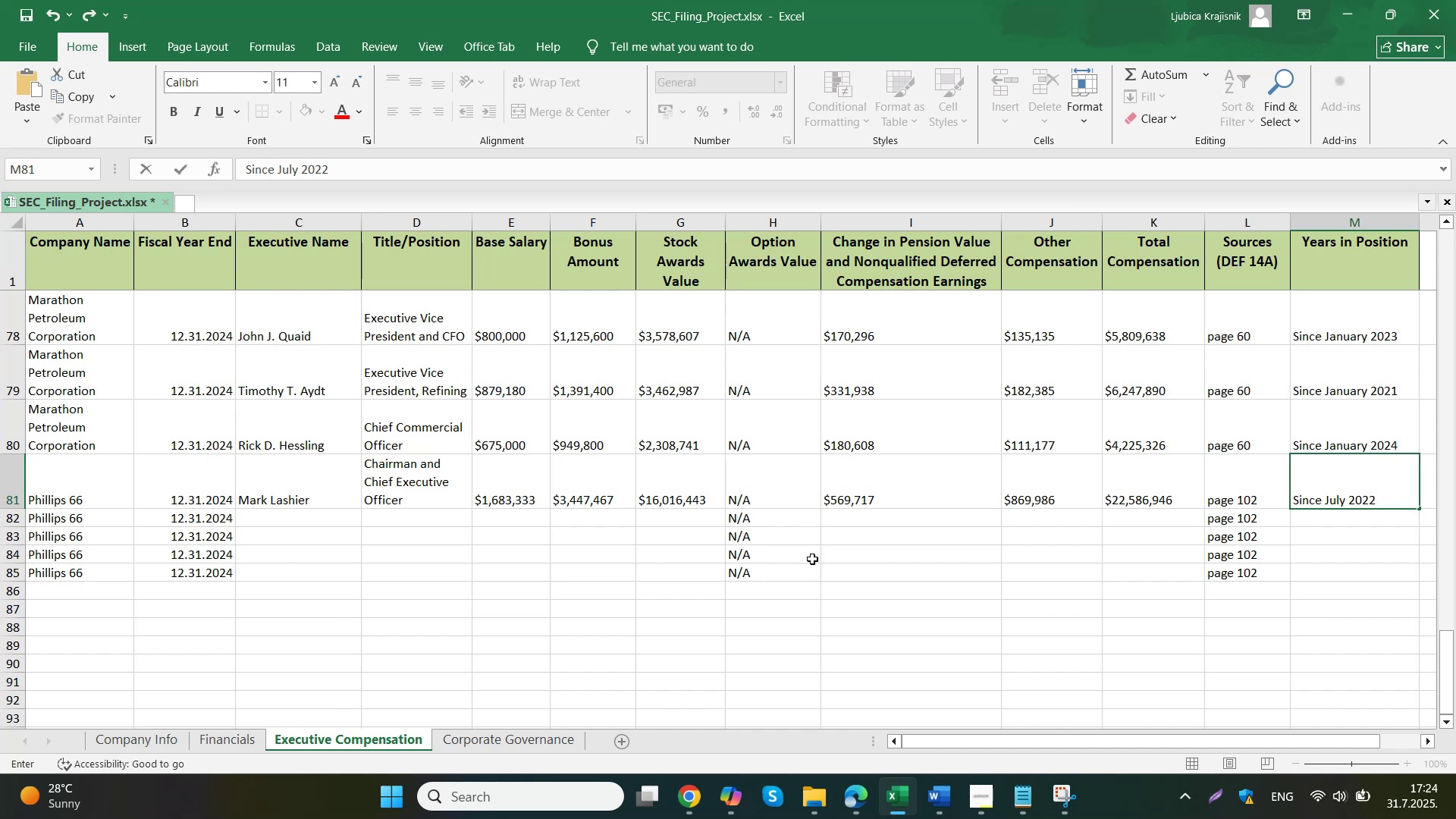 
left_click([293, 522])
 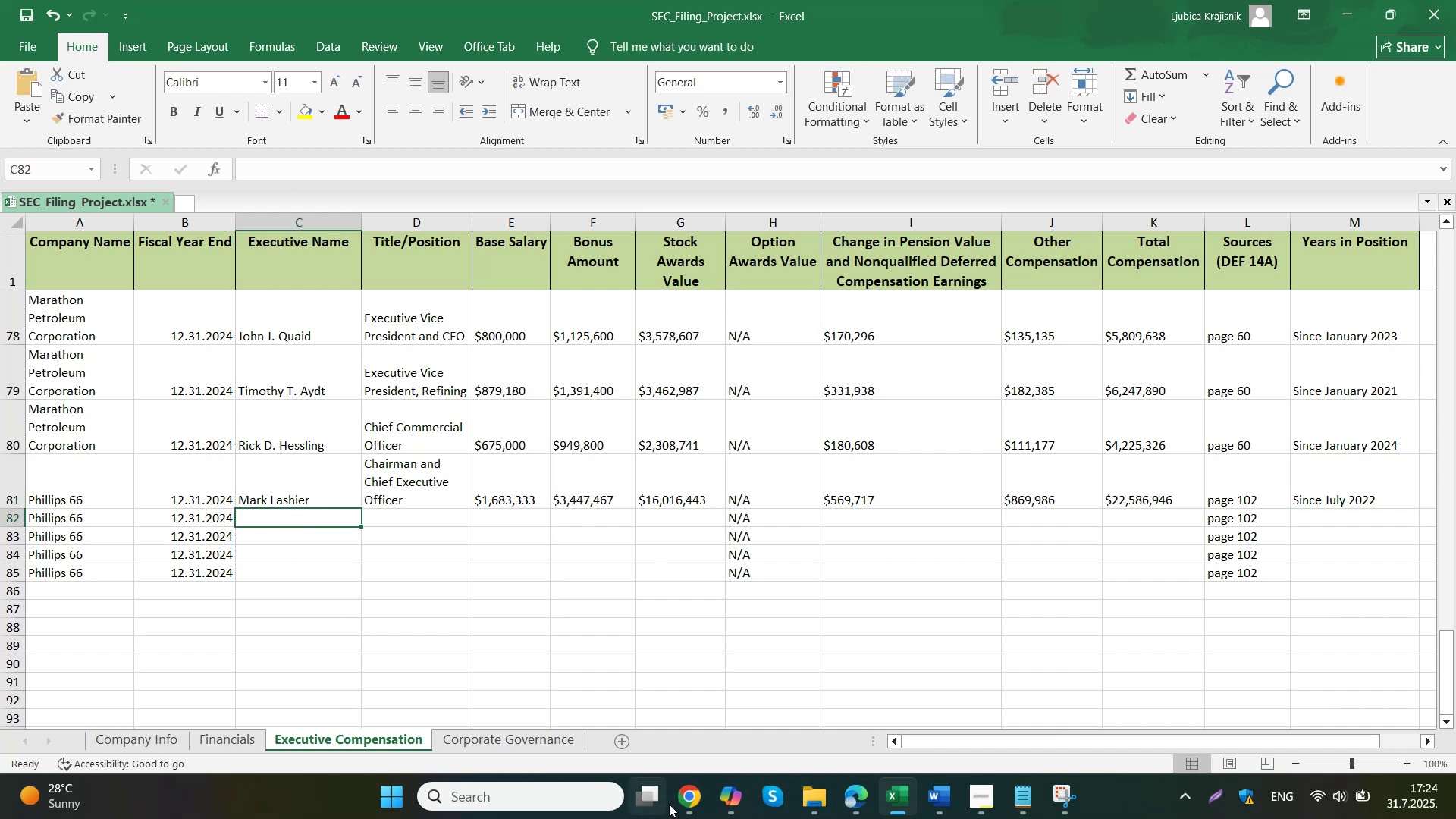 
left_click([629, 700])
 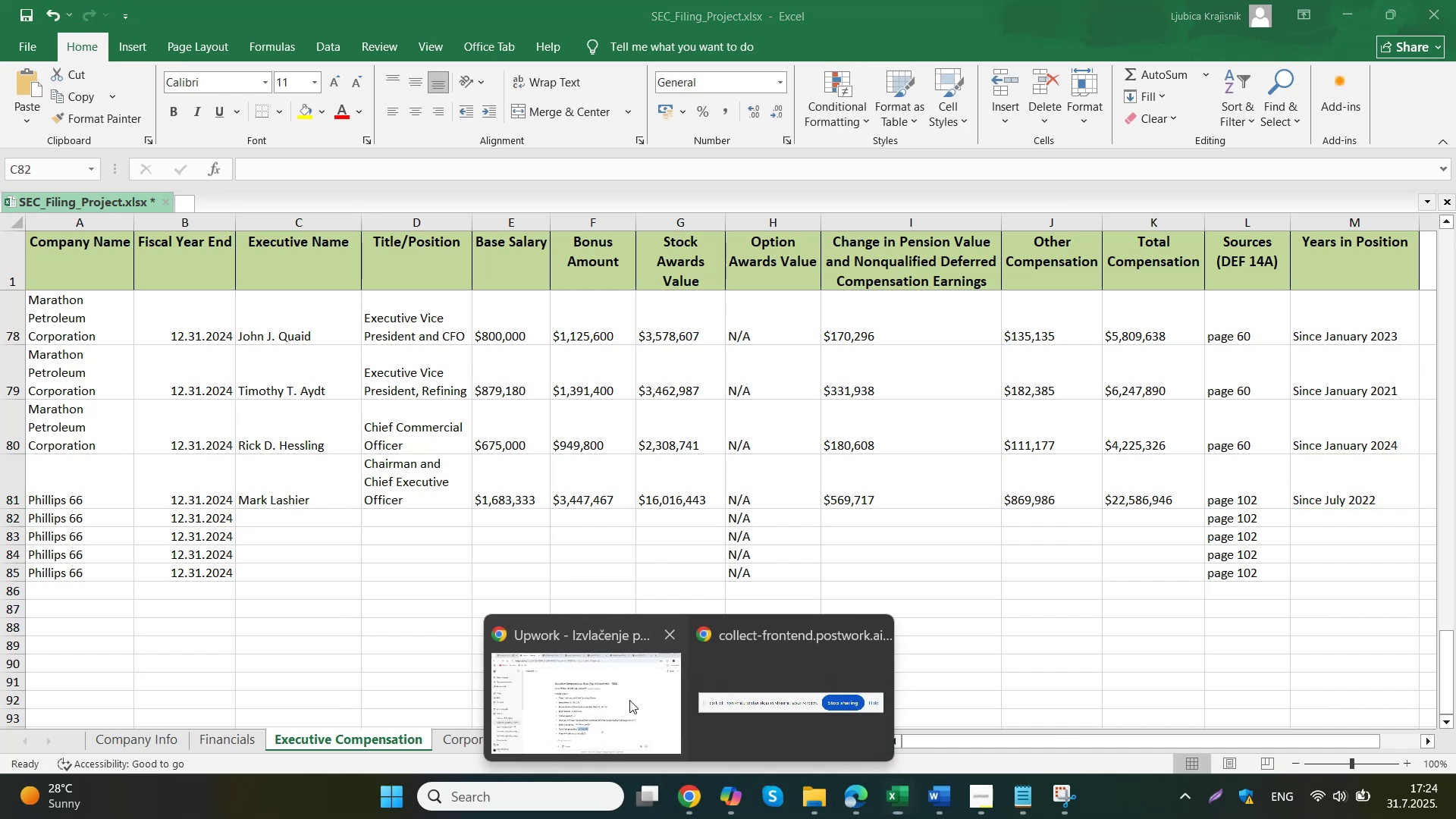 
scroll: coordinate [704, 402], scroll_direction: down, amount: 3.0
 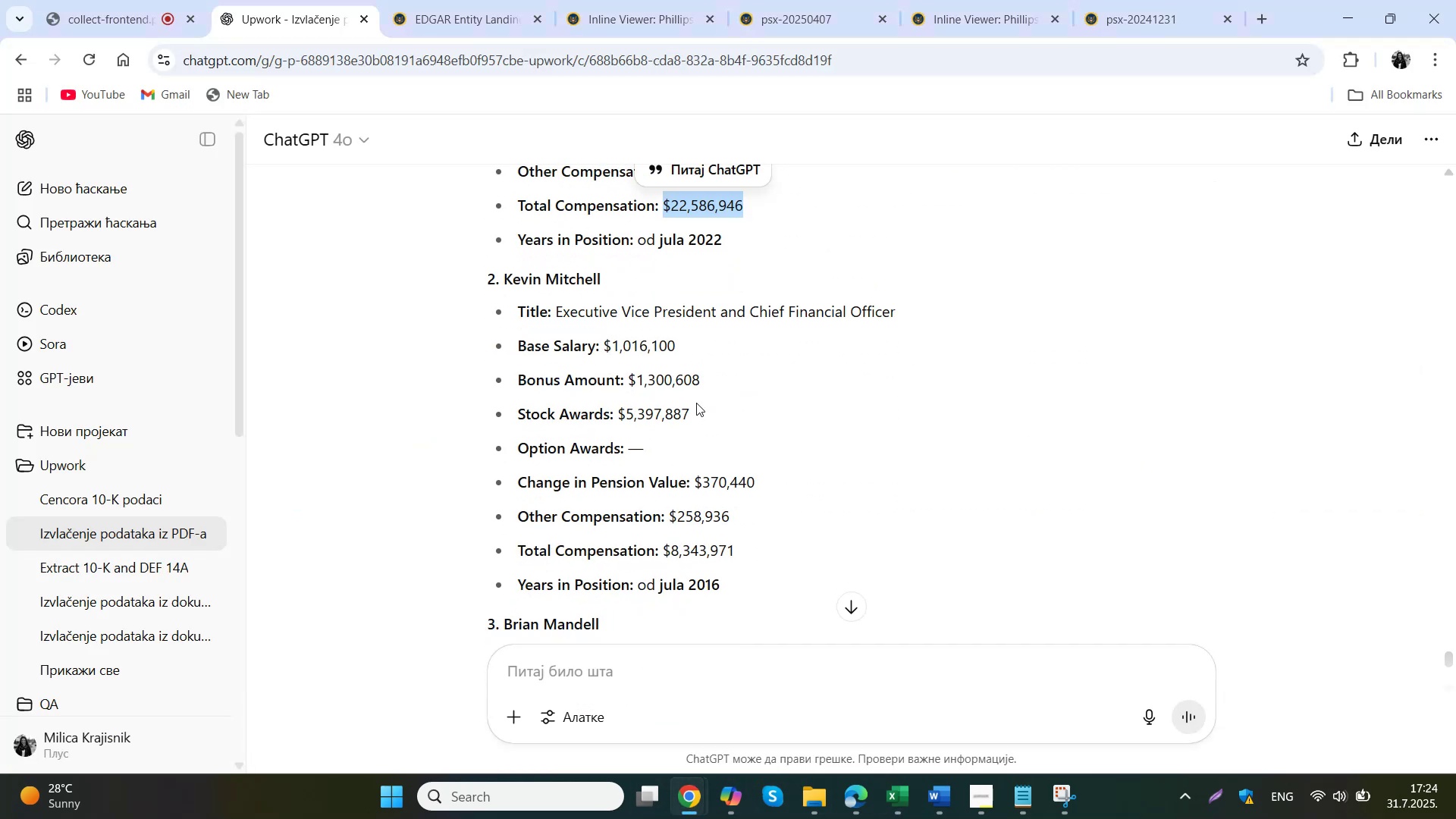 
left_click_drag(start_coordinate=[685, 284], to_coordinate=[504, 276])
 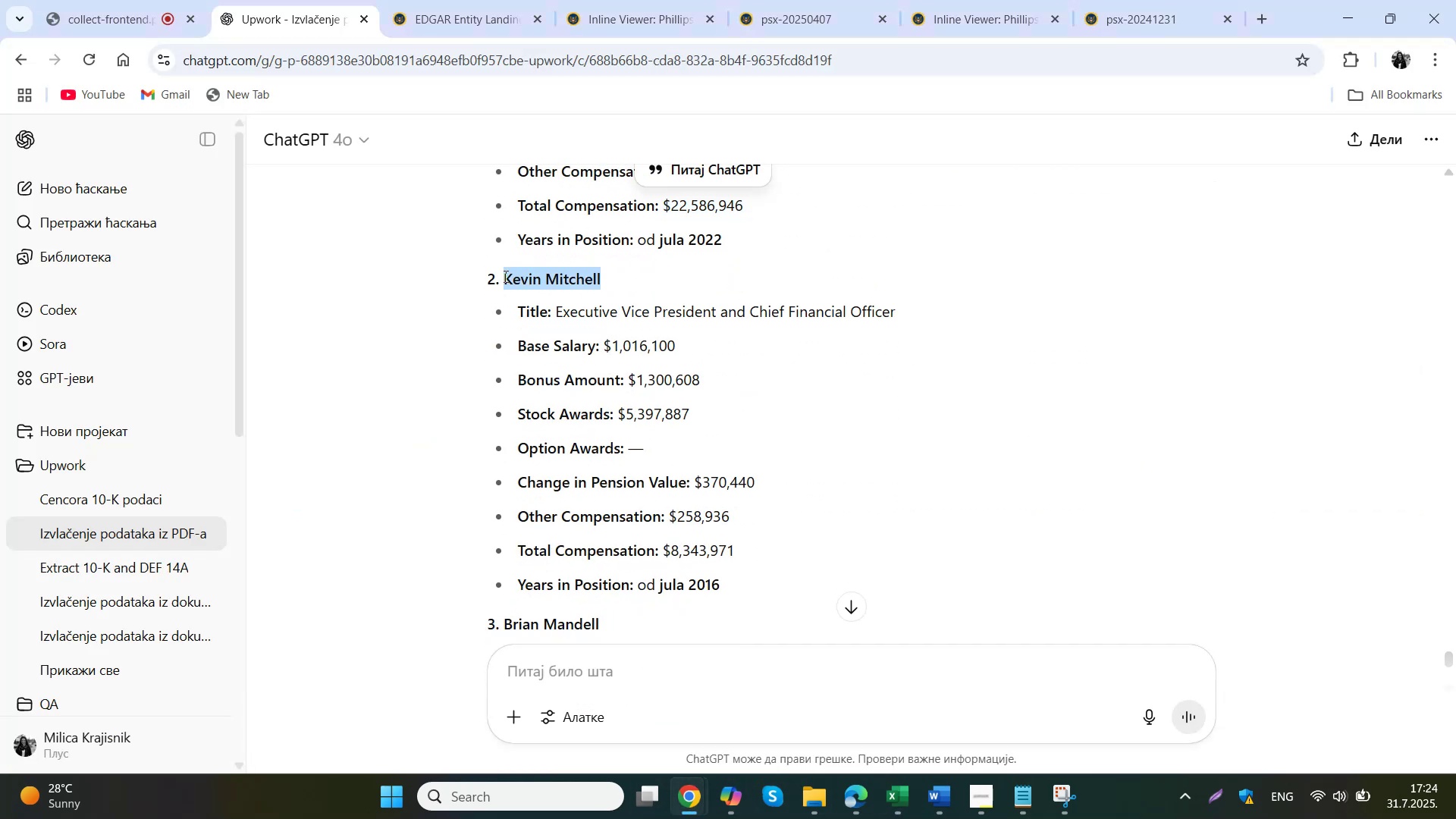 
key(Control+ControlLeft)
 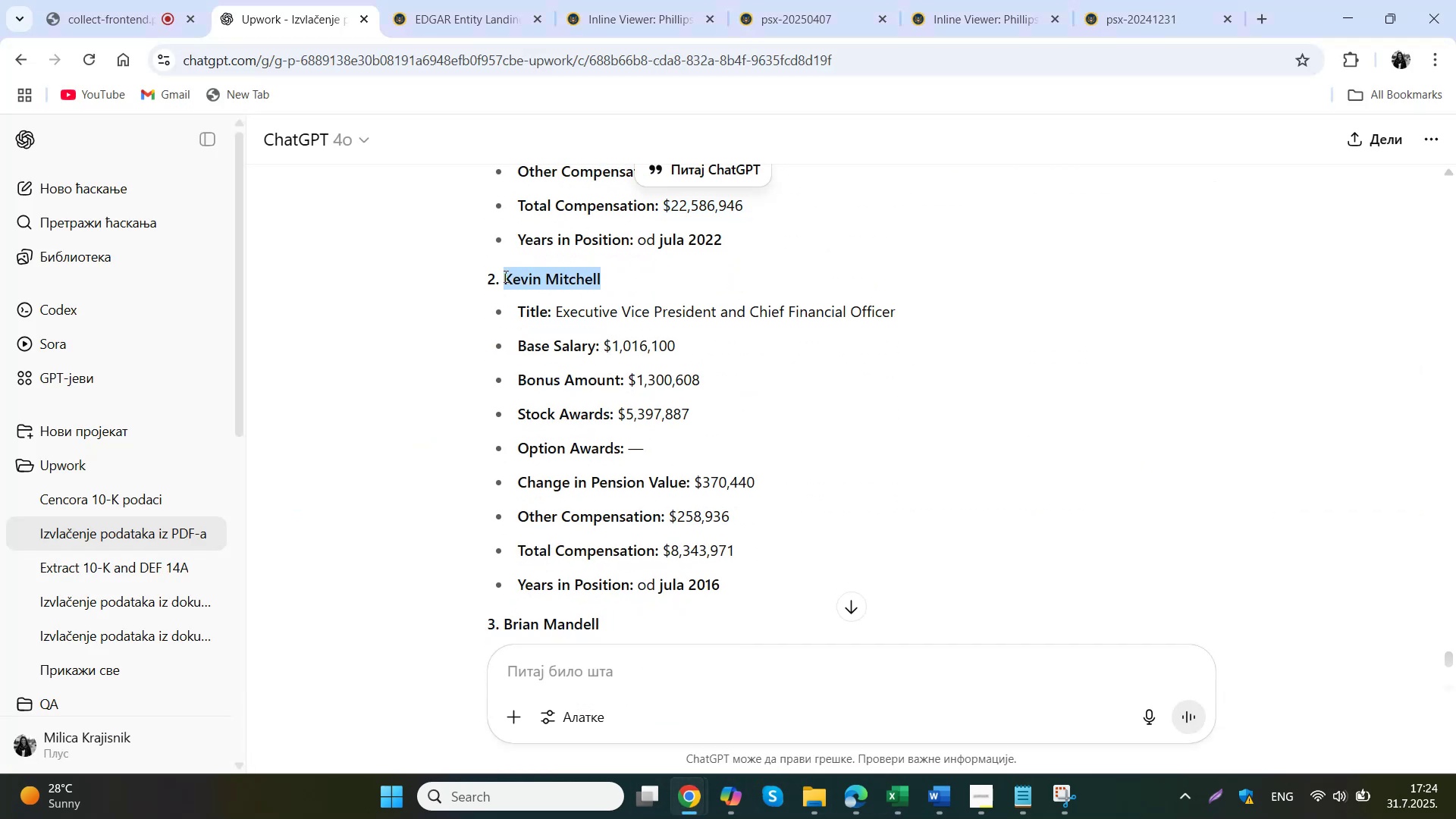 
key(Control+C)
 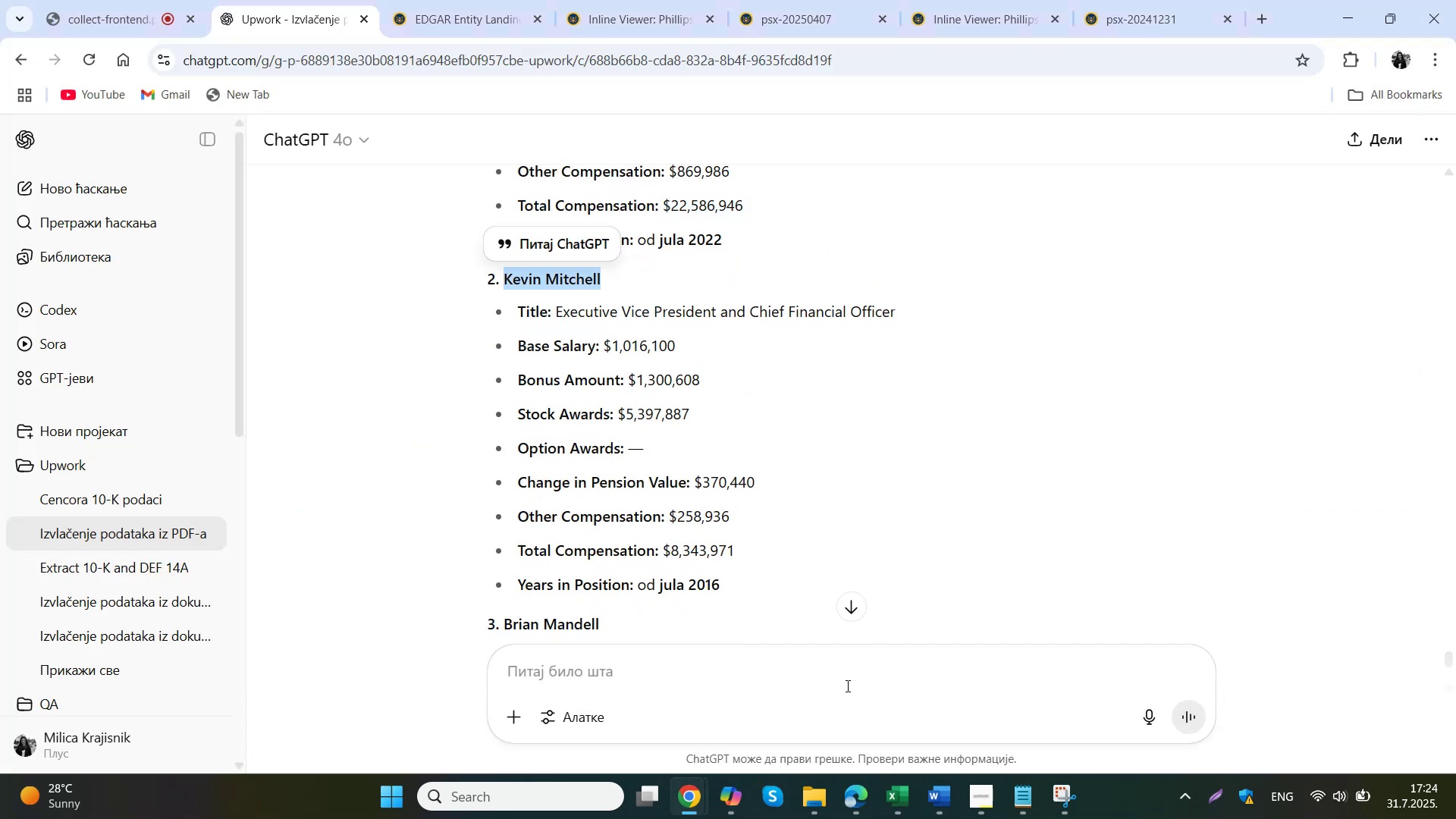 
left_click([906, 802])
 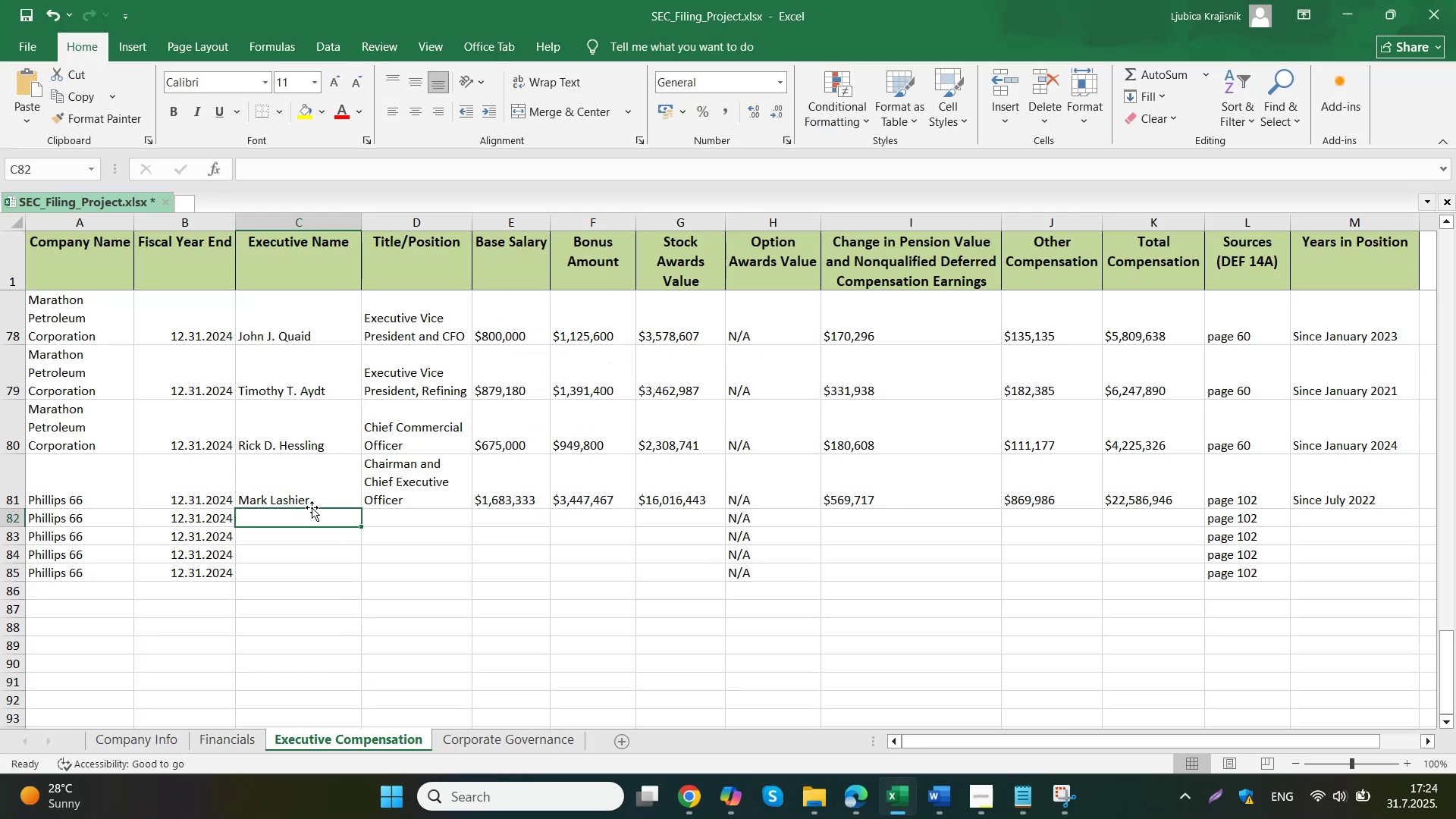 
double_click([311, 513])
 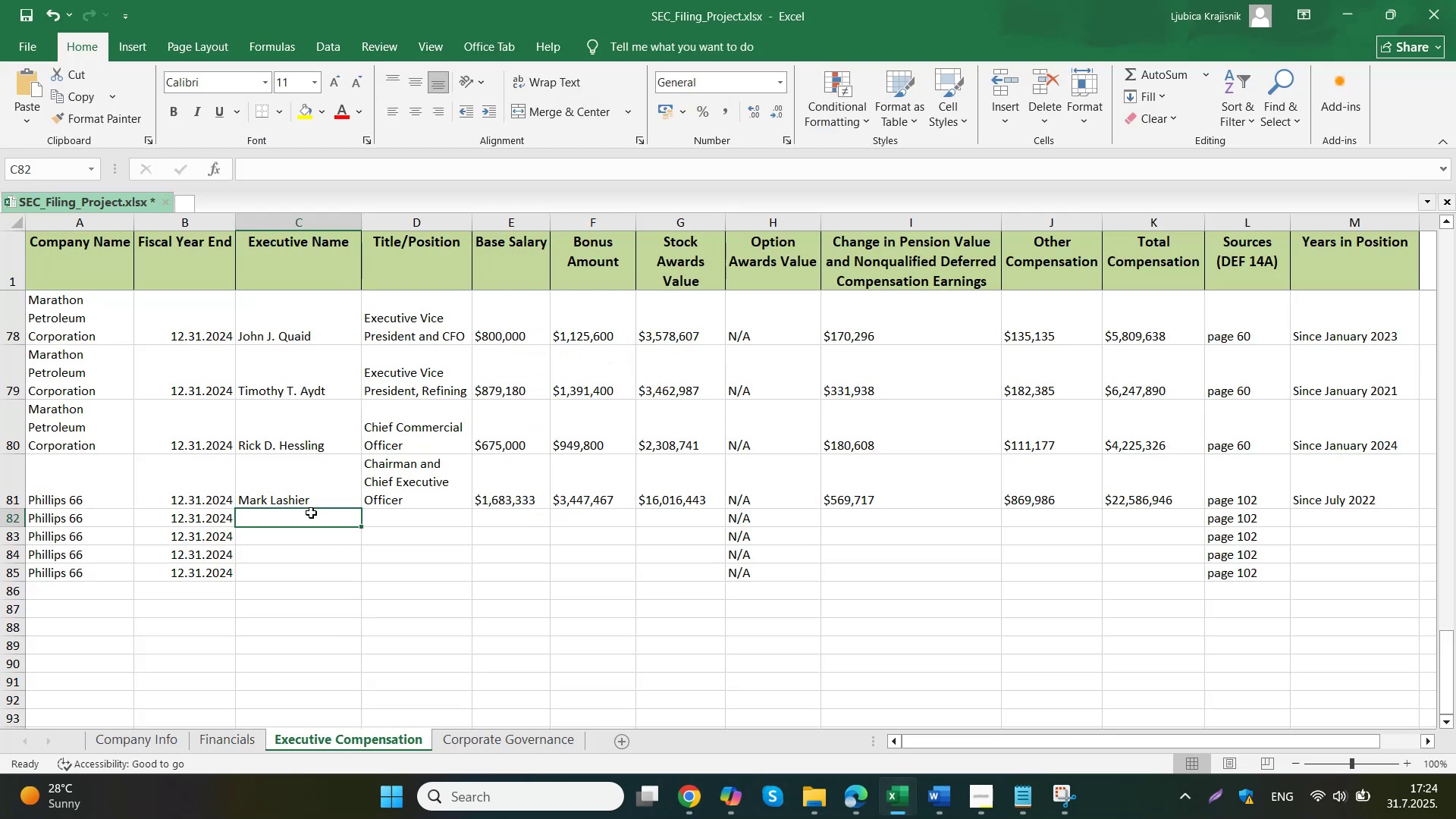 
key(Control+ControlLeft)
 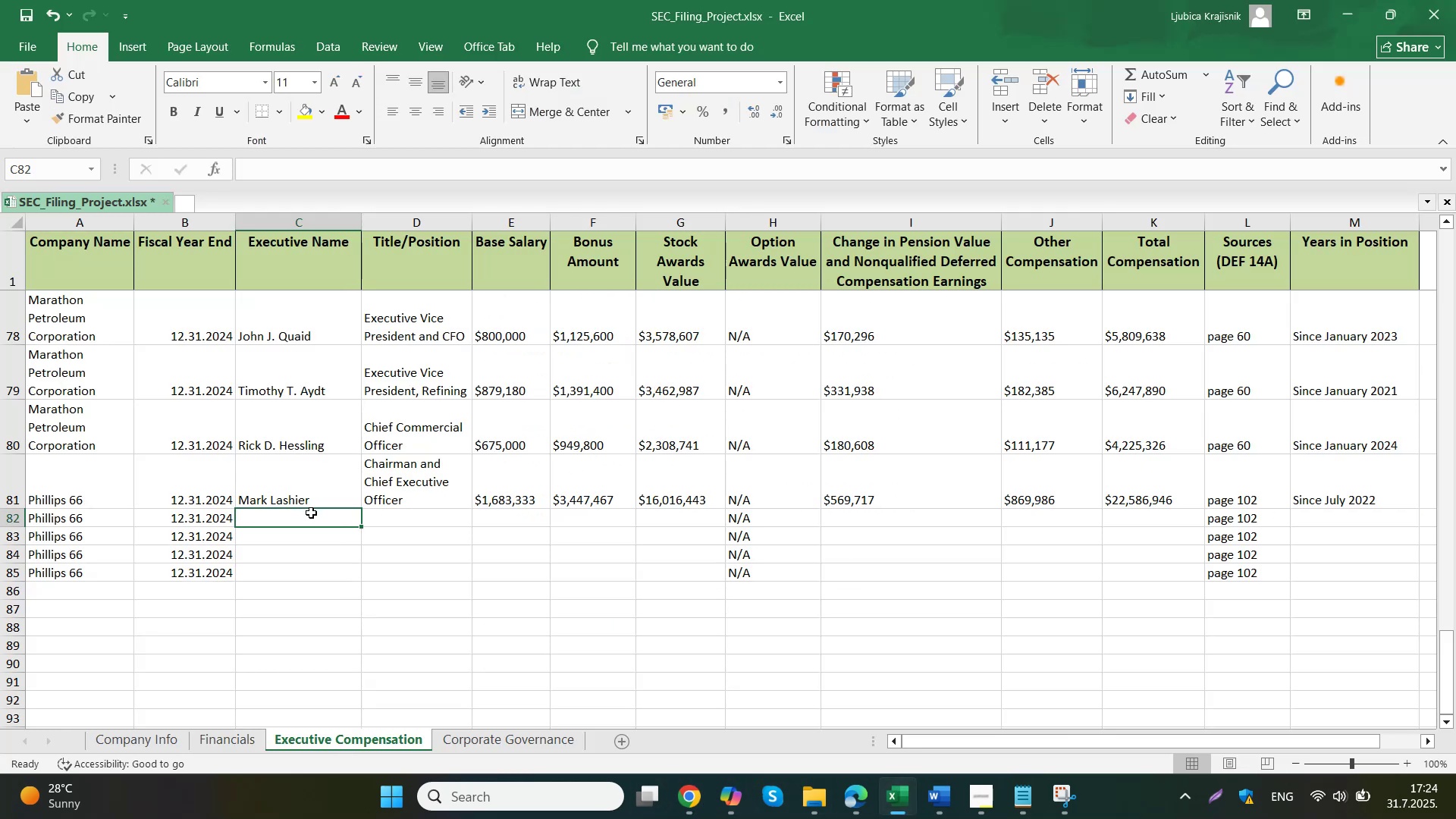 
key(Control+V)
 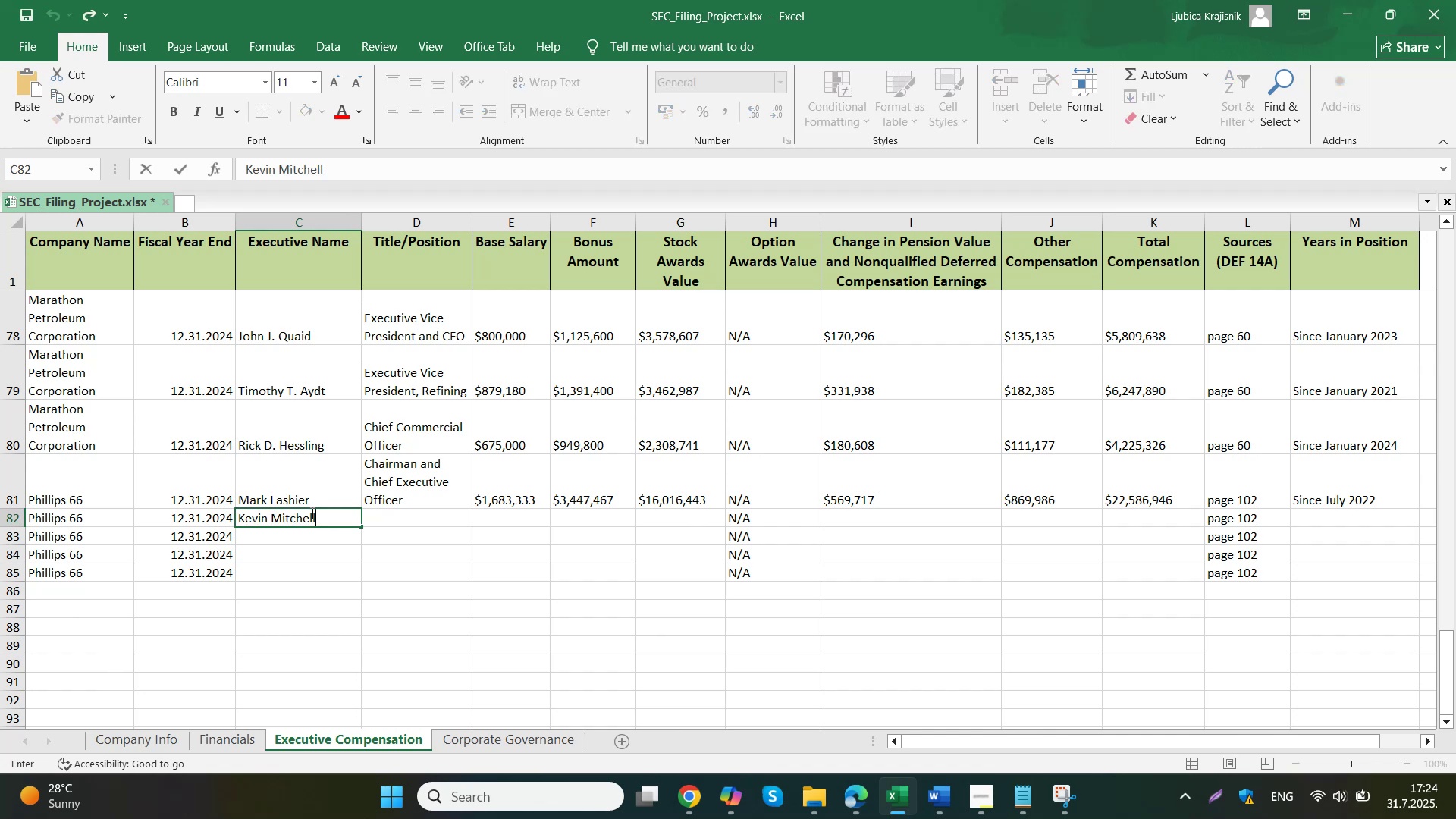 
key(Tab)
 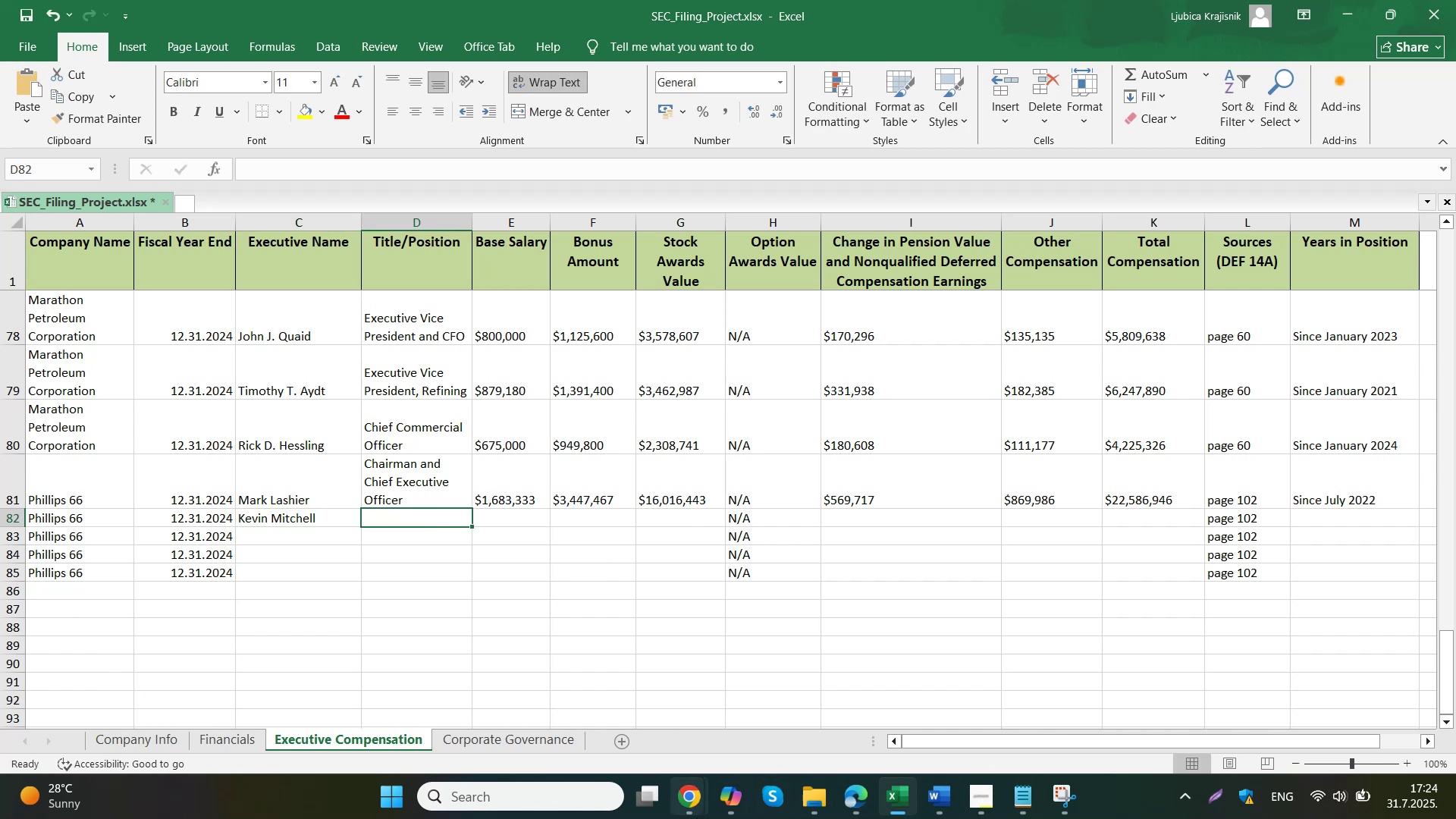 
left_click([648, 672])
 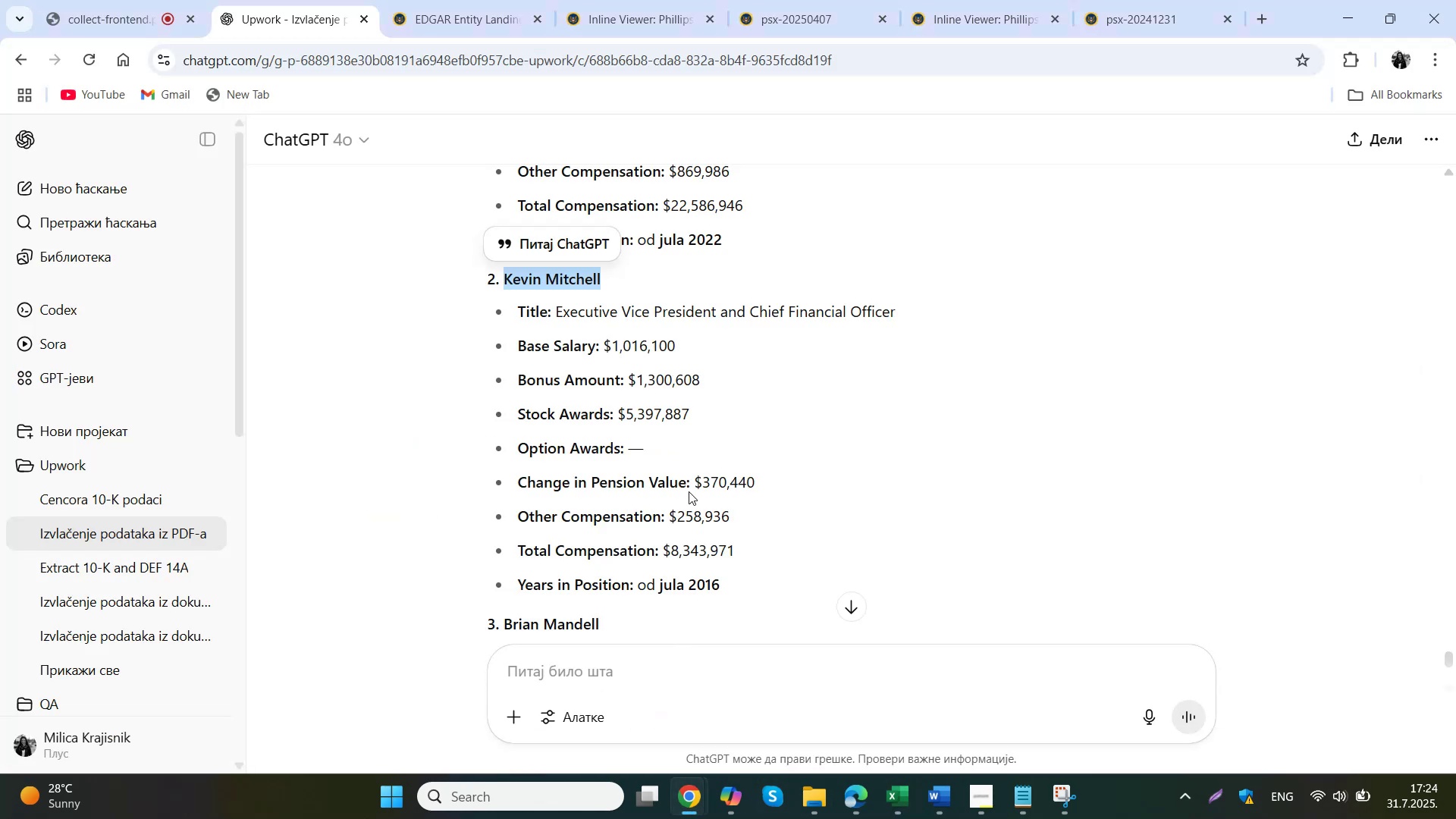 
left_click_drag(start_coordinate=[909, 311], to_coordinate=[557, 316])
 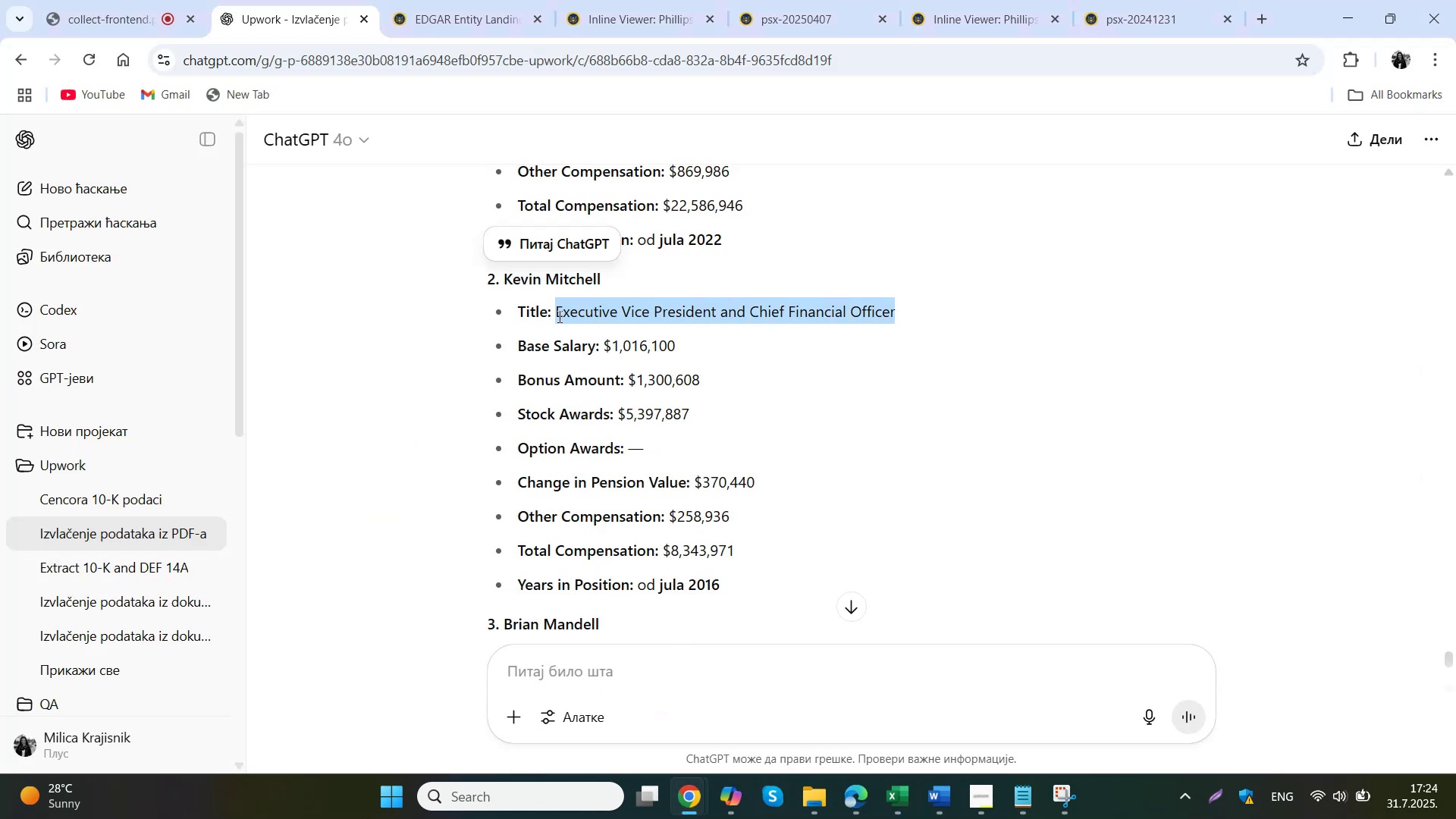 
key(Control+C)
 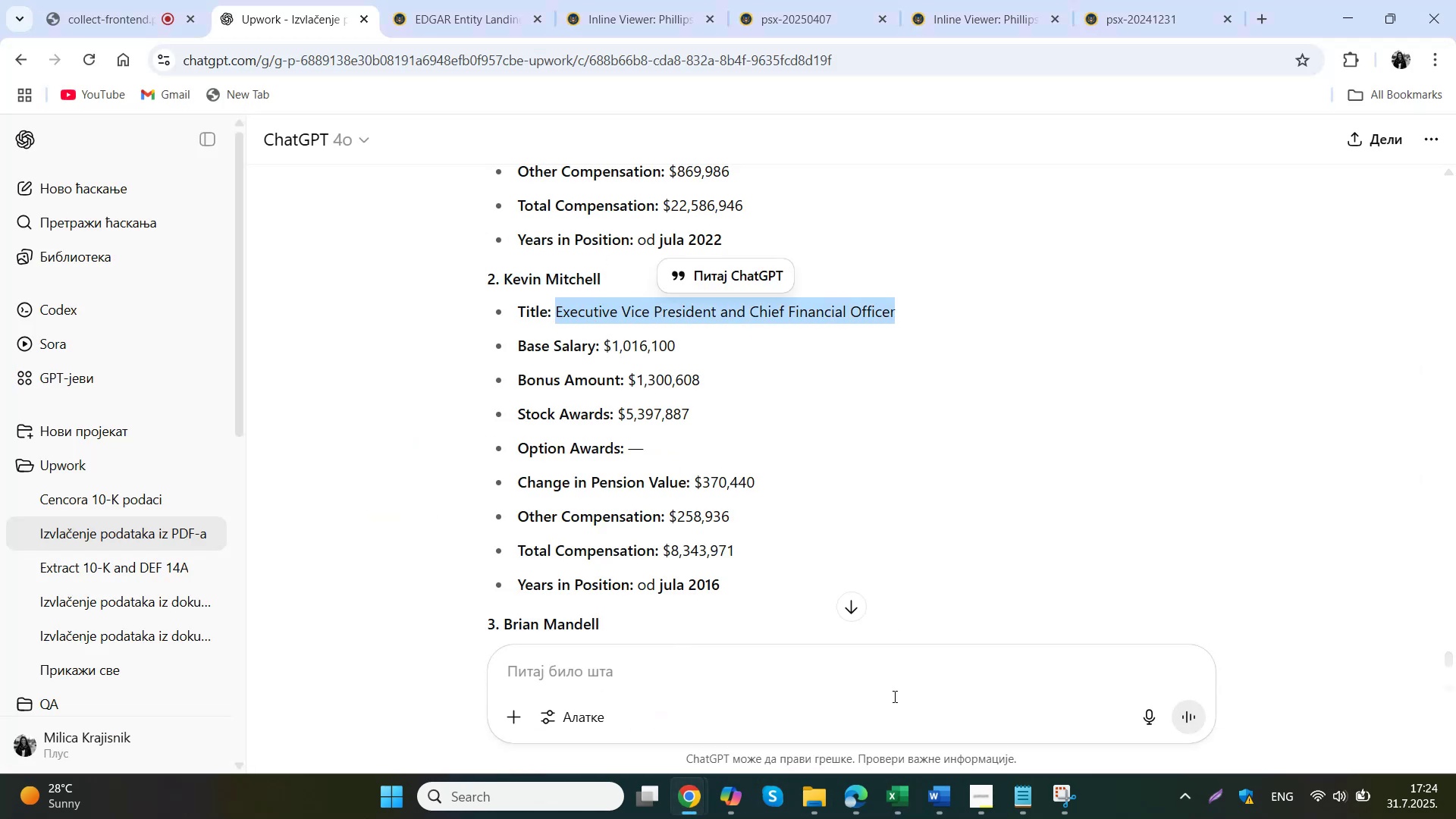 
left_click([891, 799])
 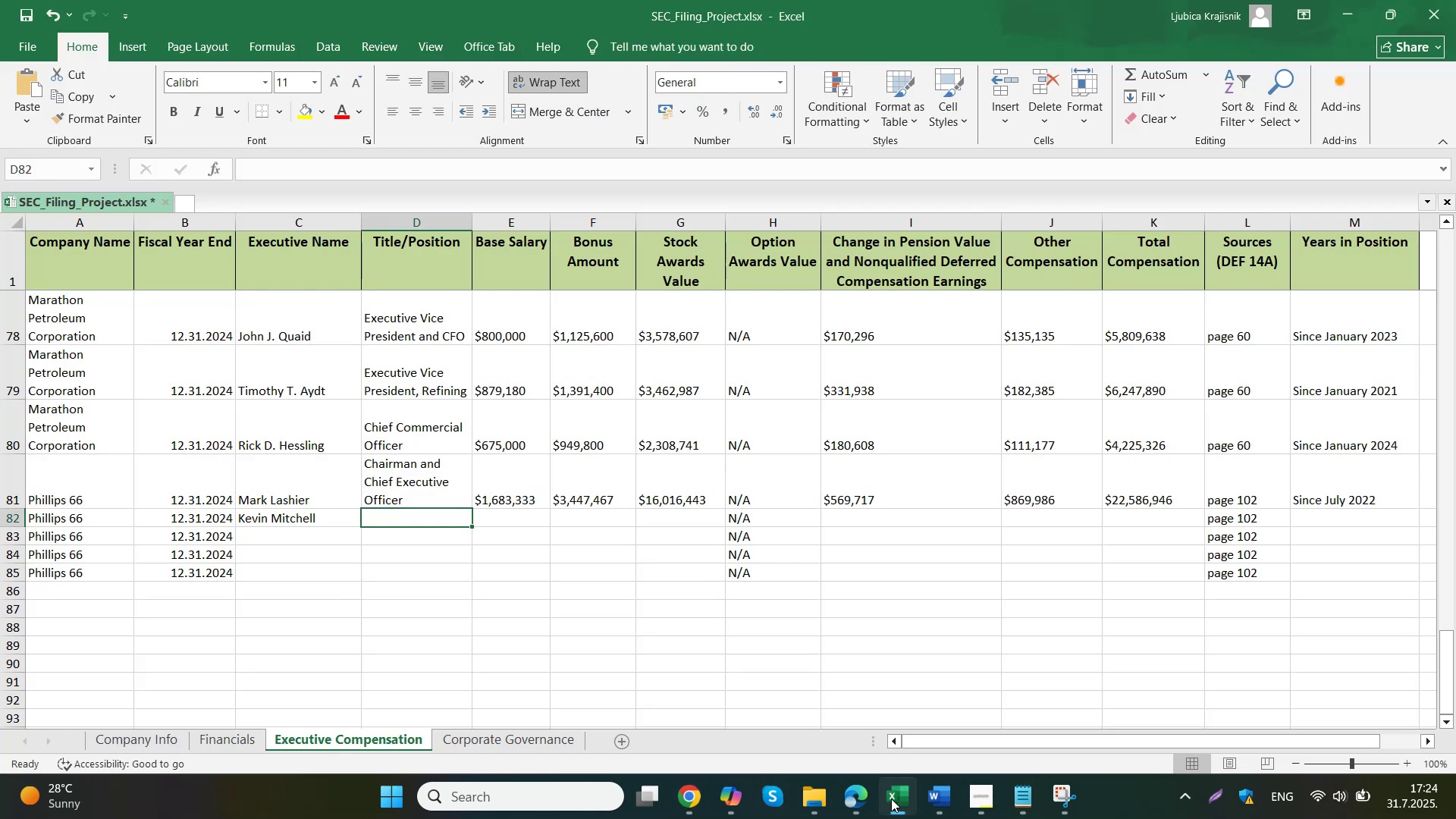 
key(Control+ControlLeft)
 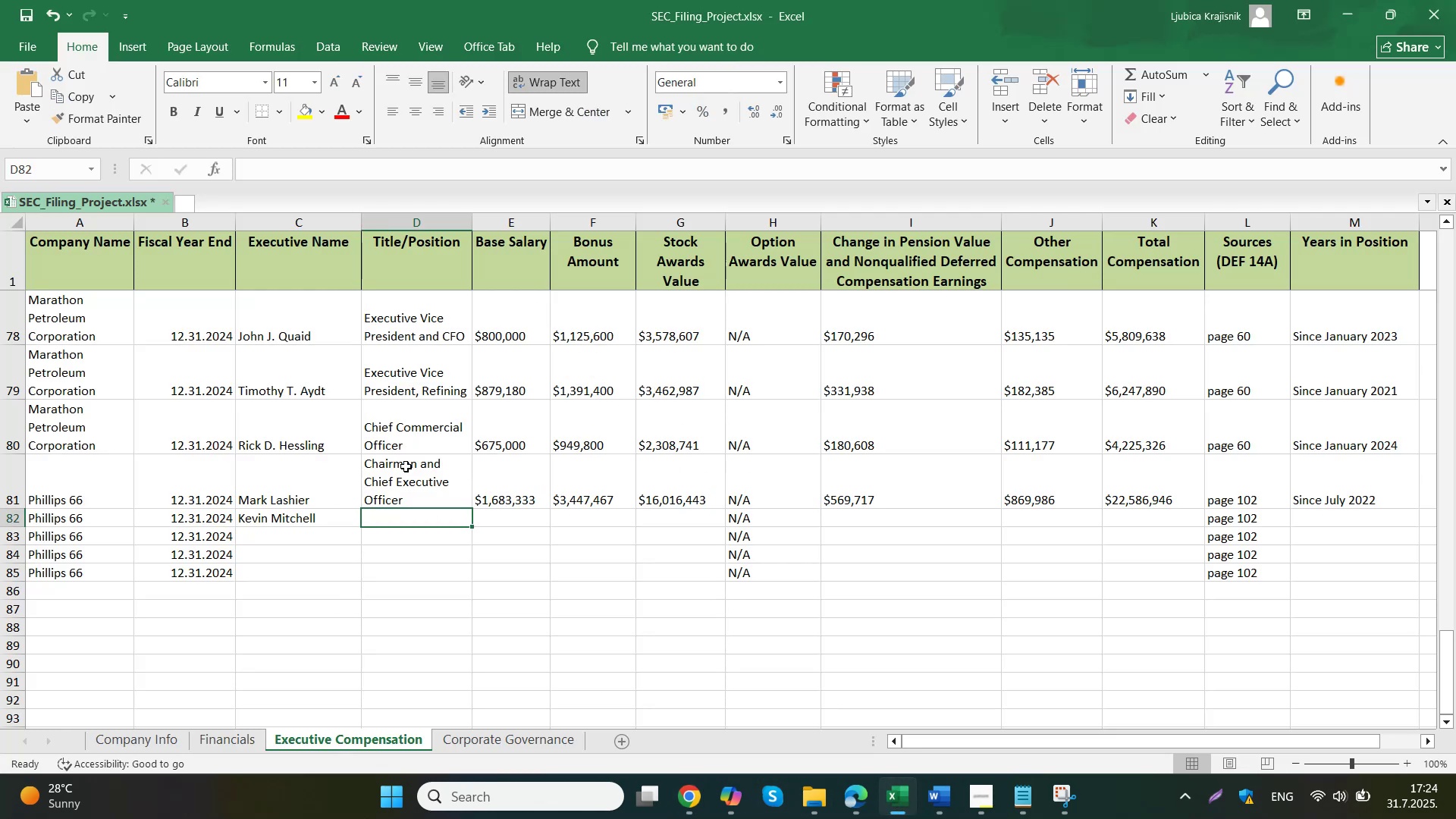 
key(Control+V)
 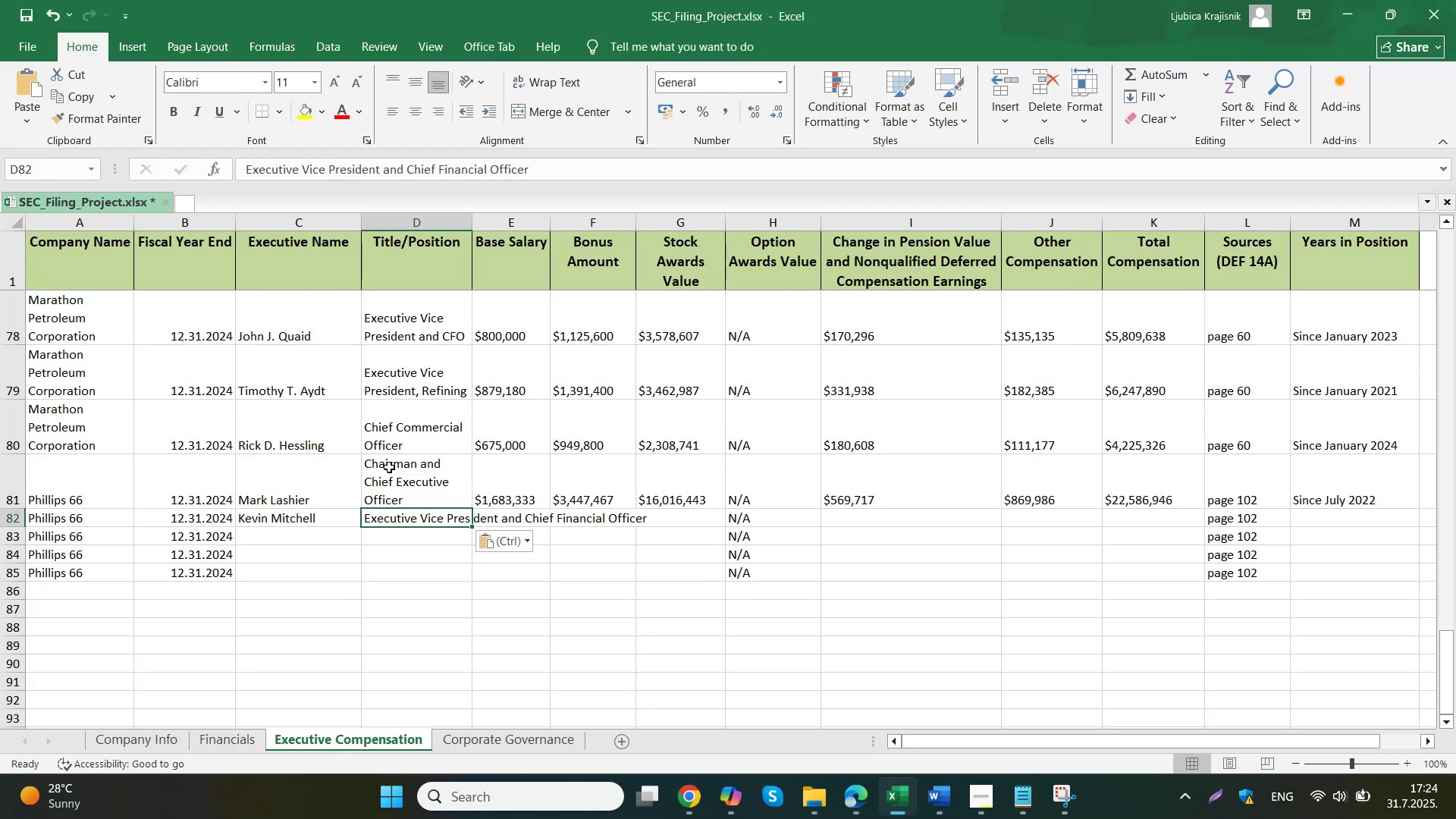 
key(Tab)
 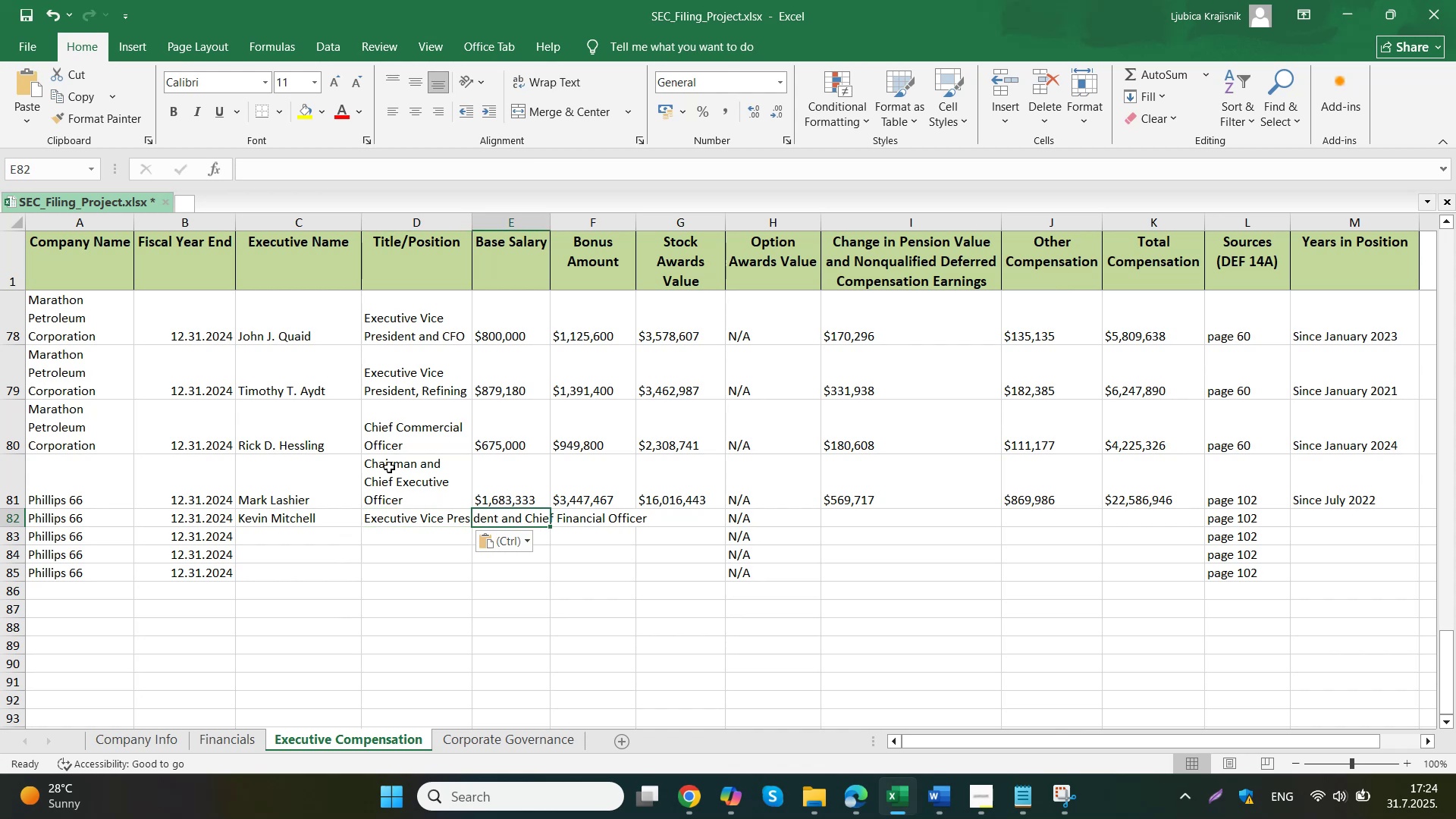 
key(Control+Z)
 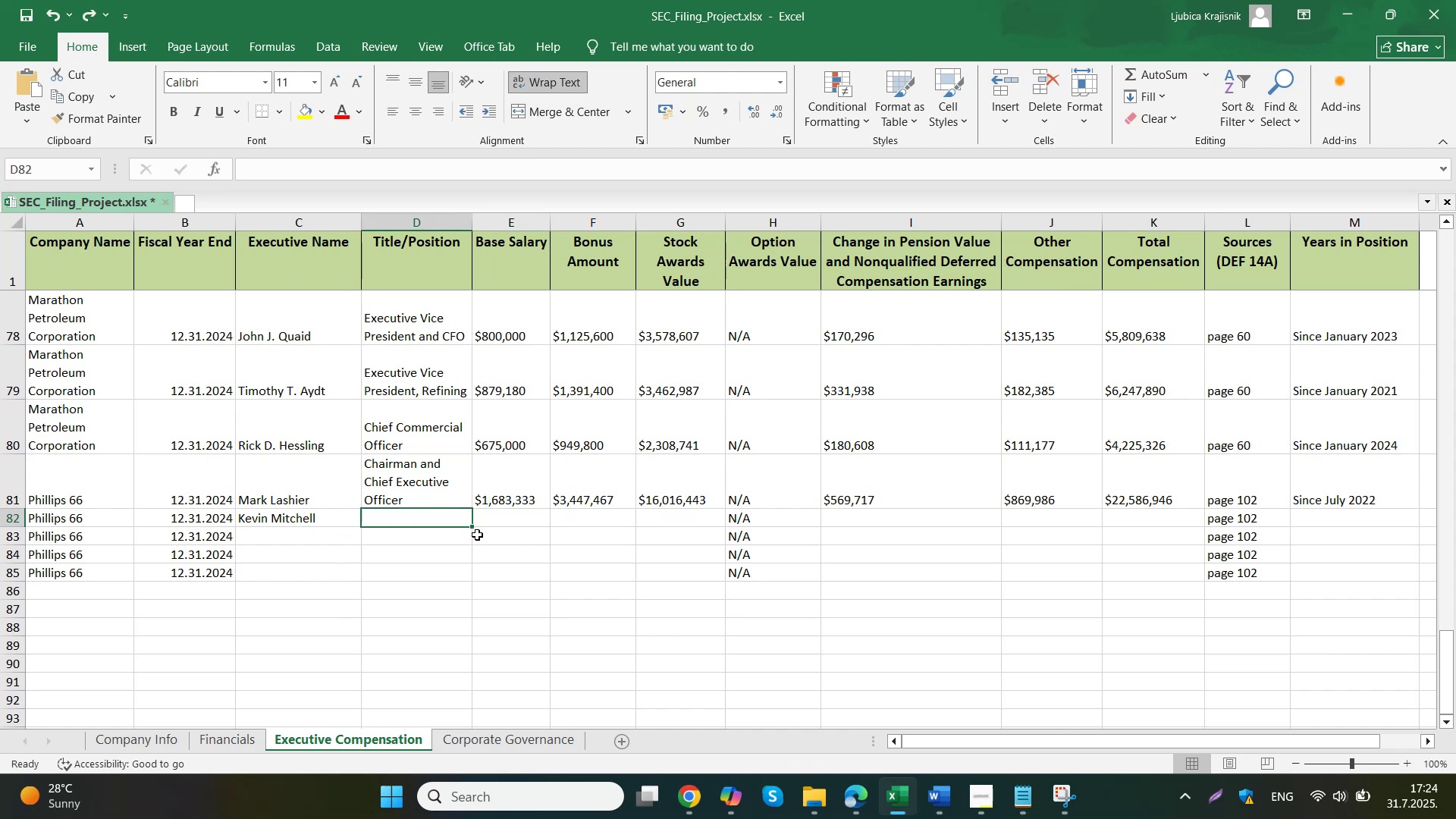 
double_click([440, 515])
 